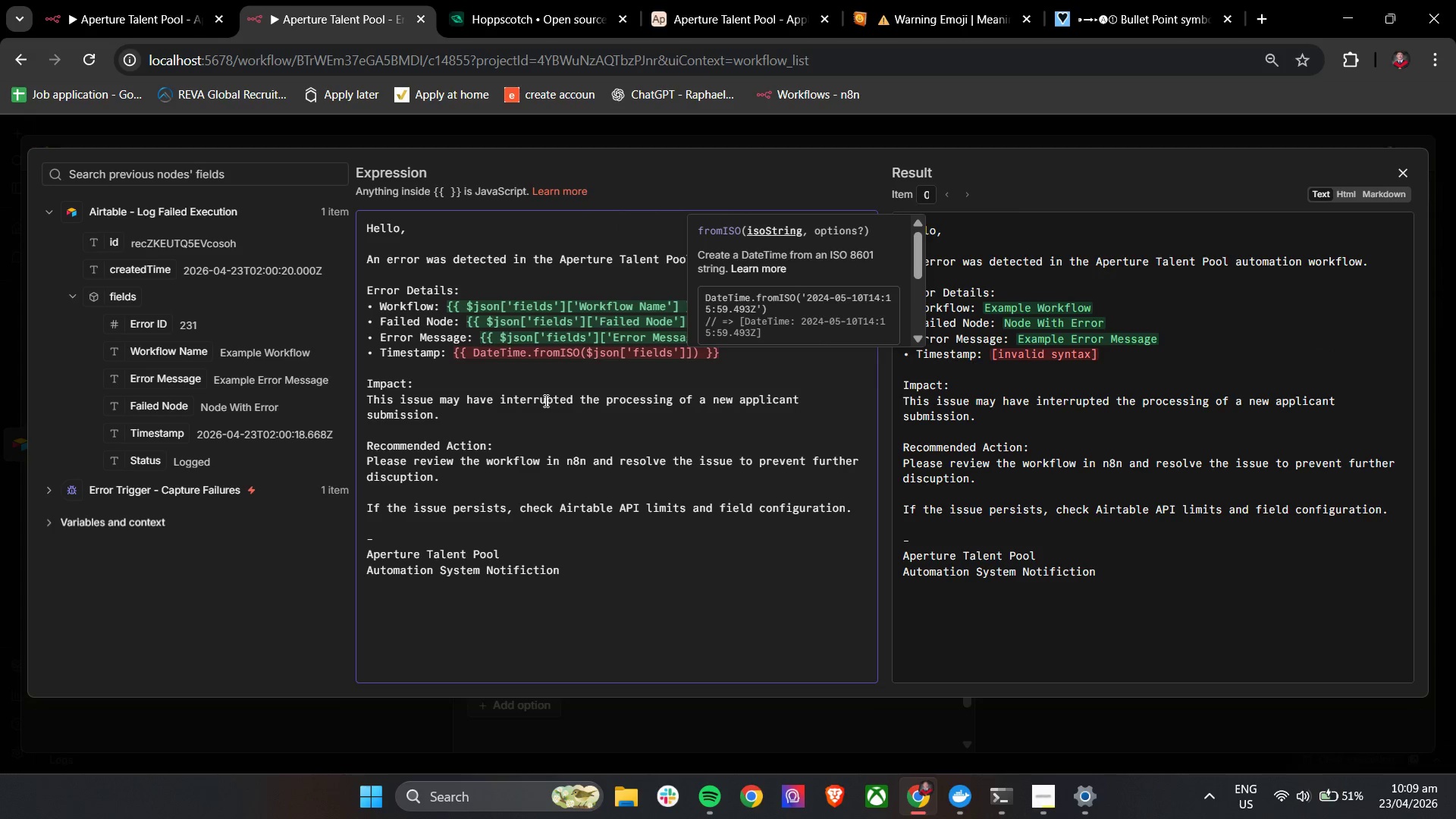 
key(Backspace)
 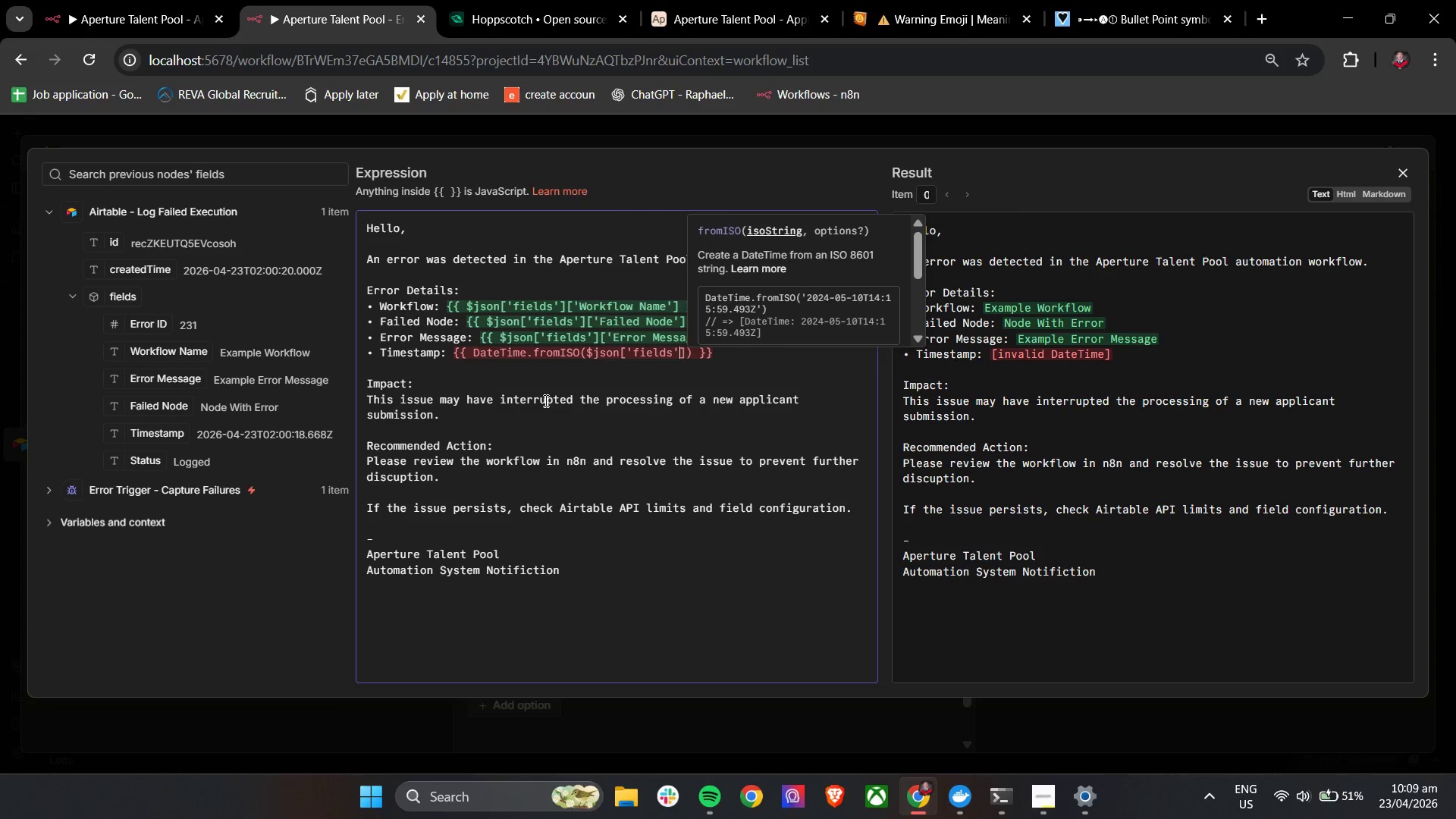 
key(ArrowRight)
 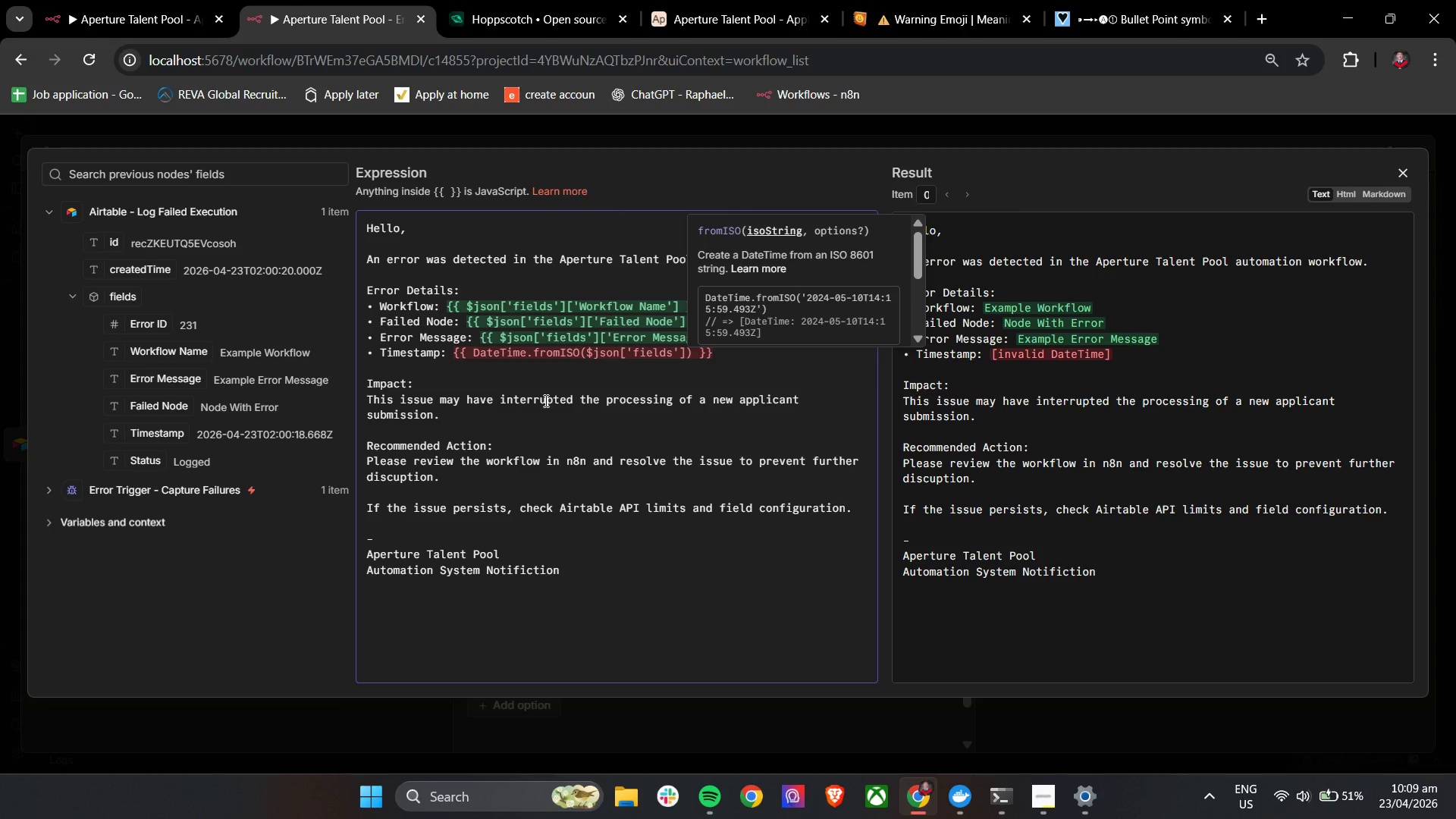 
key(ArrowRight)
 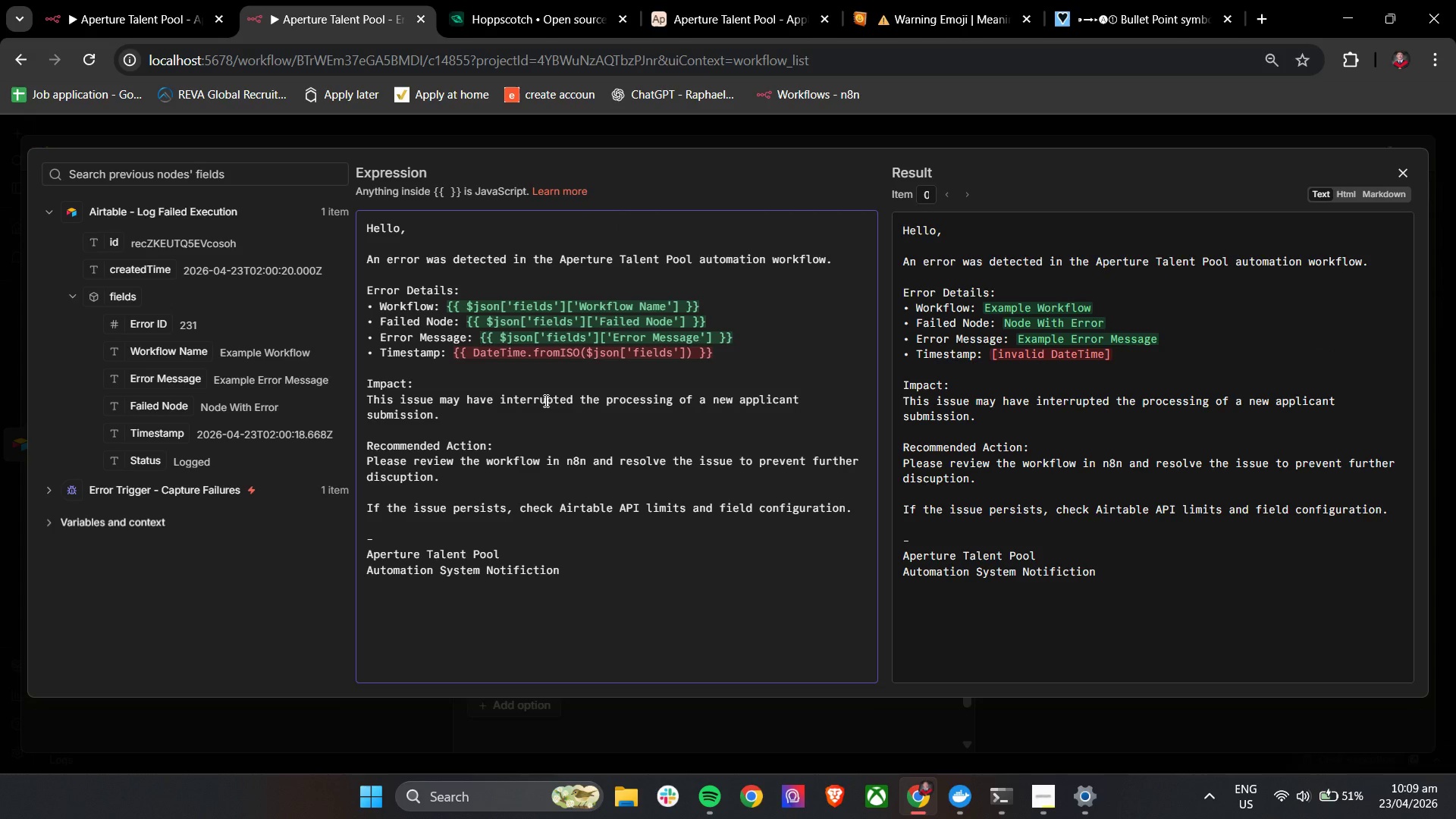 
key(ArrowLeft)
 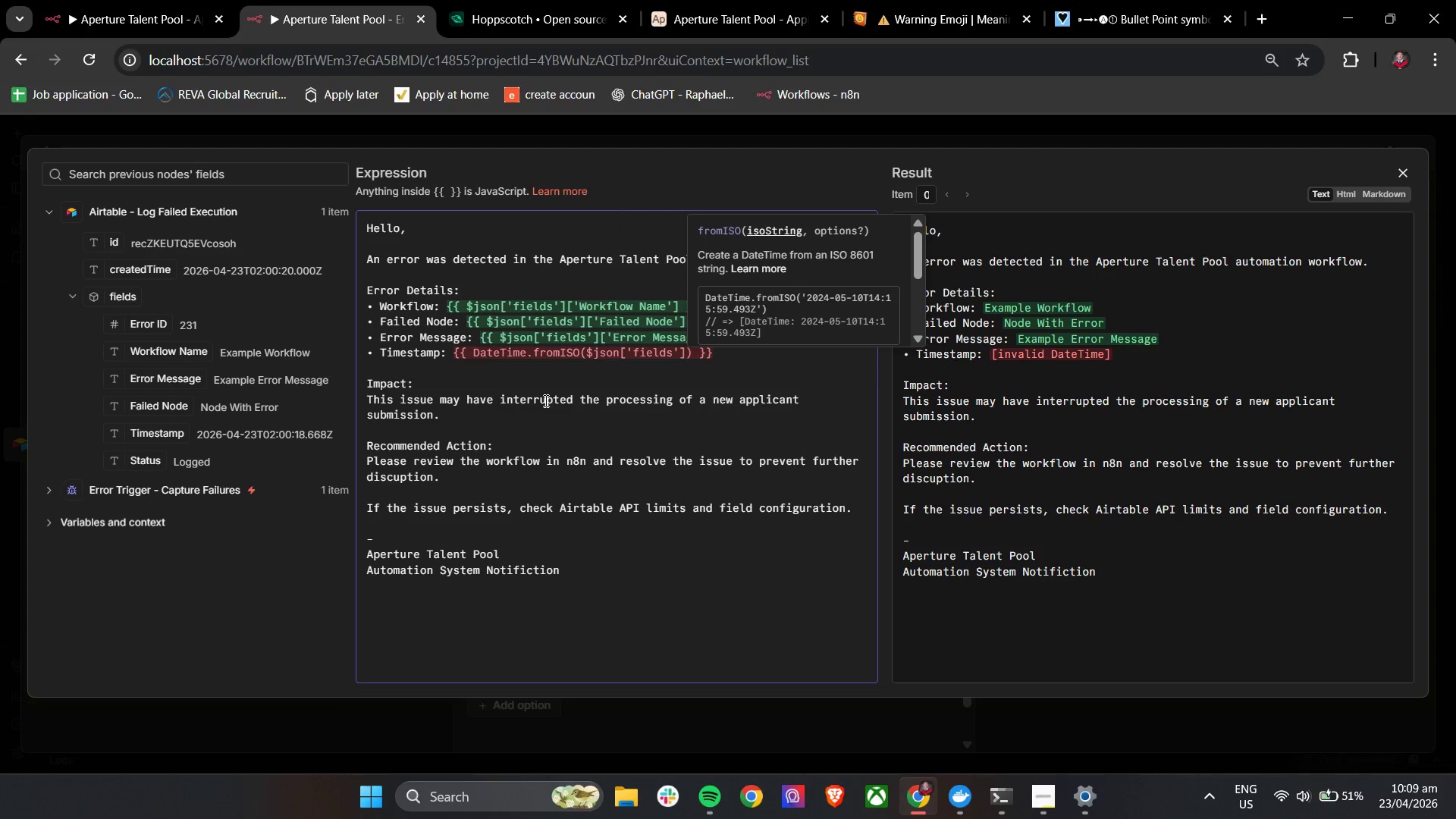 
key(BracketLeft)
 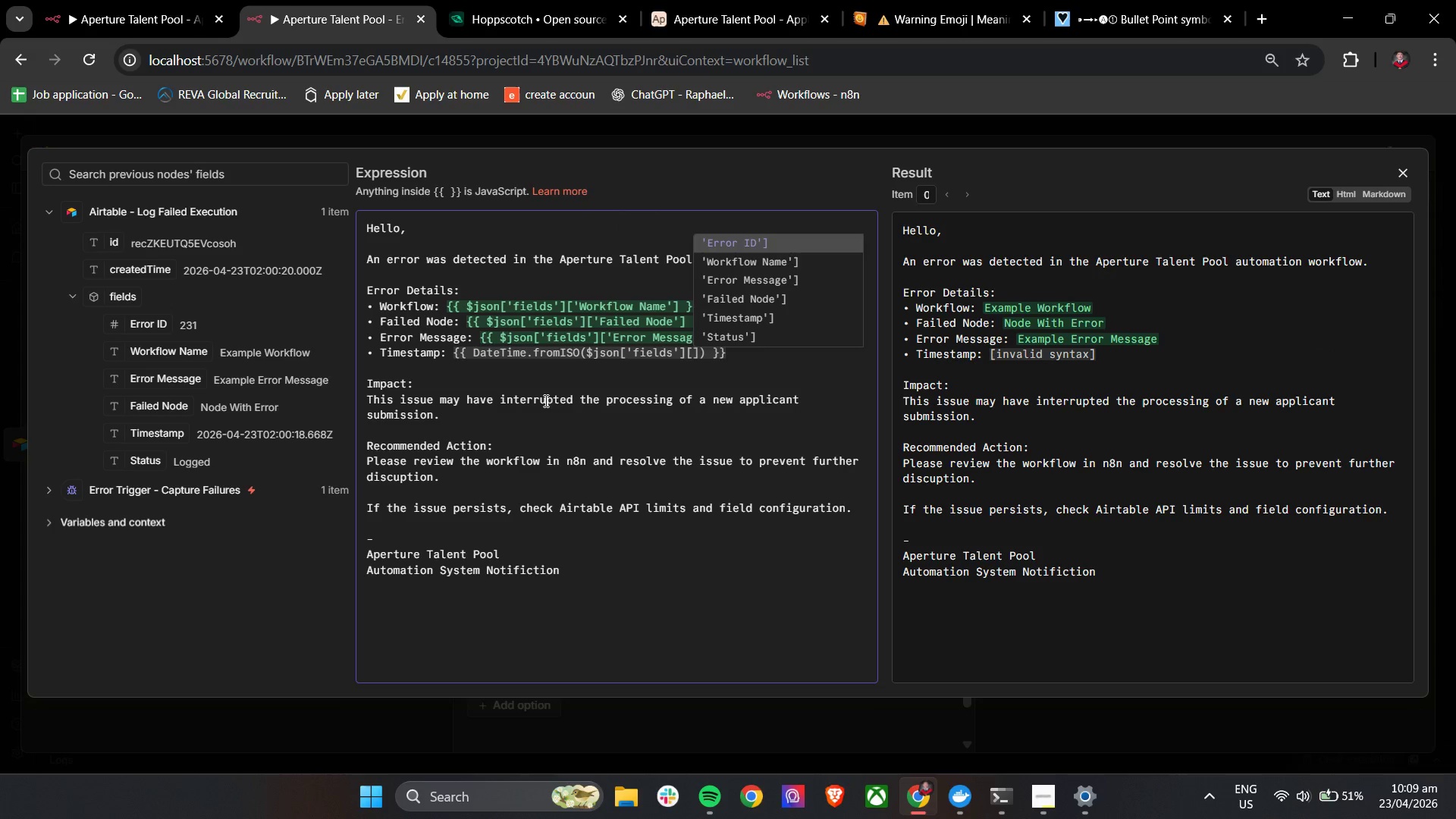 
key(ArrowDown)
 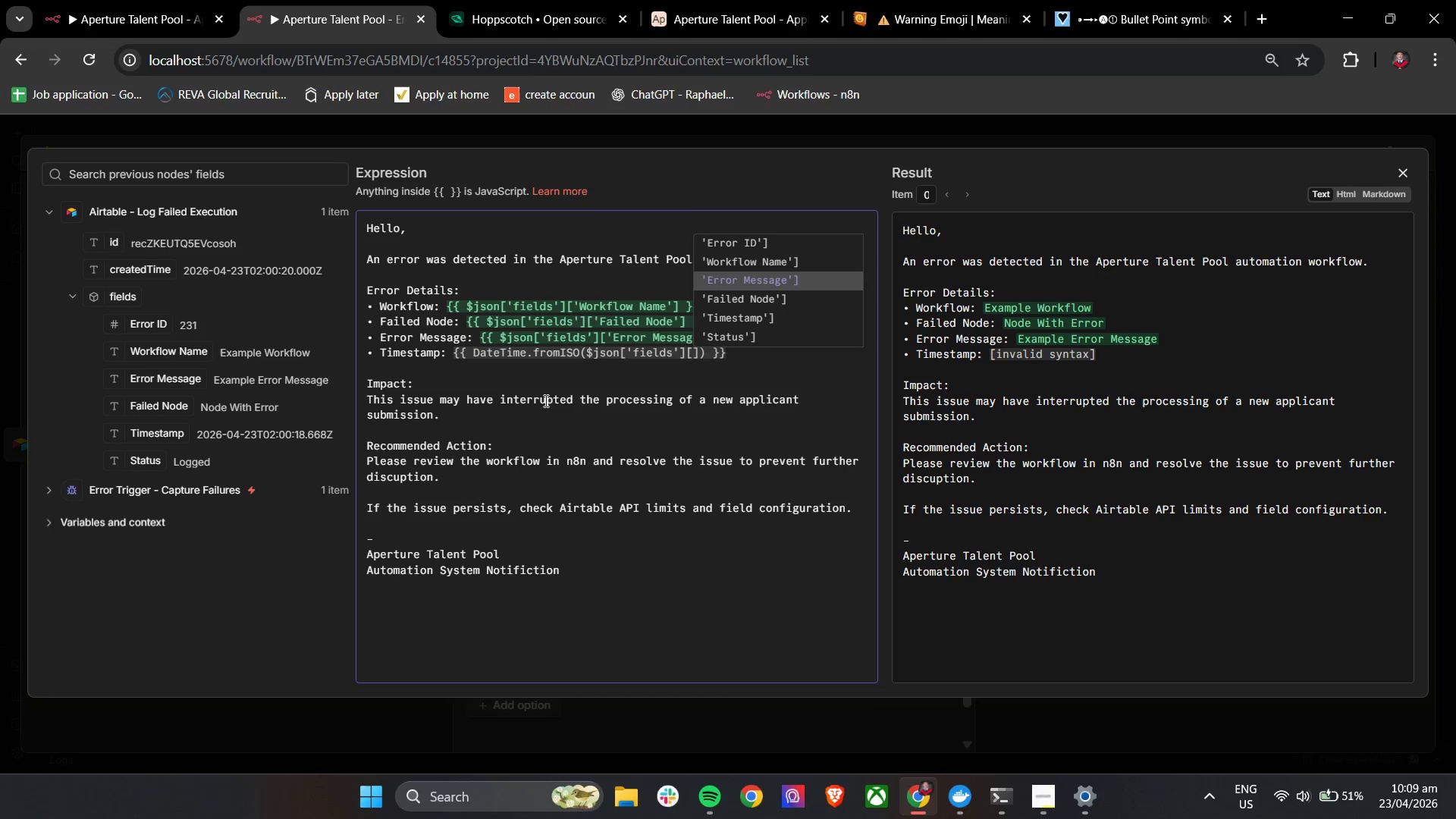 
key(ArrowDown)
 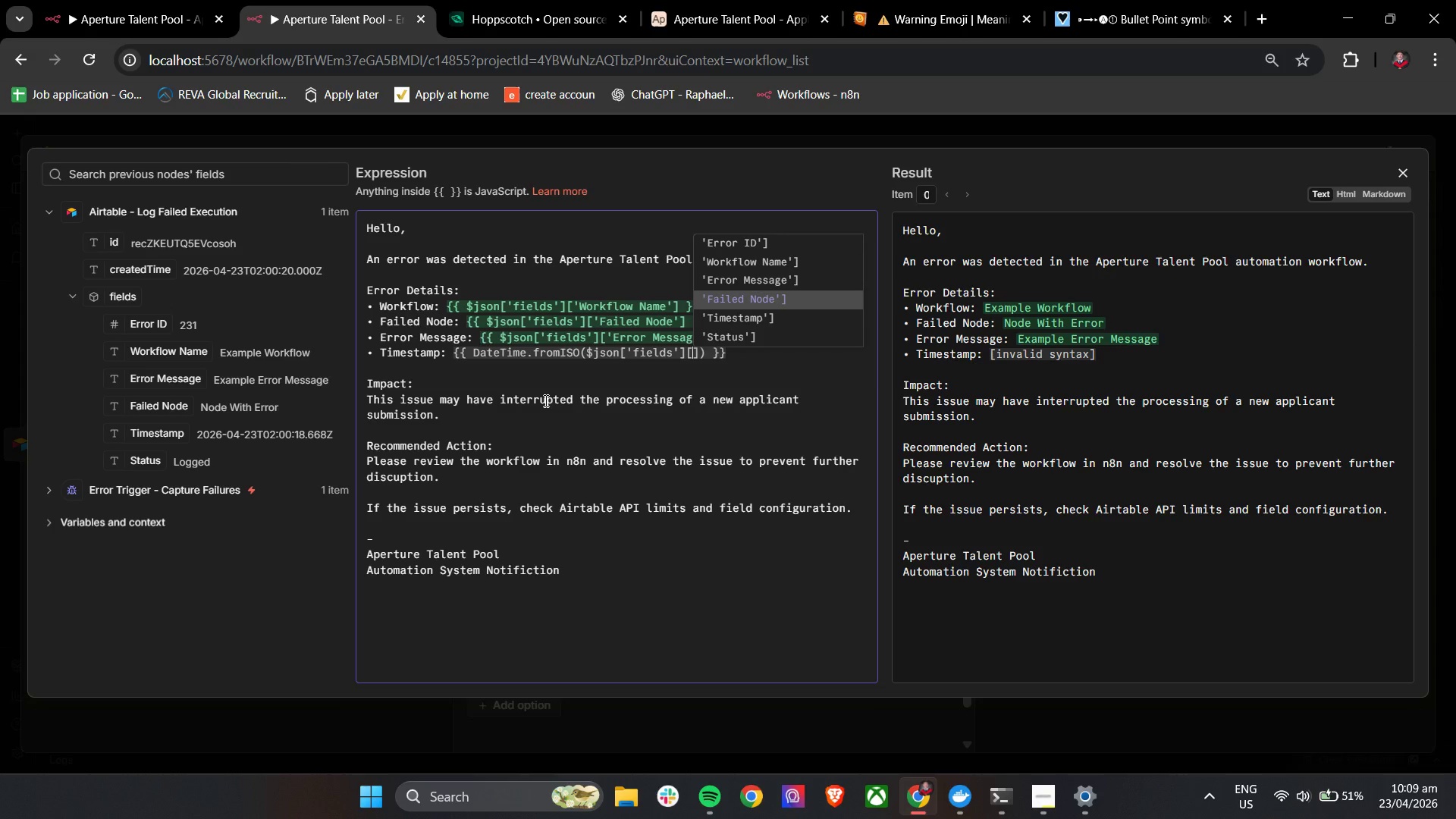 
key(ArrowDown)
 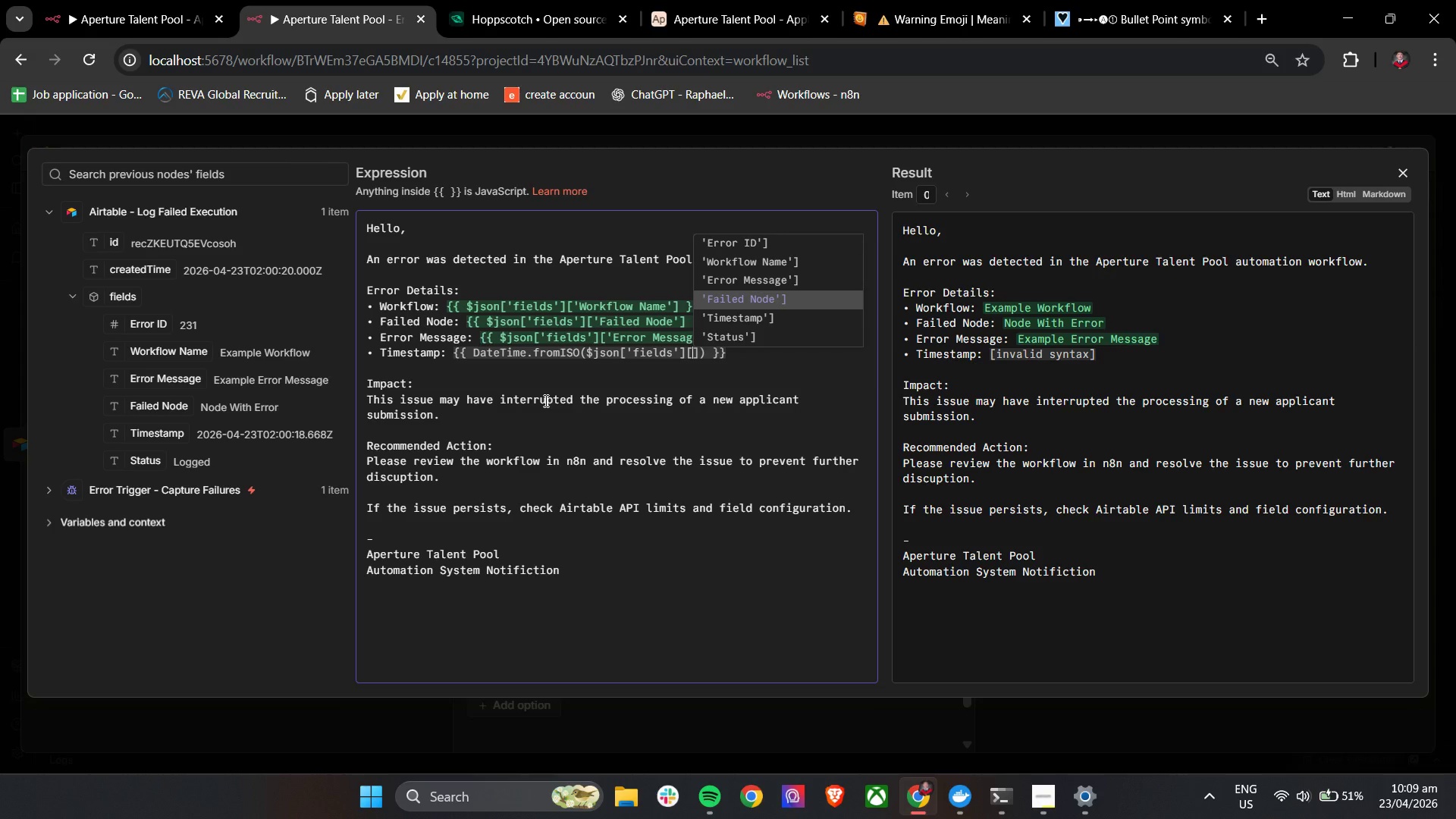 
key(ArrowDown)
 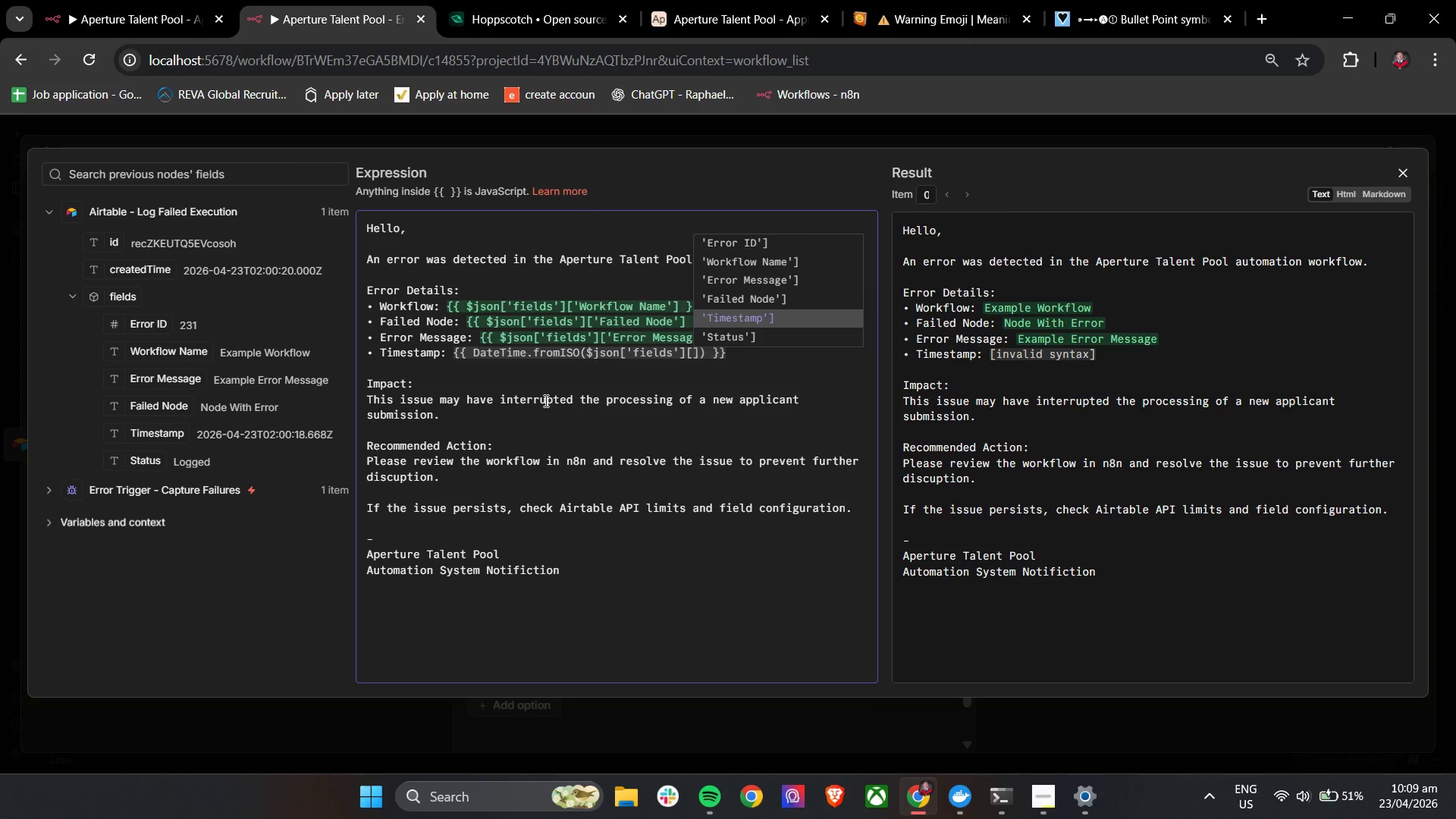 
key(Enter)
 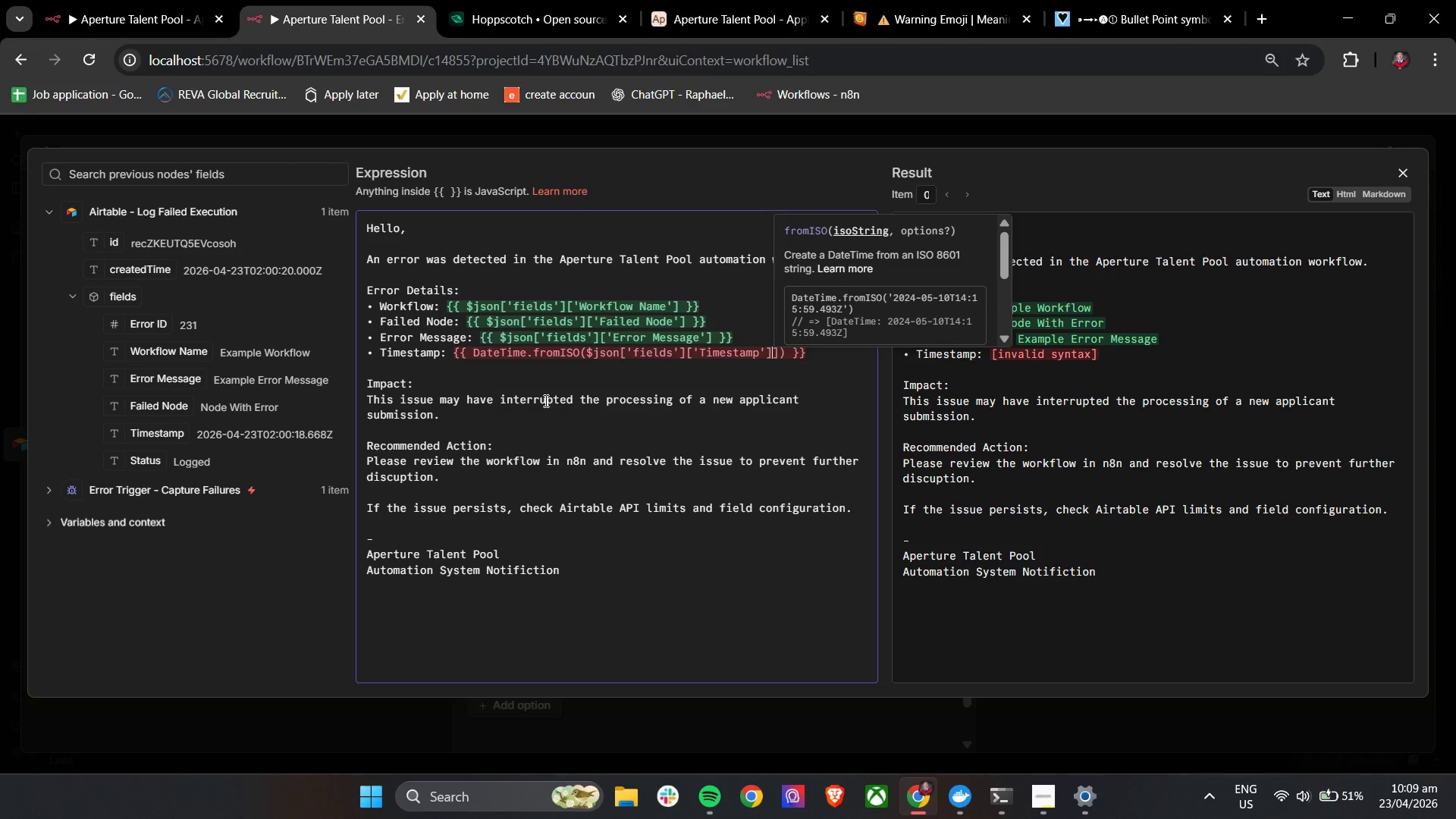 
key(Backspace)
 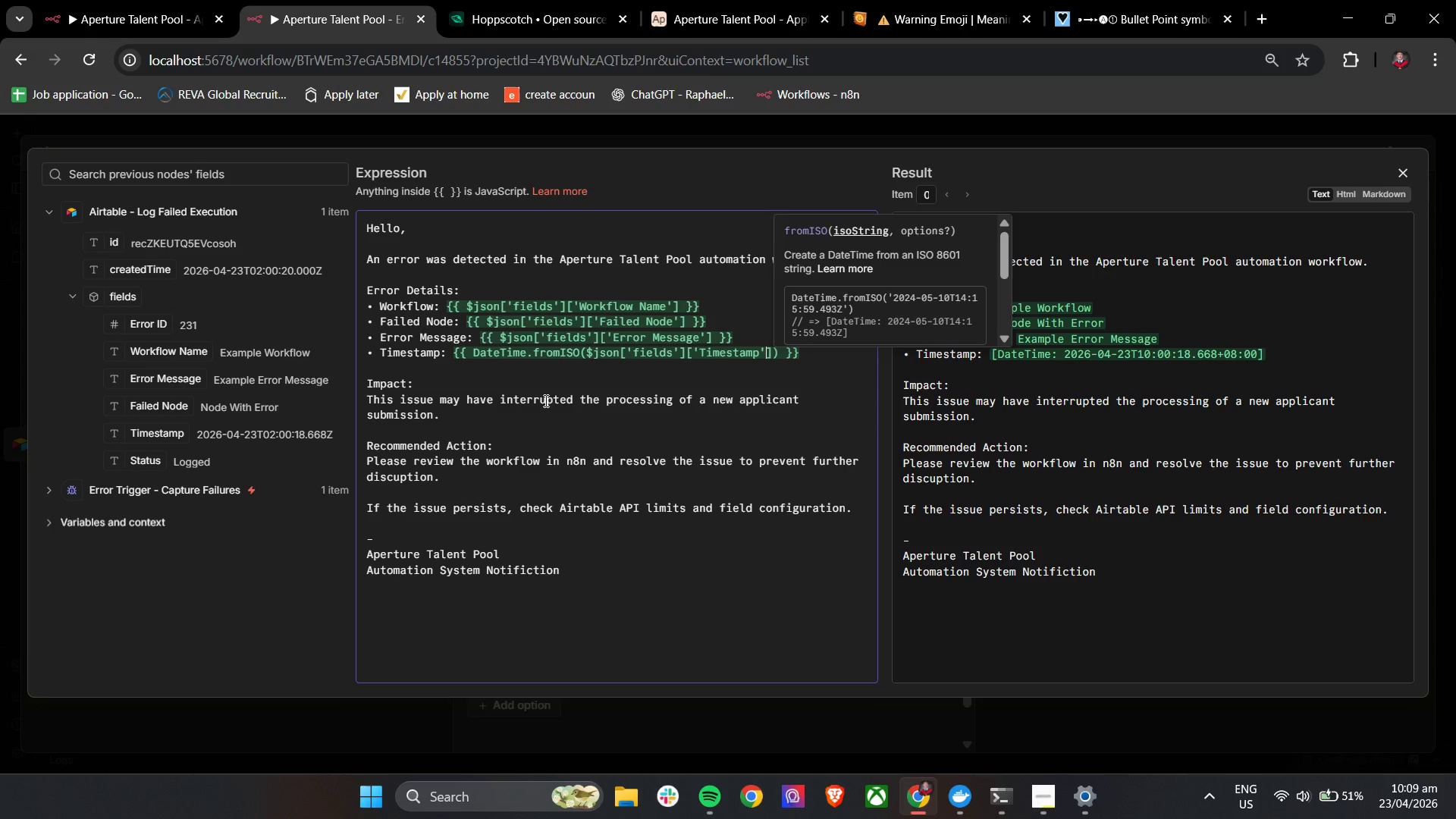 
key(ArrowRight)
 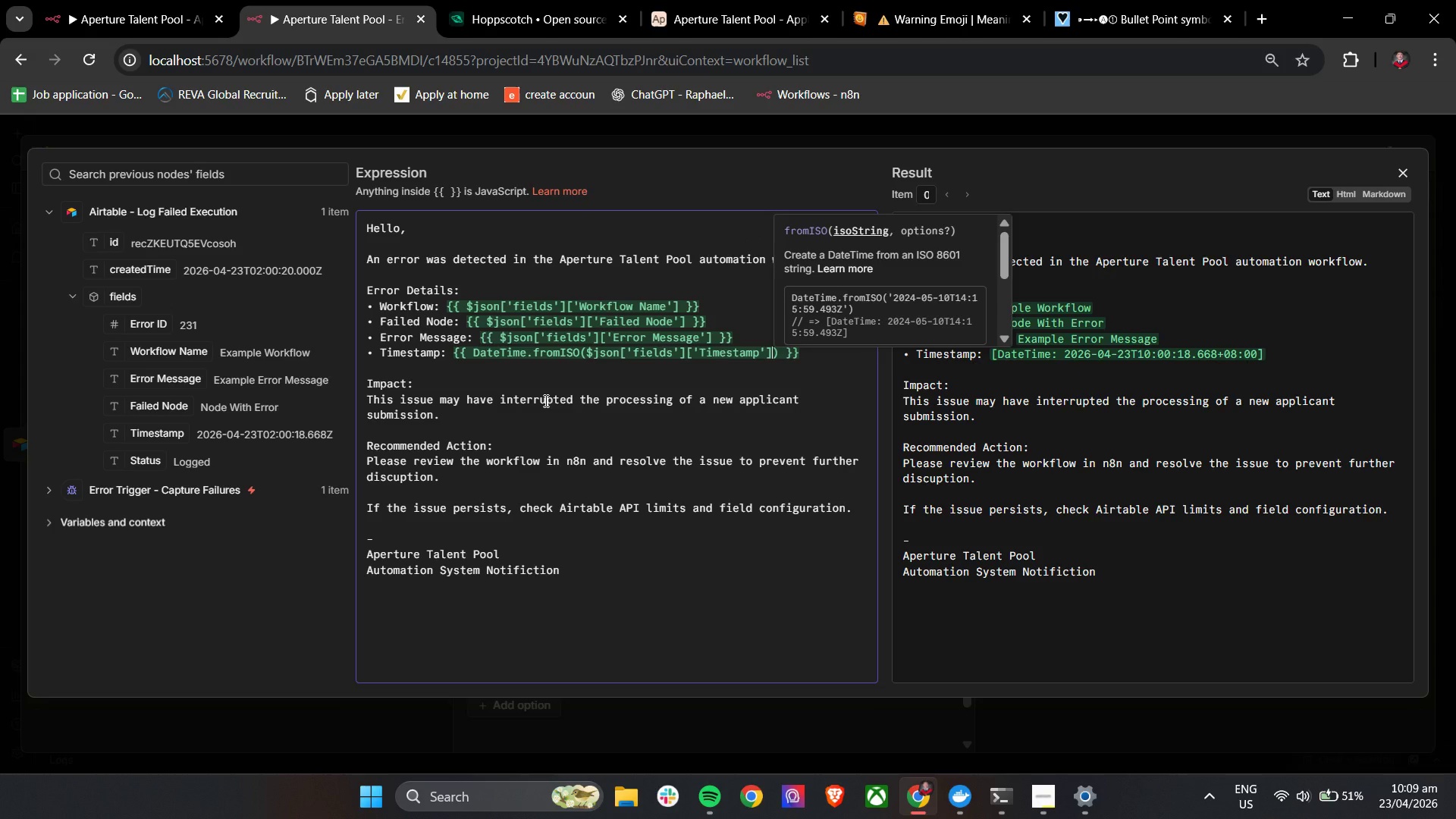 
key(ArrowRight)
 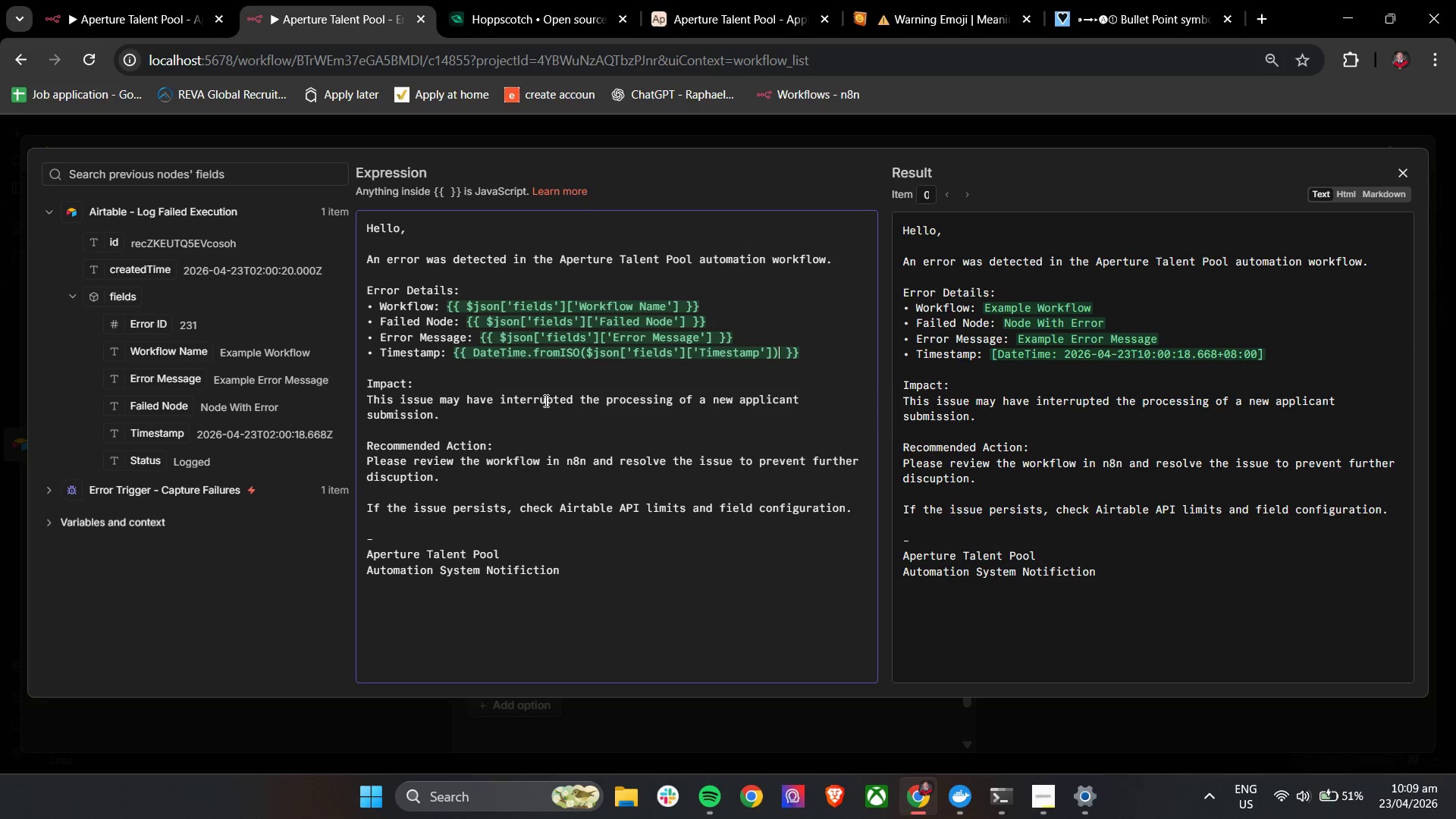 
type(.se)
 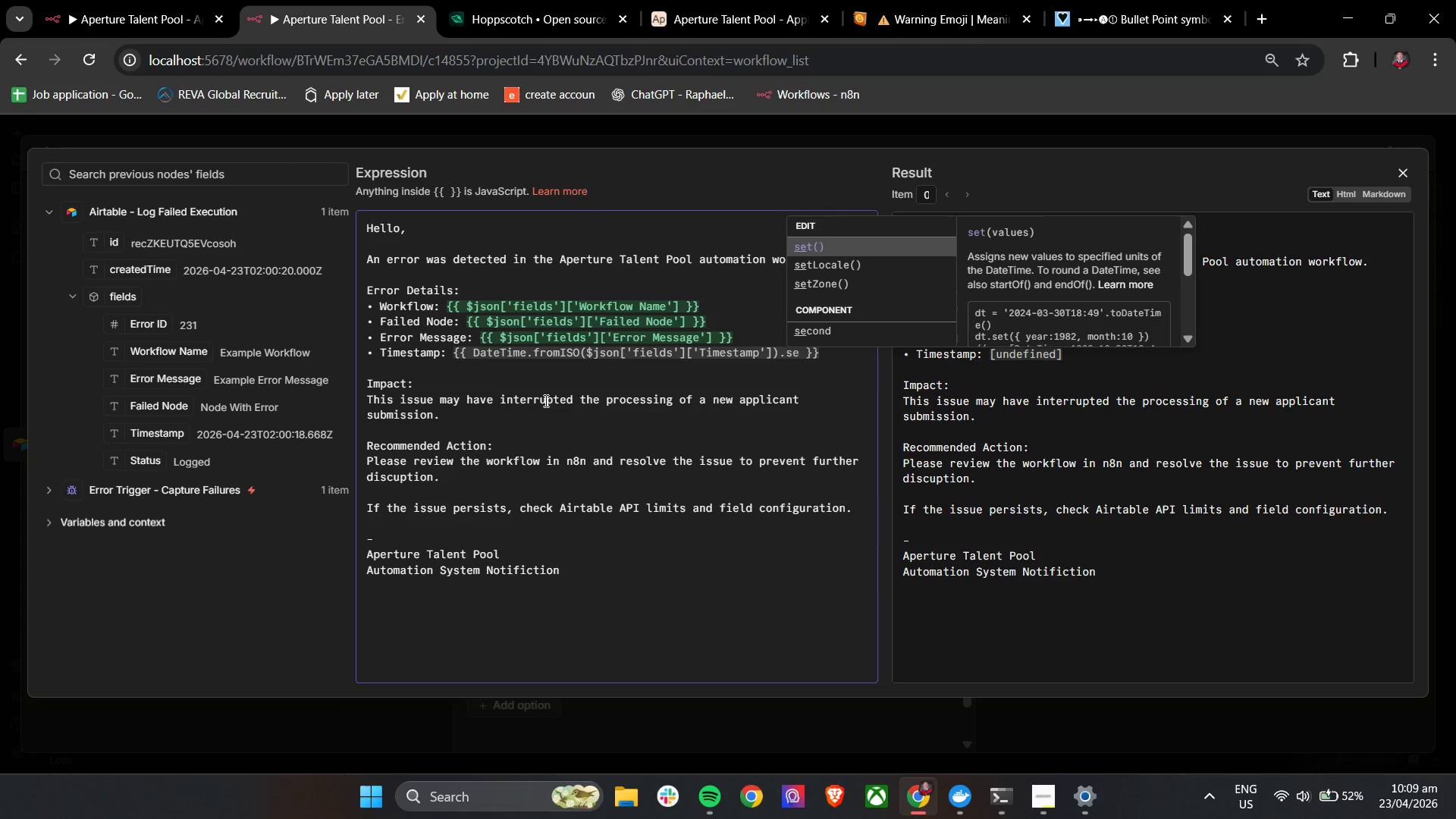 
key(ArrowDown)
 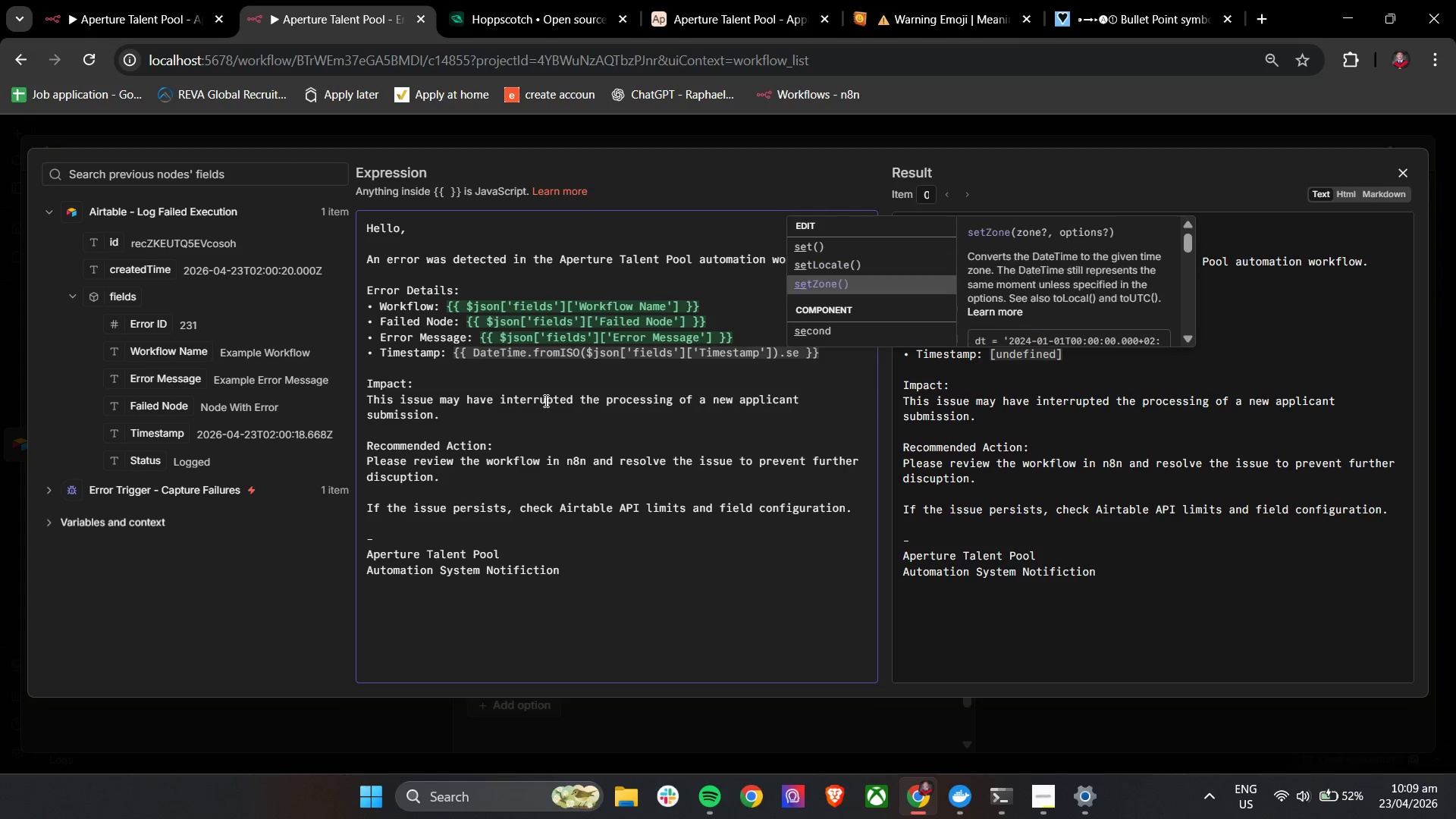 
key(ArrowDown)
 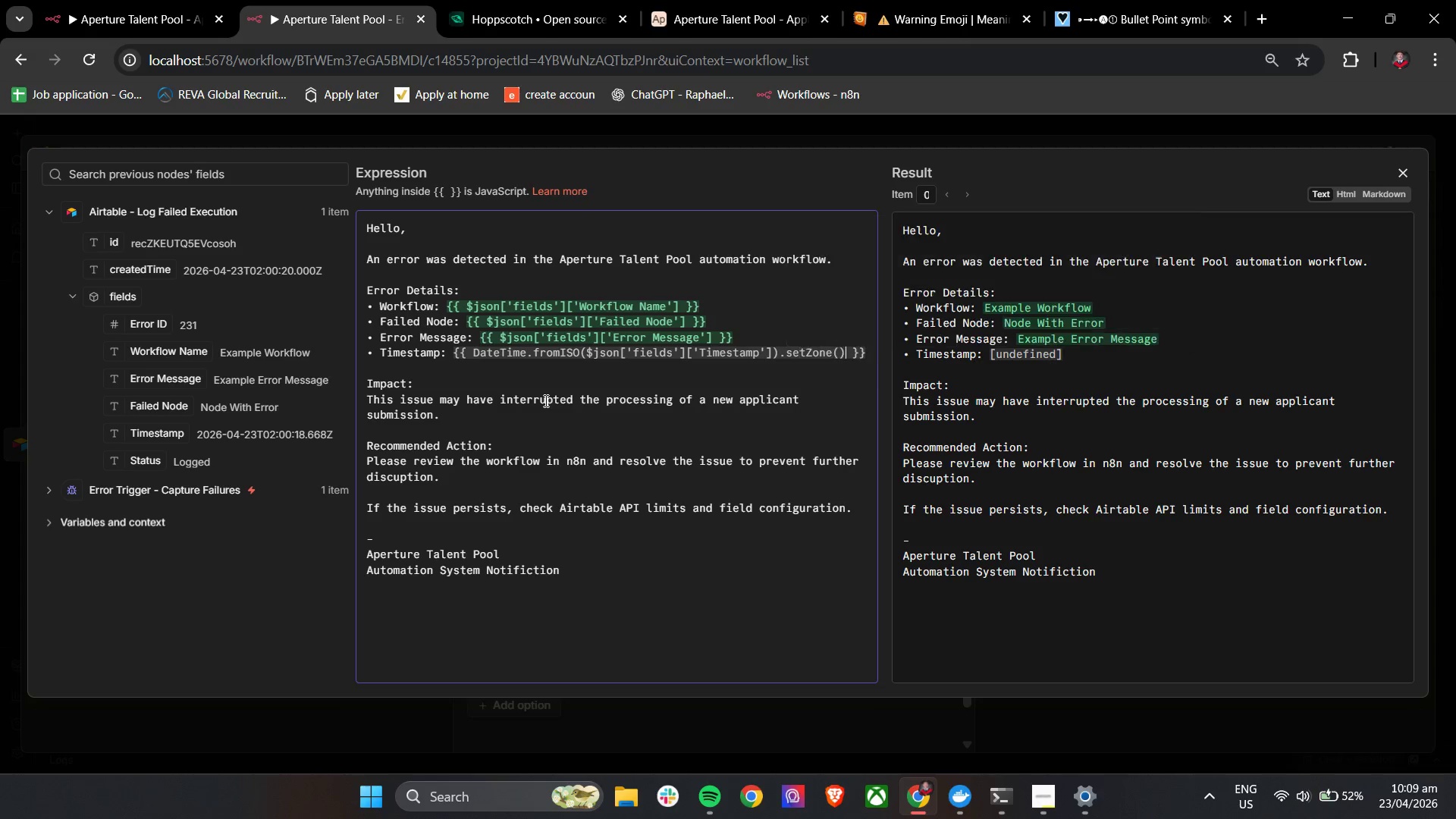 
key(Enter)
 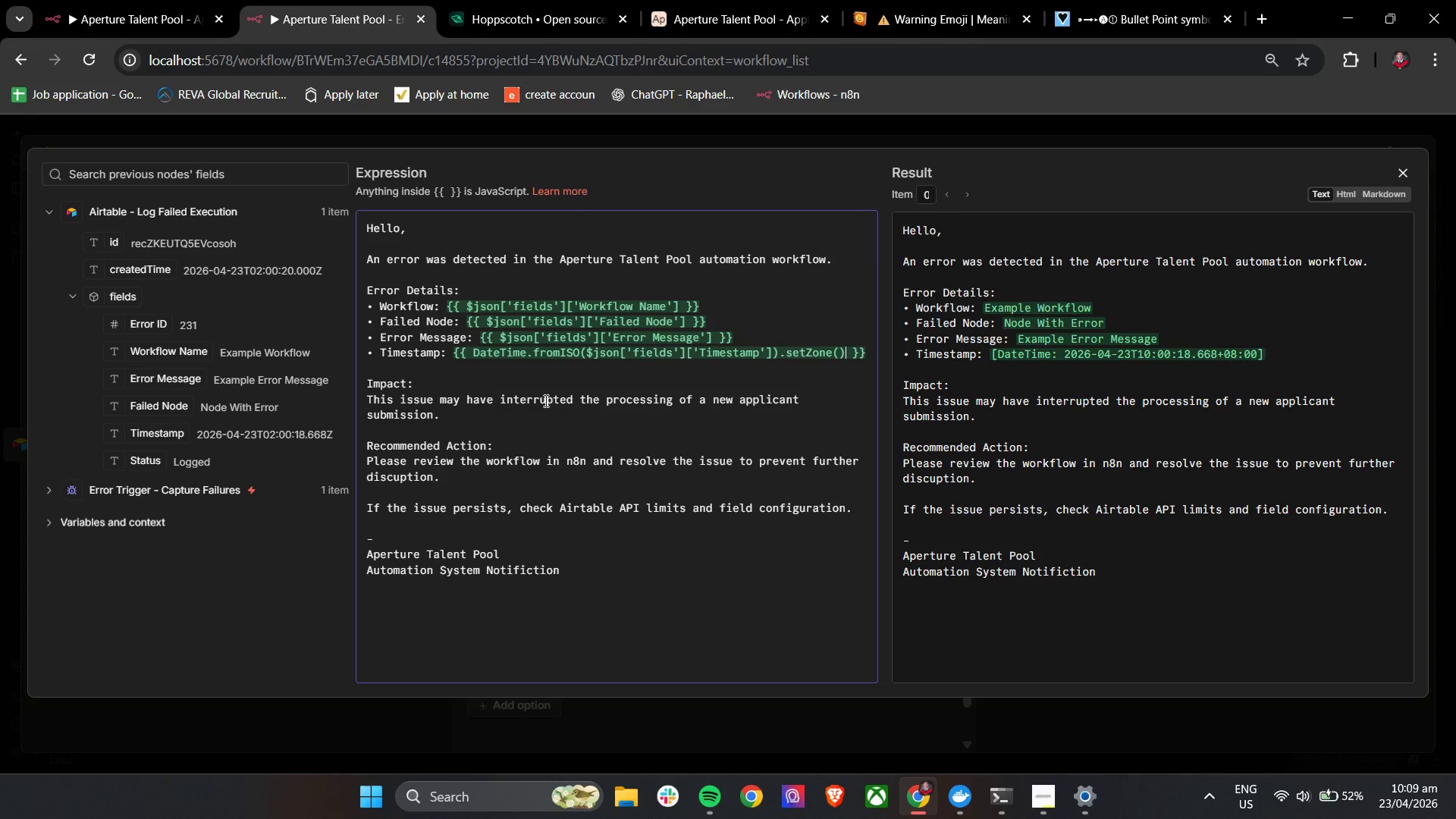 
key(ArrowLeft)
 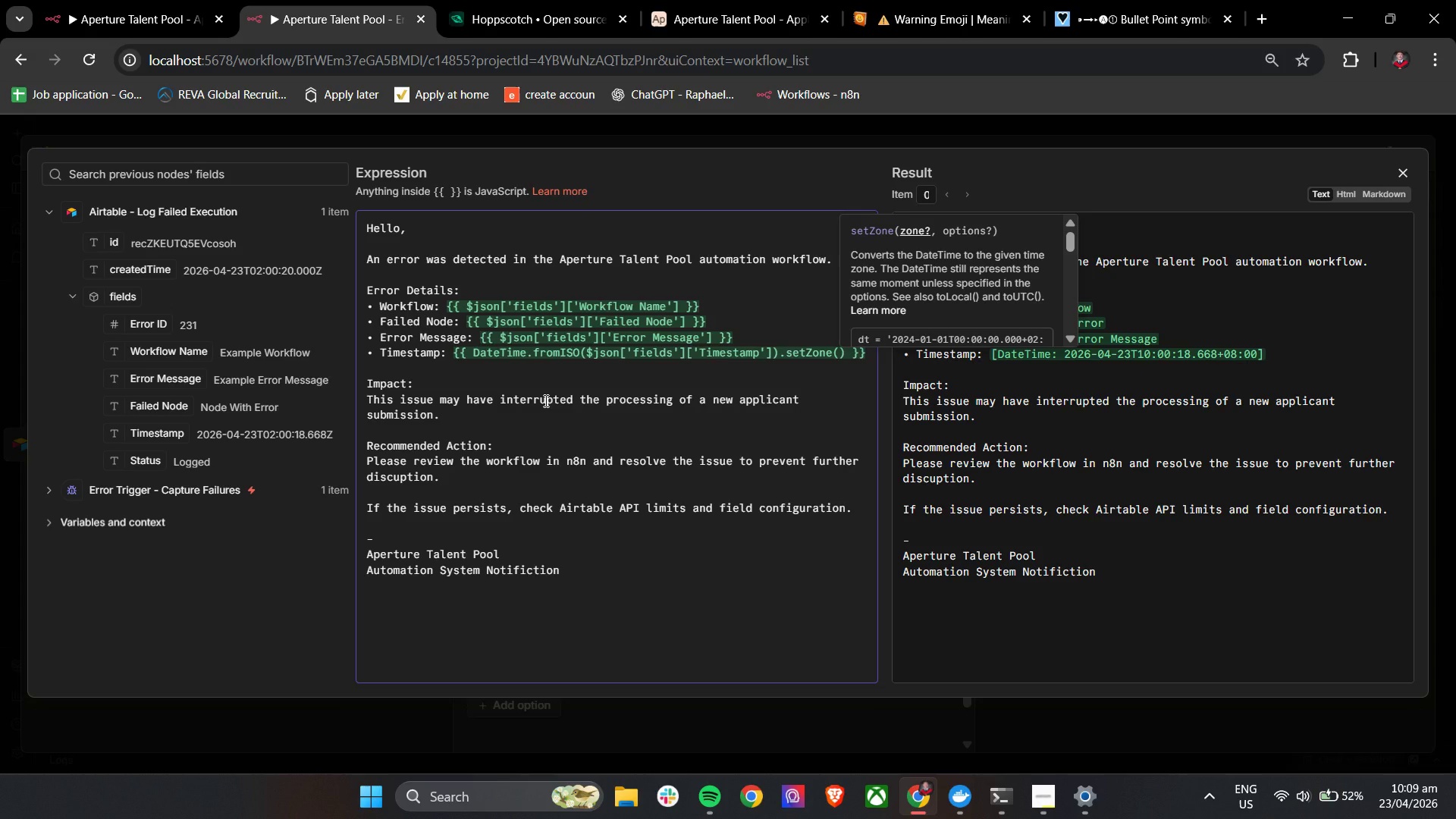 
type("Asia/Mania)
key(Backspace)
type(la)
 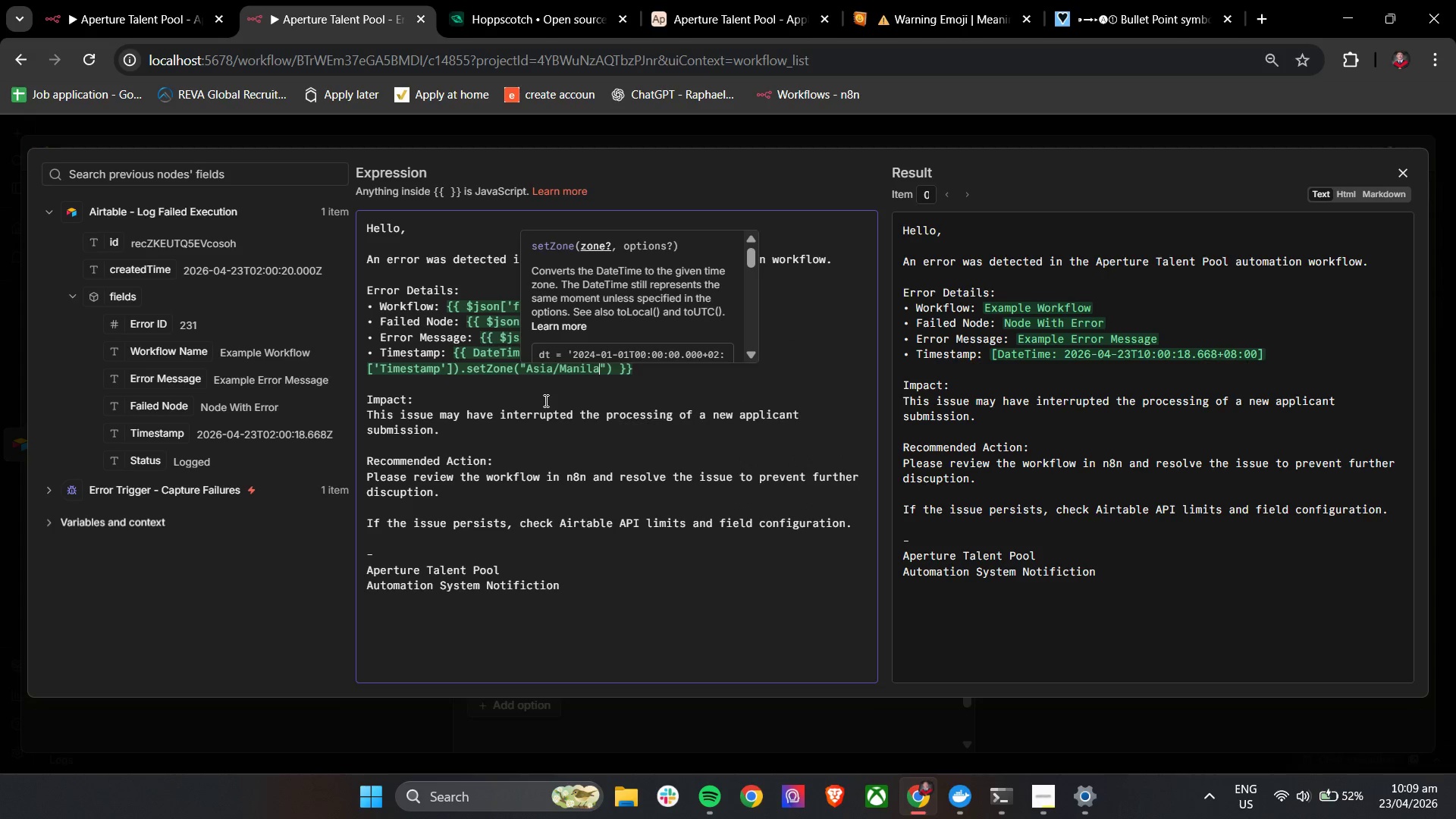 
key(ArrowRight)
 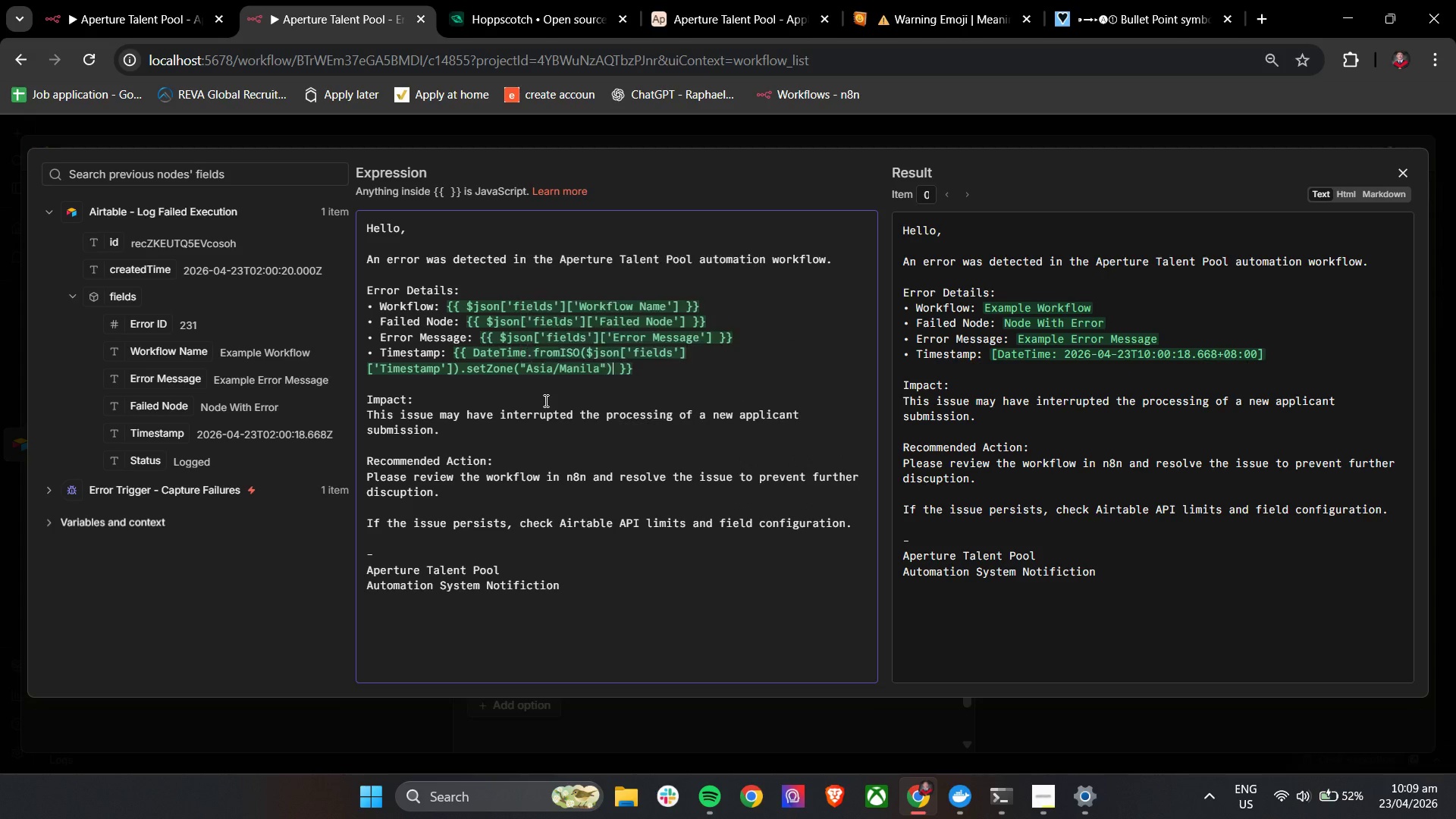 
key(ArrowRight)
 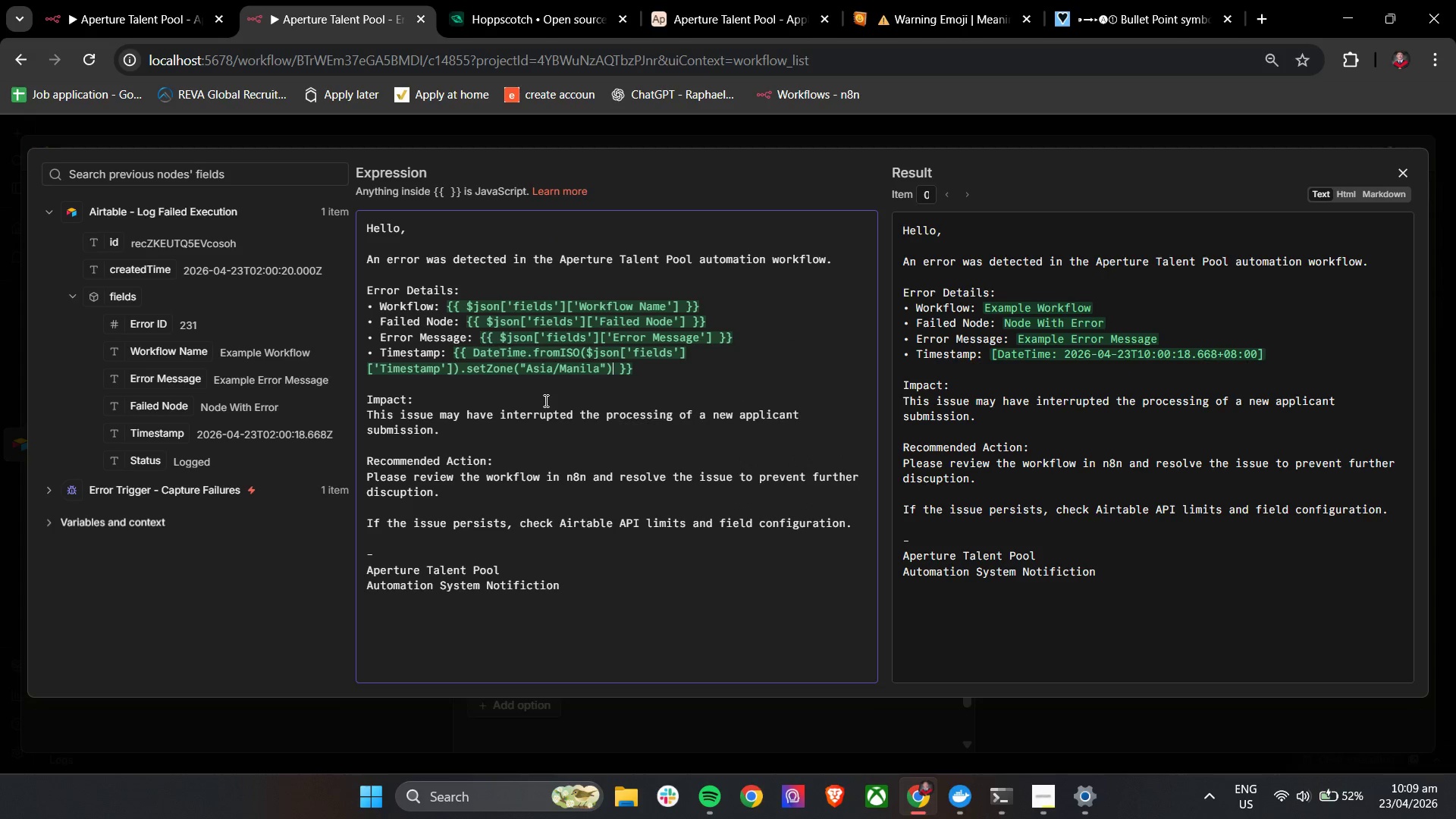 
type(.toFormat())
 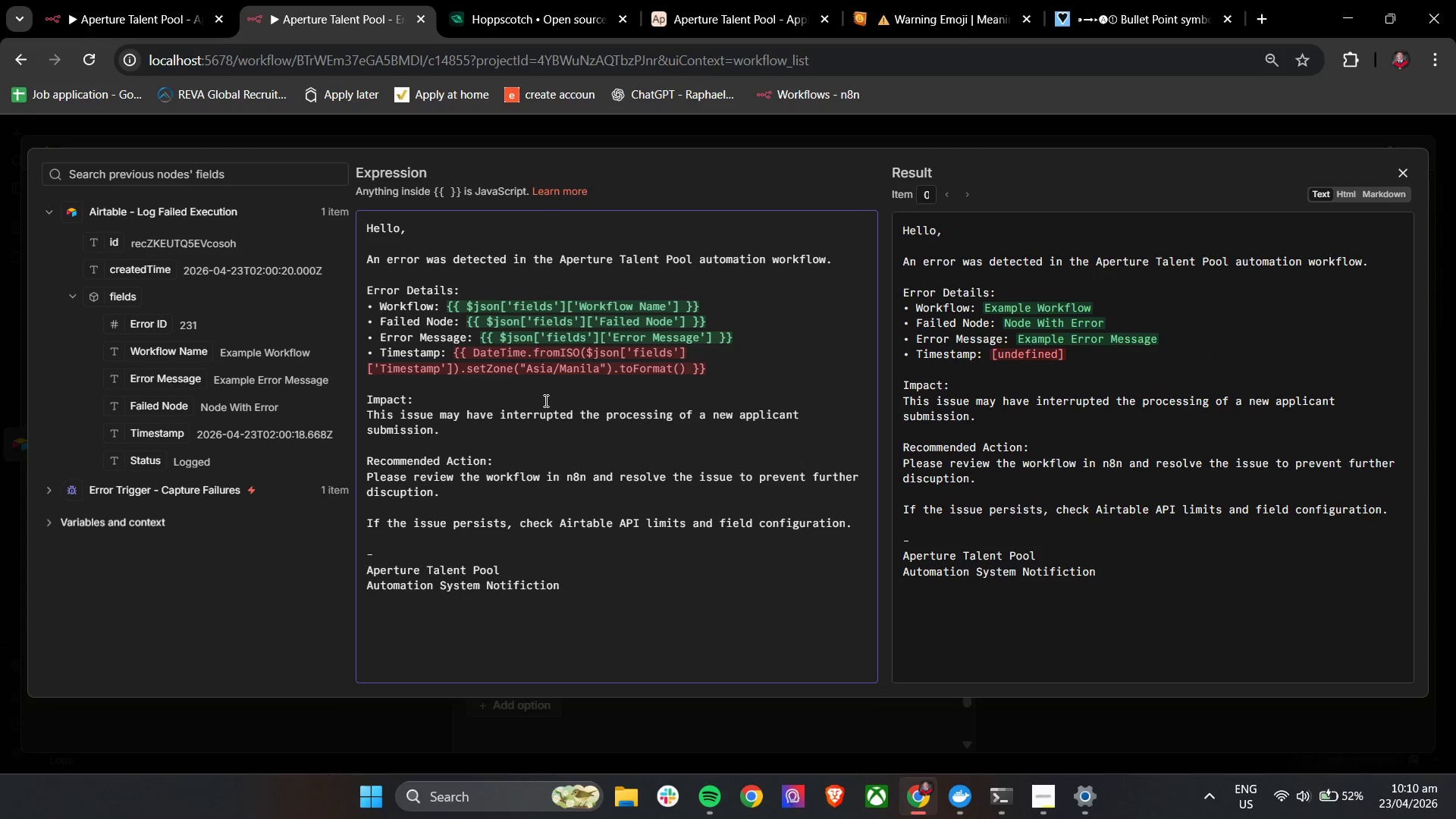 
key(ArrowLeft)
 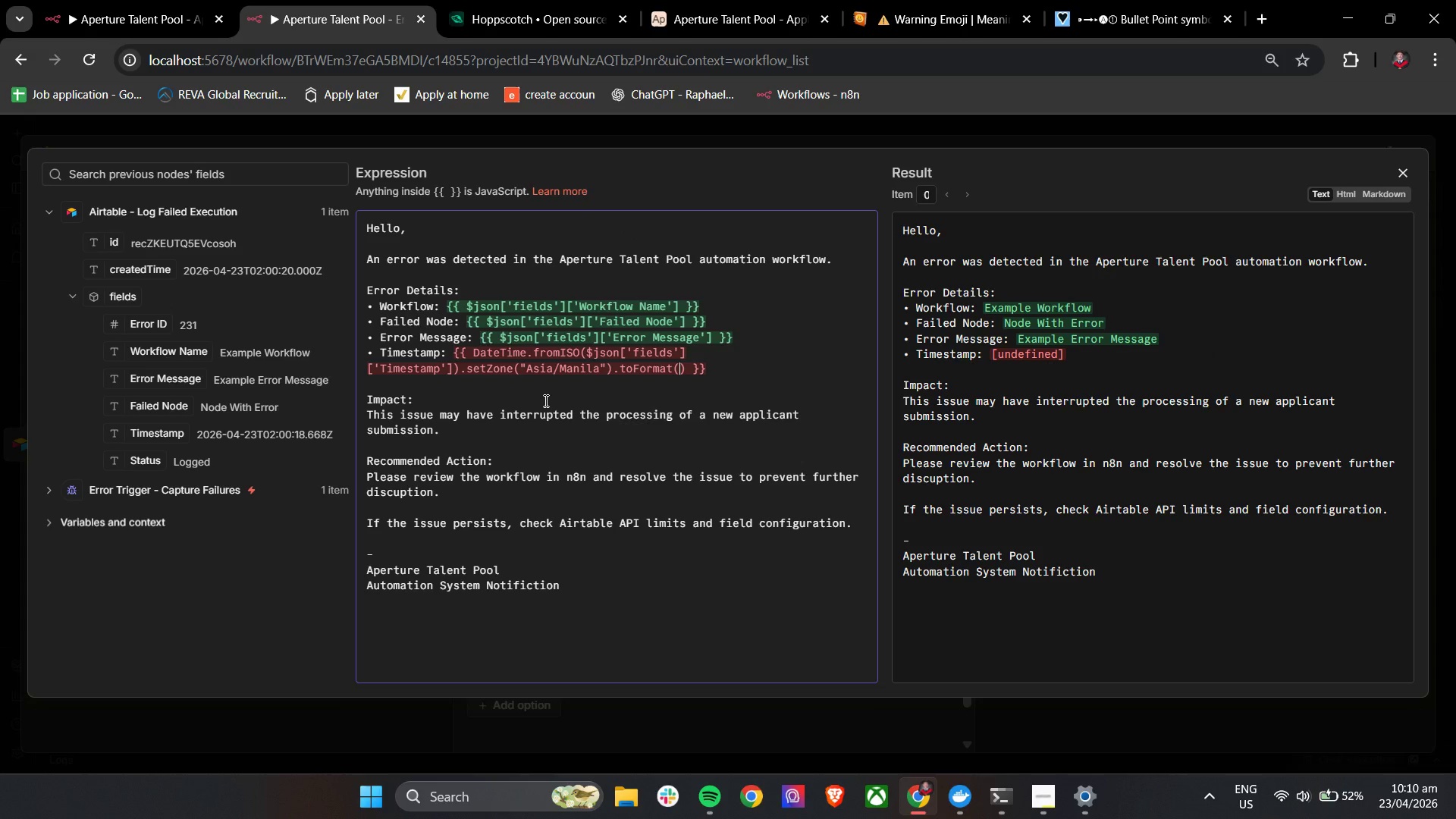 
type("MMMM dd y)
key(Backspace)
key(Backspace)
type(, yyyy hh:mm a)
 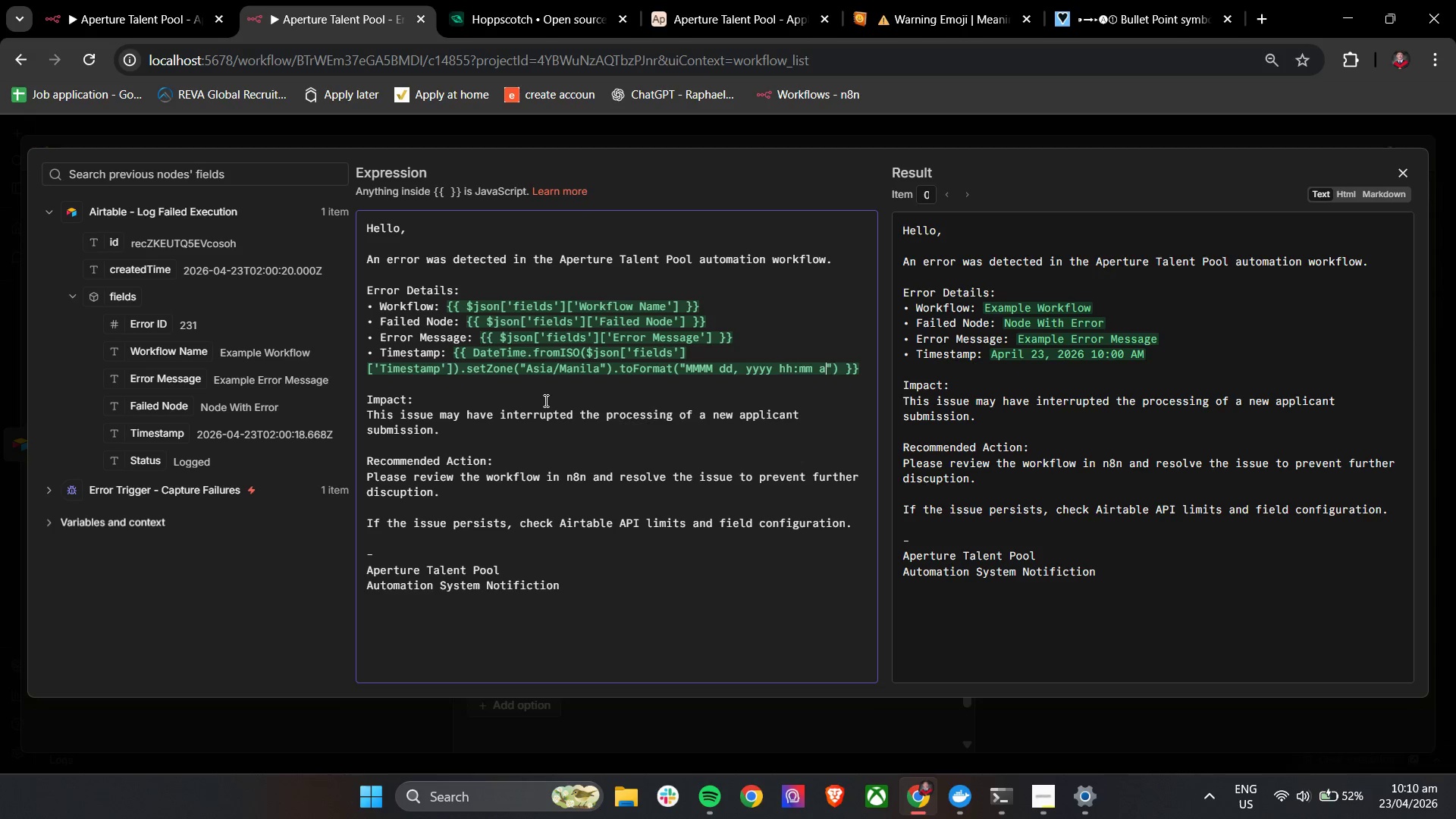 
left_click([1399, 169])
 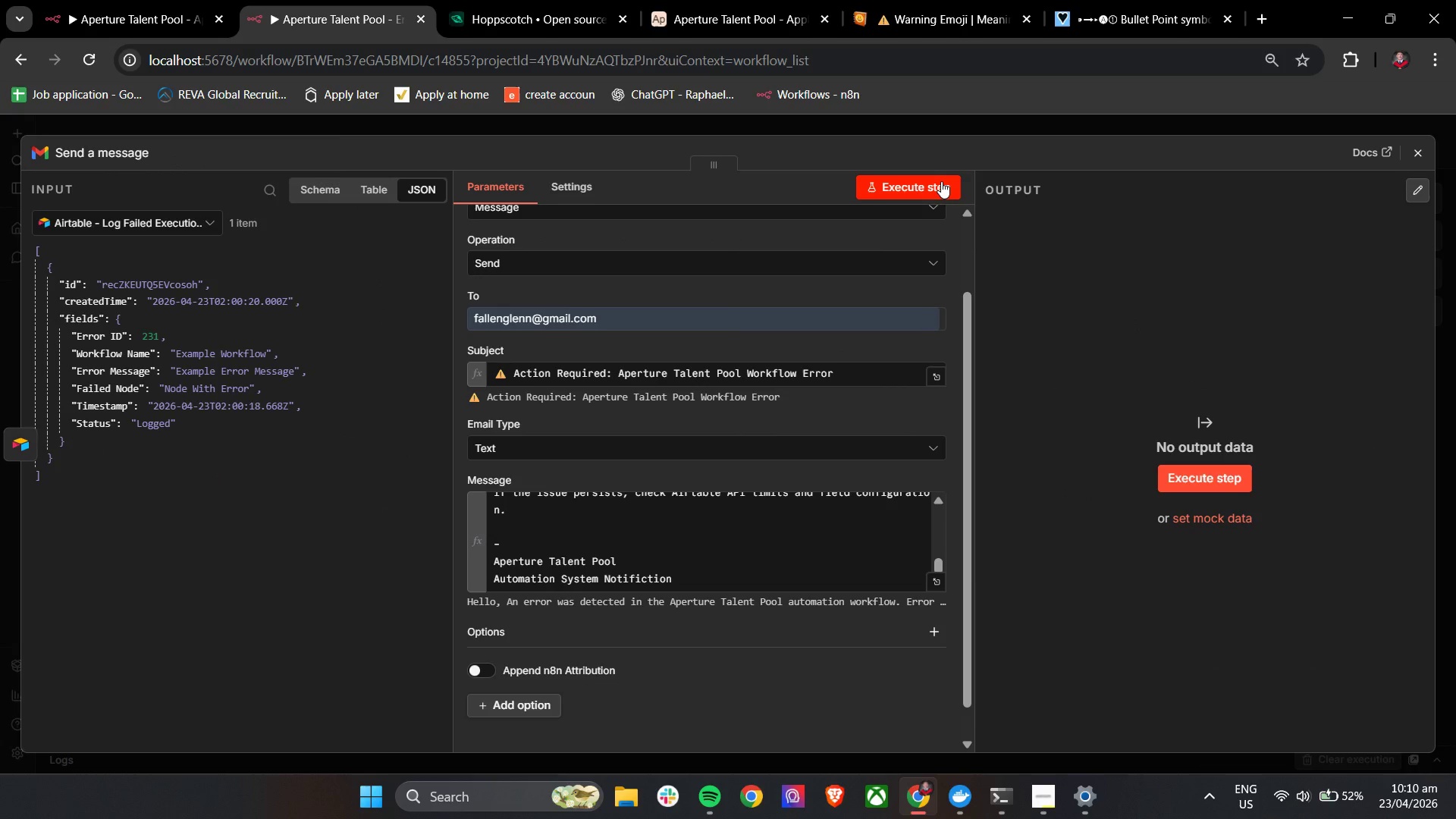 
left_click([941, 181])
 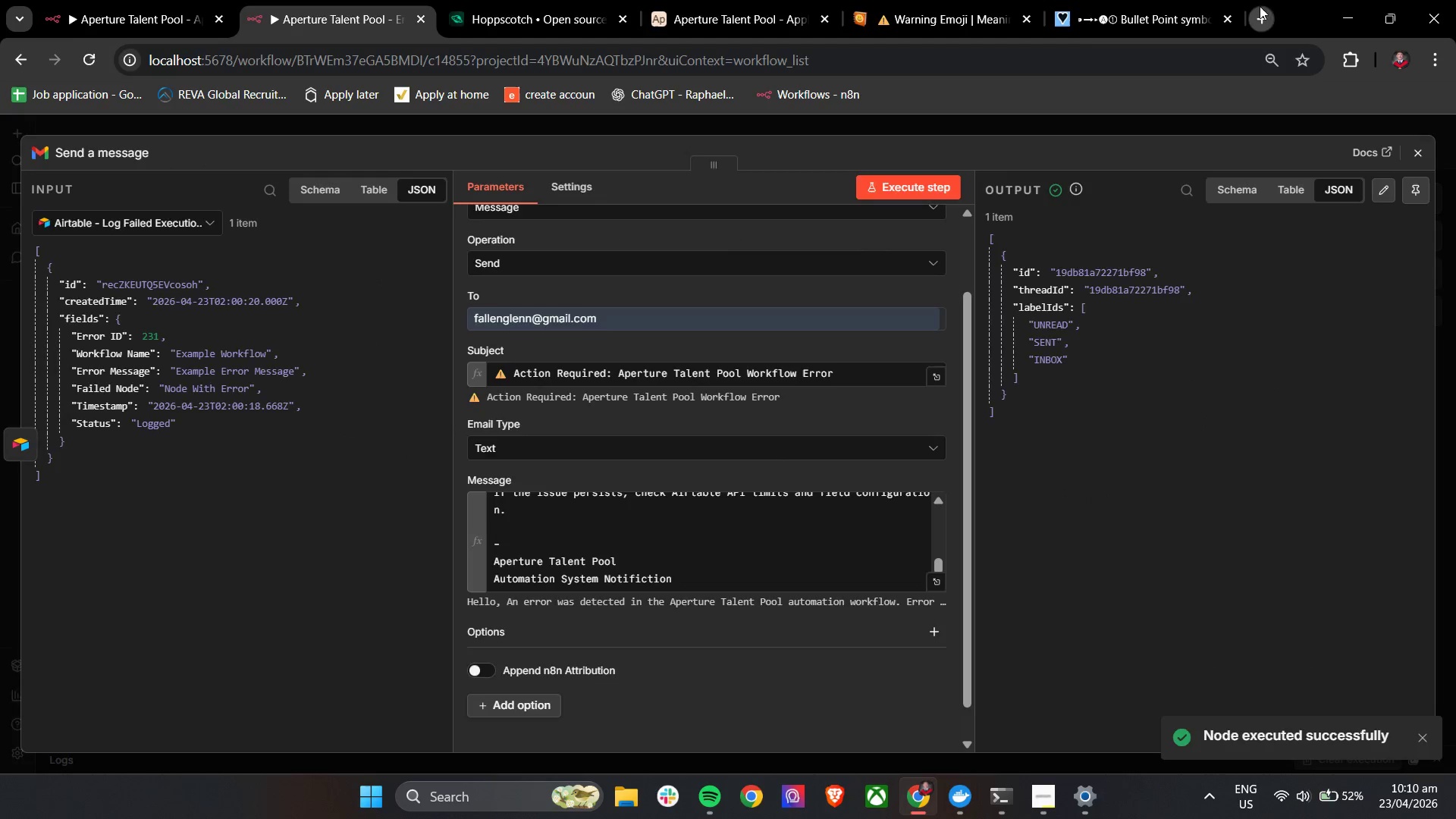 
wait(8.11)
 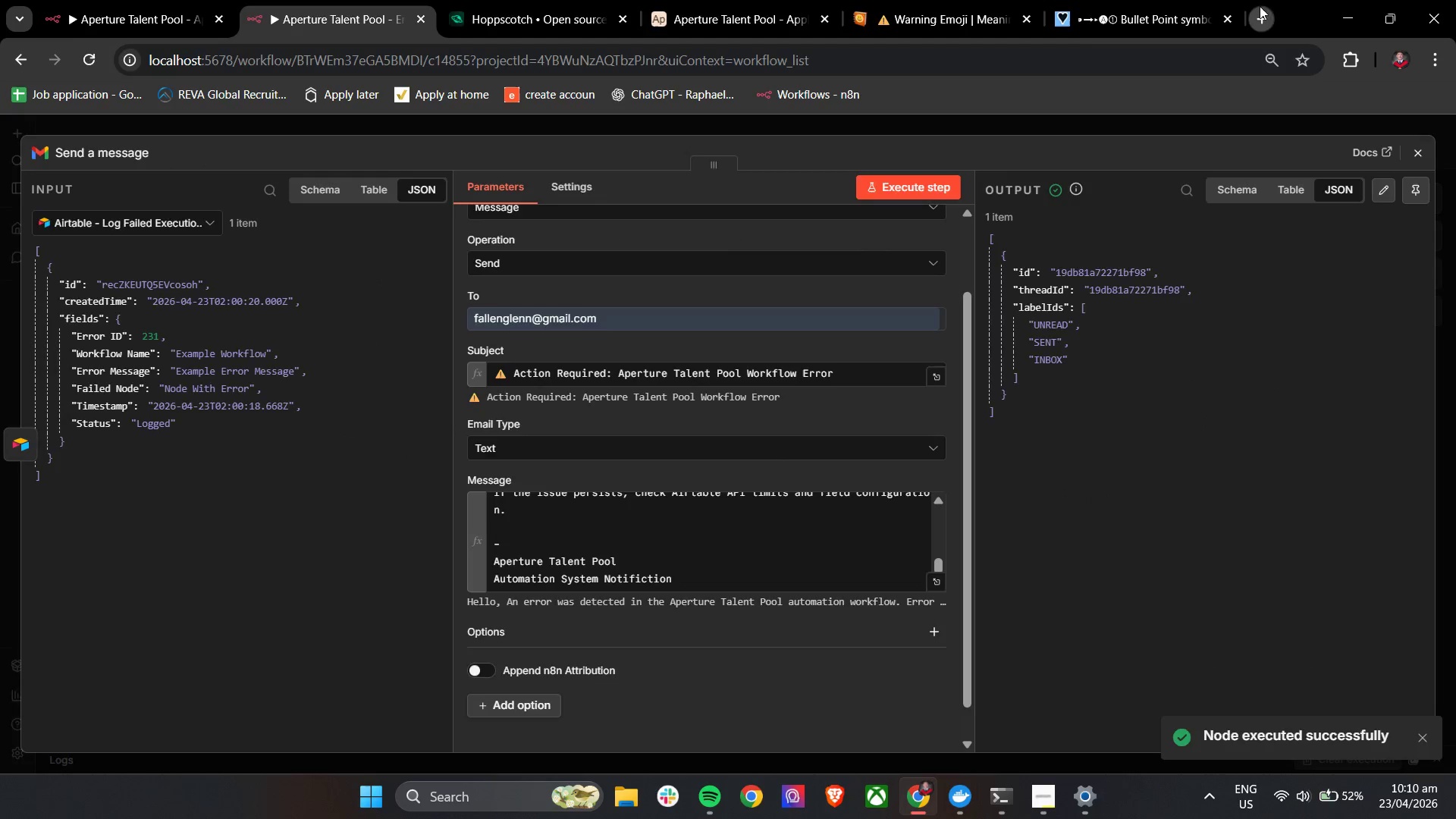 
left_click([585, 275])
 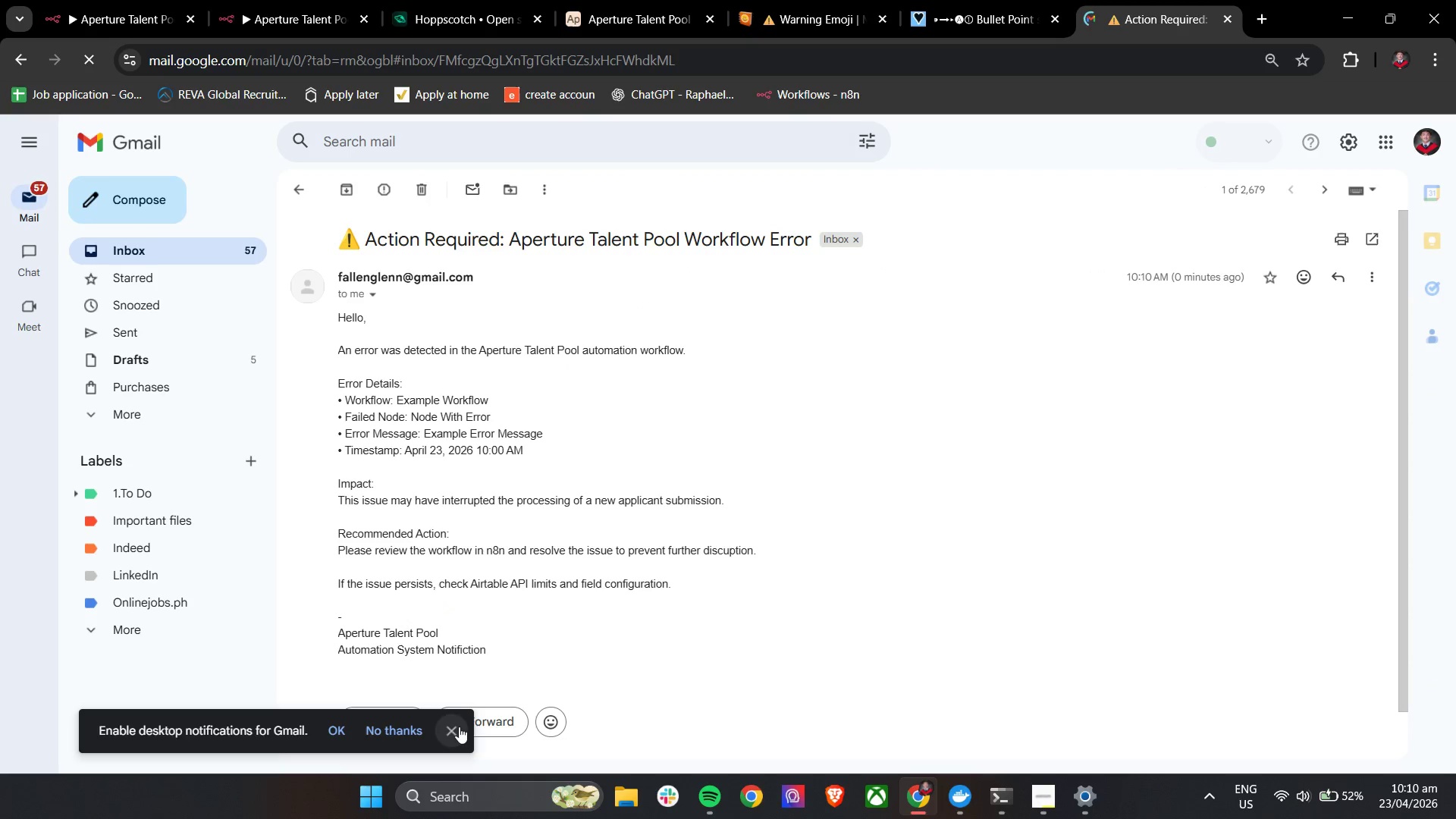 
left_click([459, 726])
 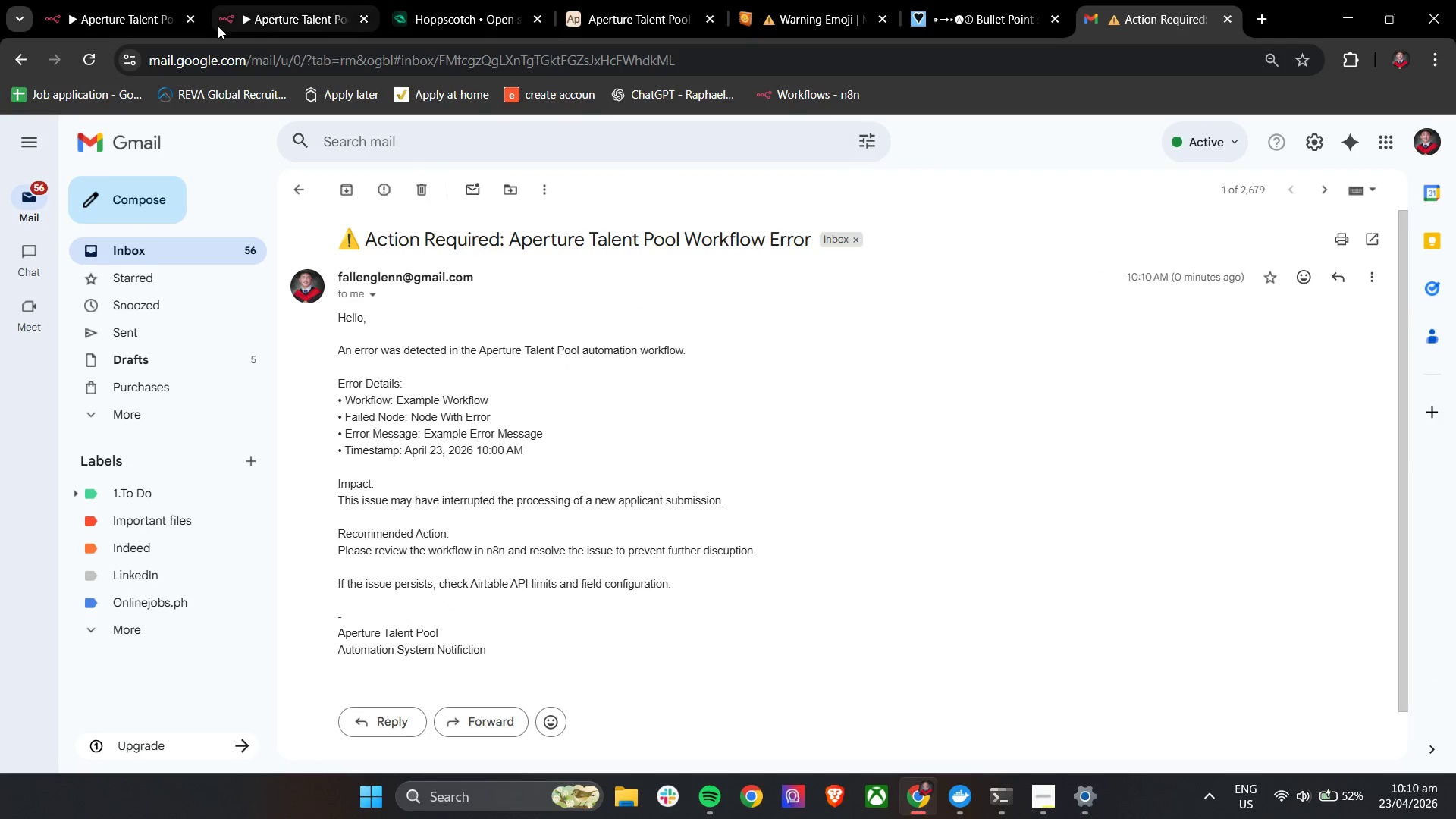 
left_click([133, 0])
 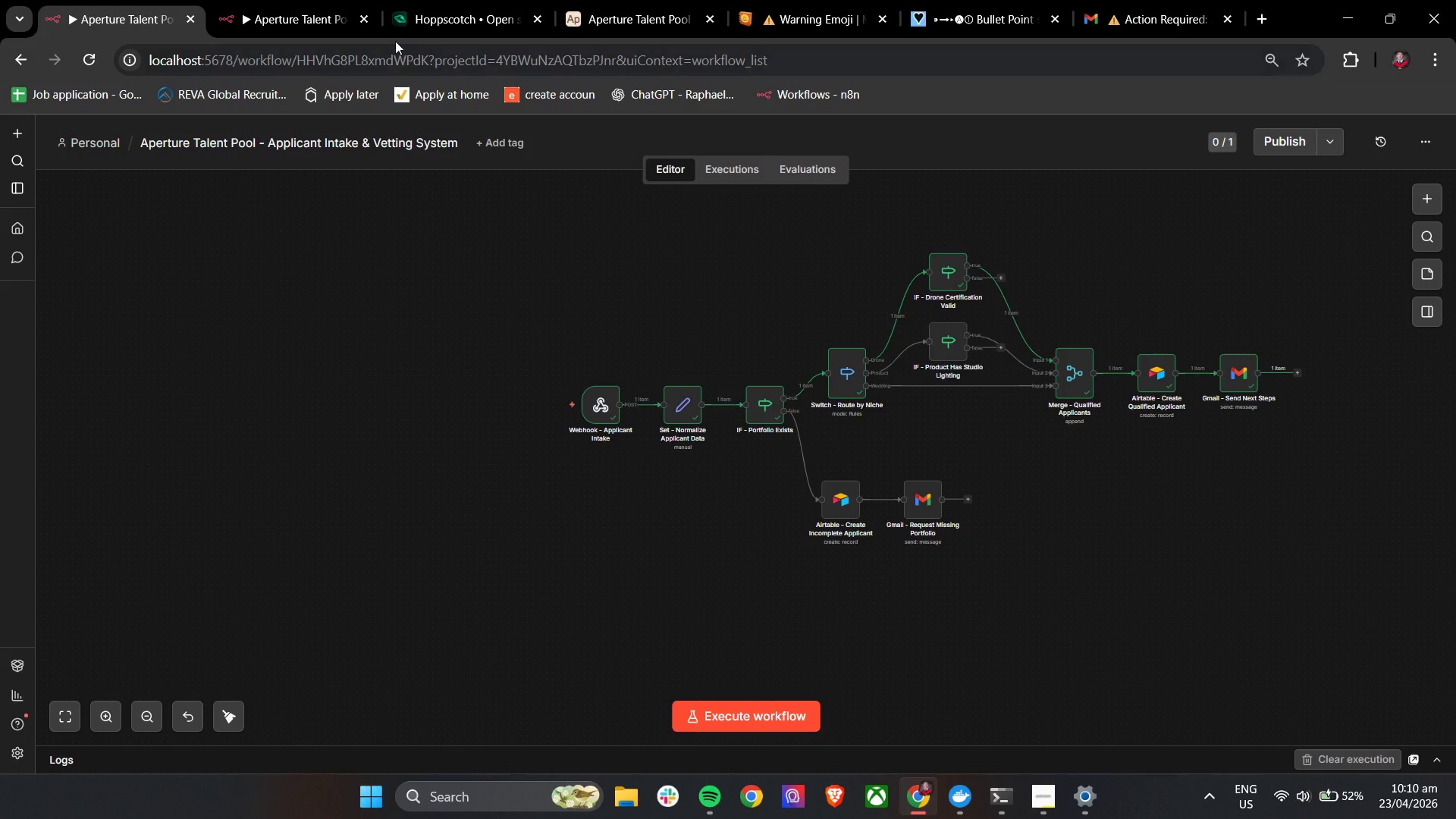 
left_click([292, 0])
 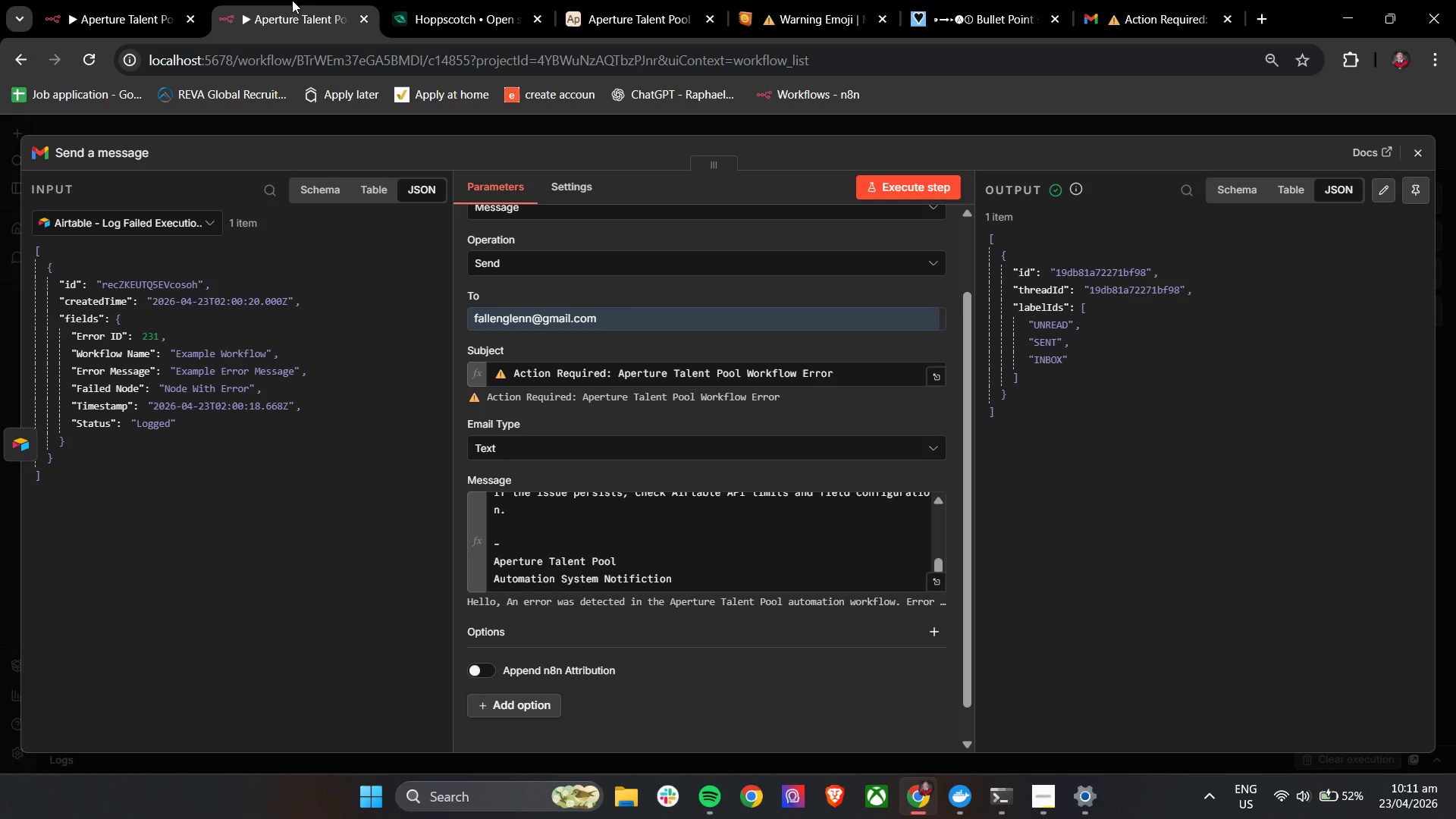 
wait(17.95)
 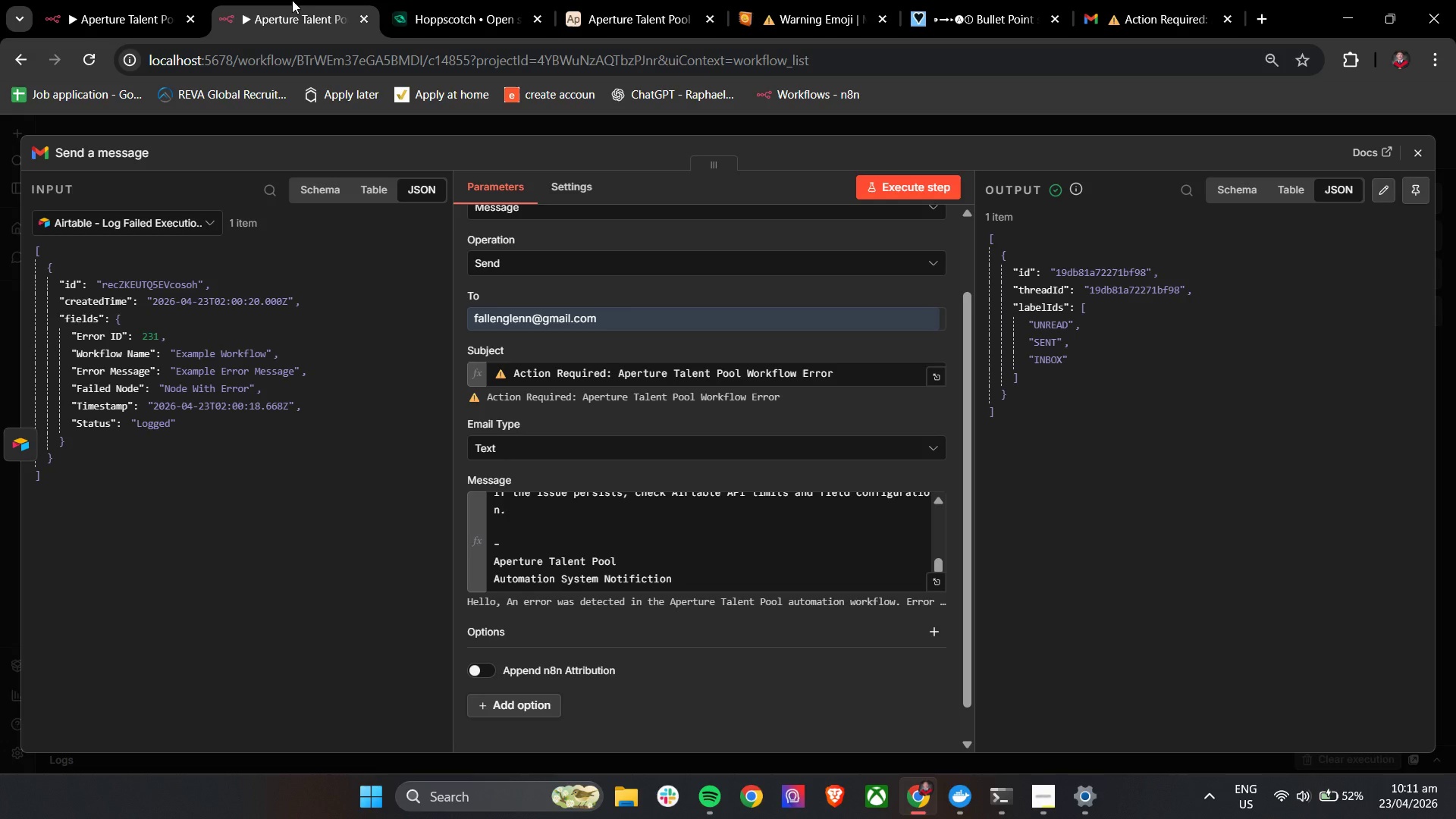 
left_click([1403, 151])
 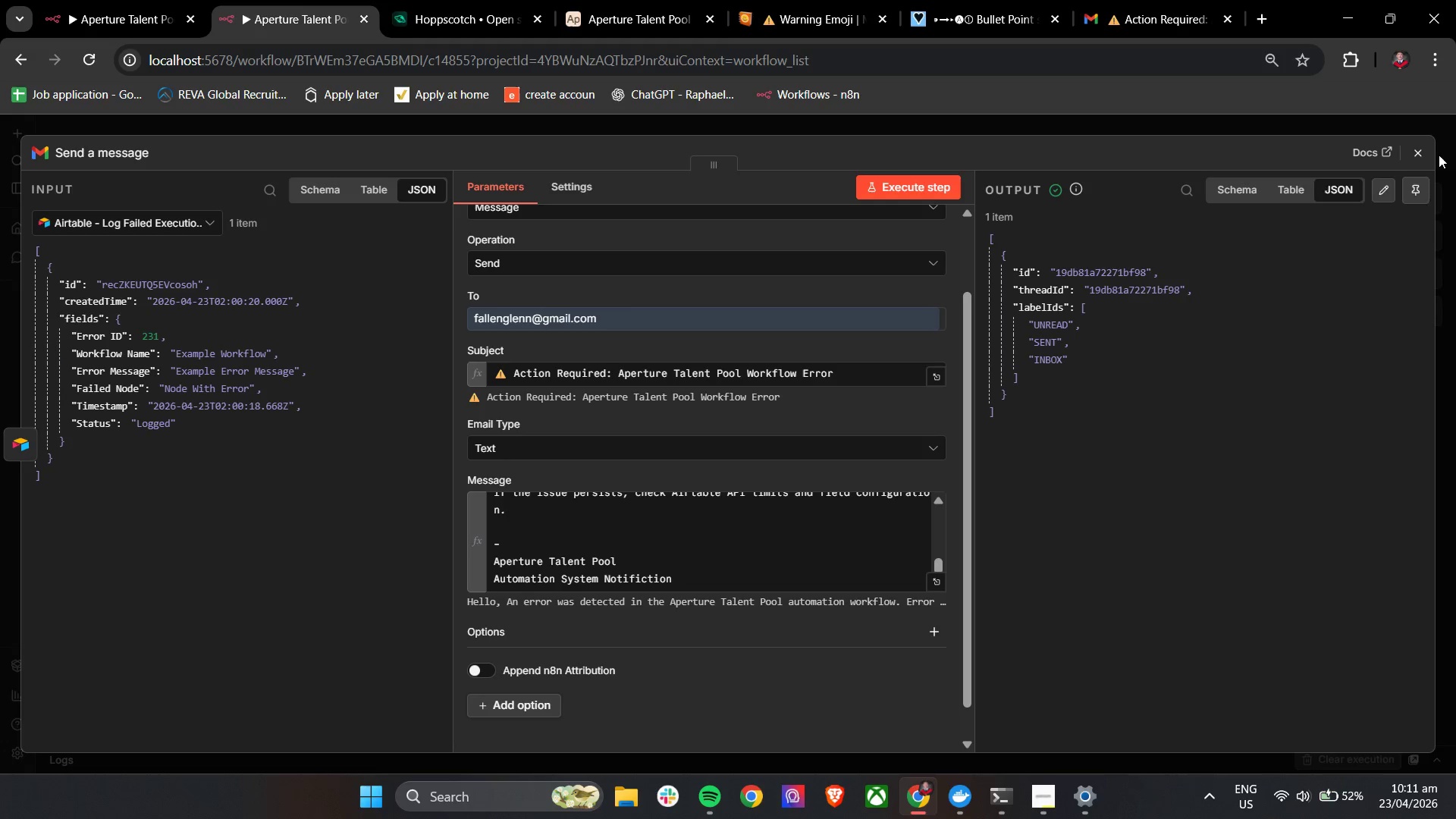 
left_click([1404, 146])
 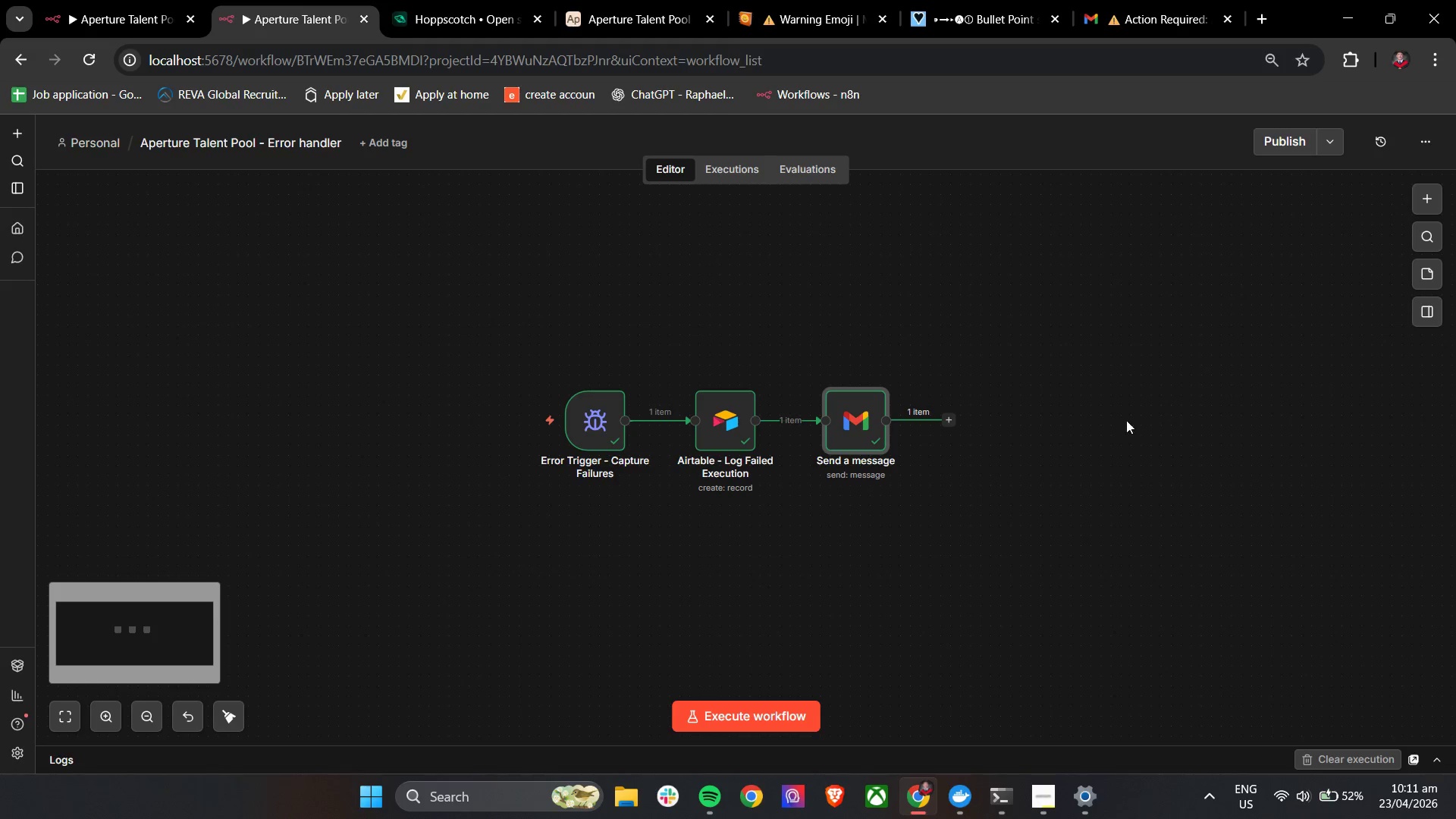 
hold_key(key=ControlLeft, duration=1.22)
left_click_drag(start_coordinate=[1108, 450], to_coordinate=[909, 491])
 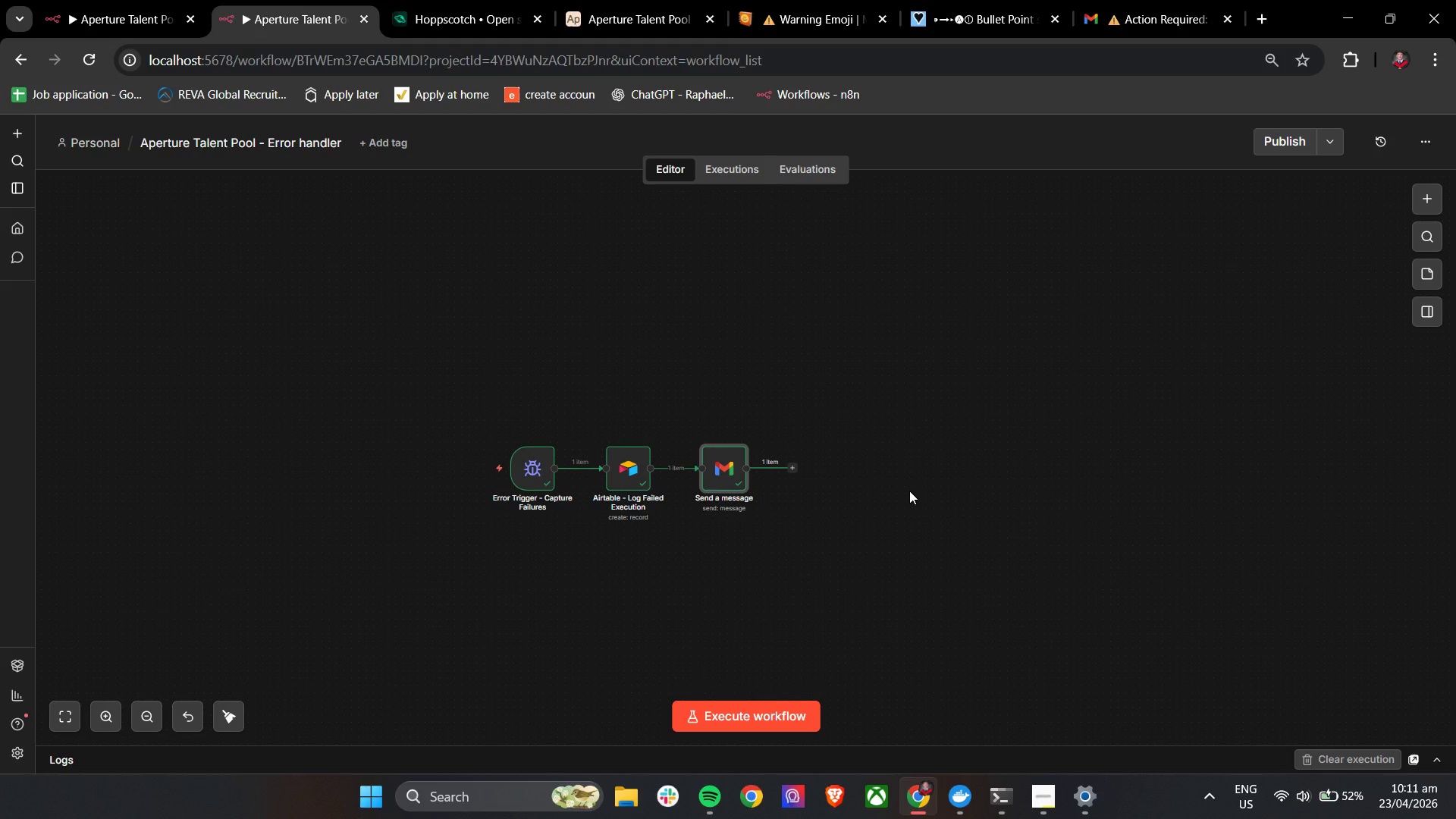 
scroll: coordinate [1109, 447], scroll_direction: down, amount: 2.0
 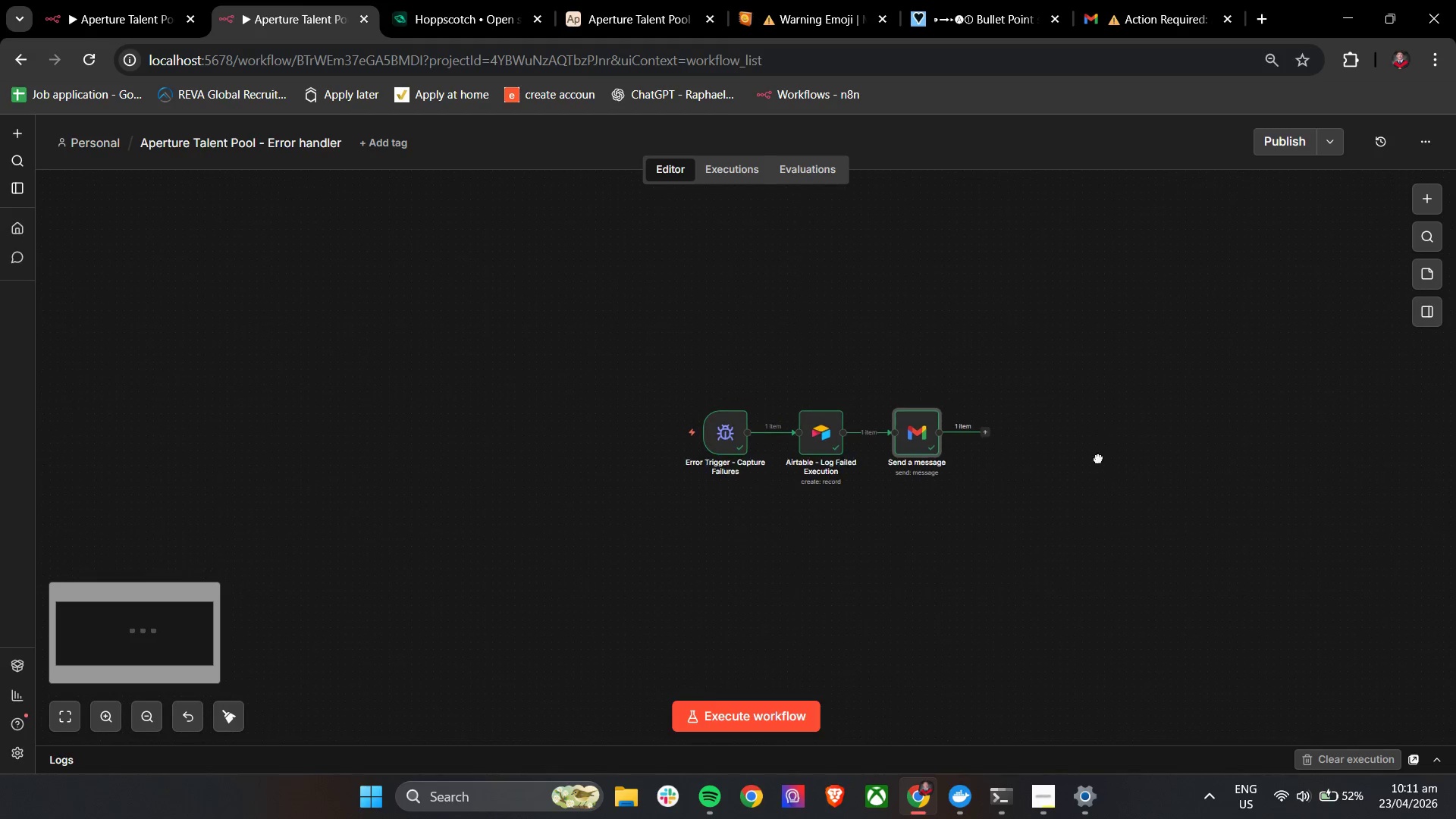 
wait(9.88)
 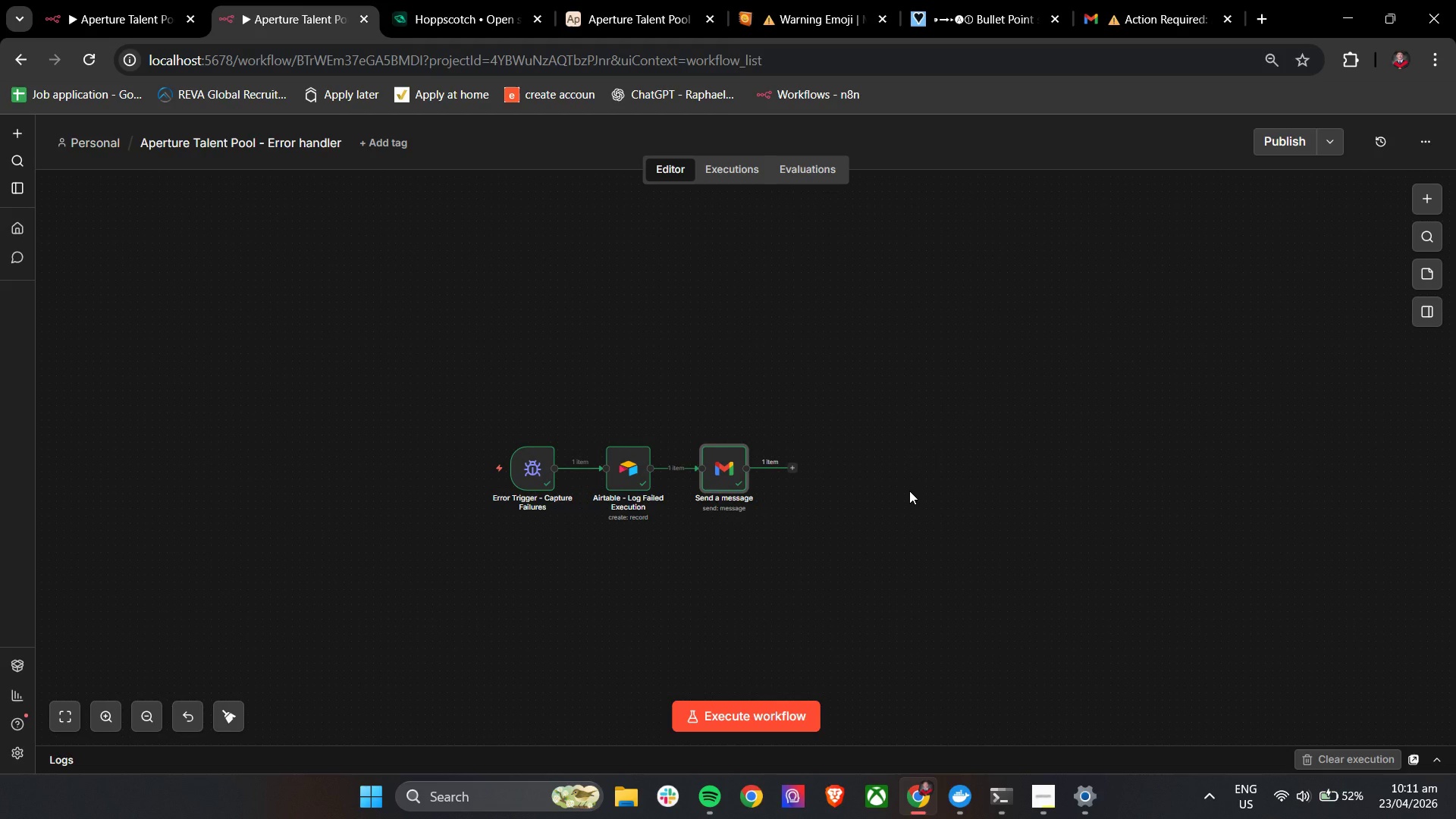 
left_click([66, 717])
 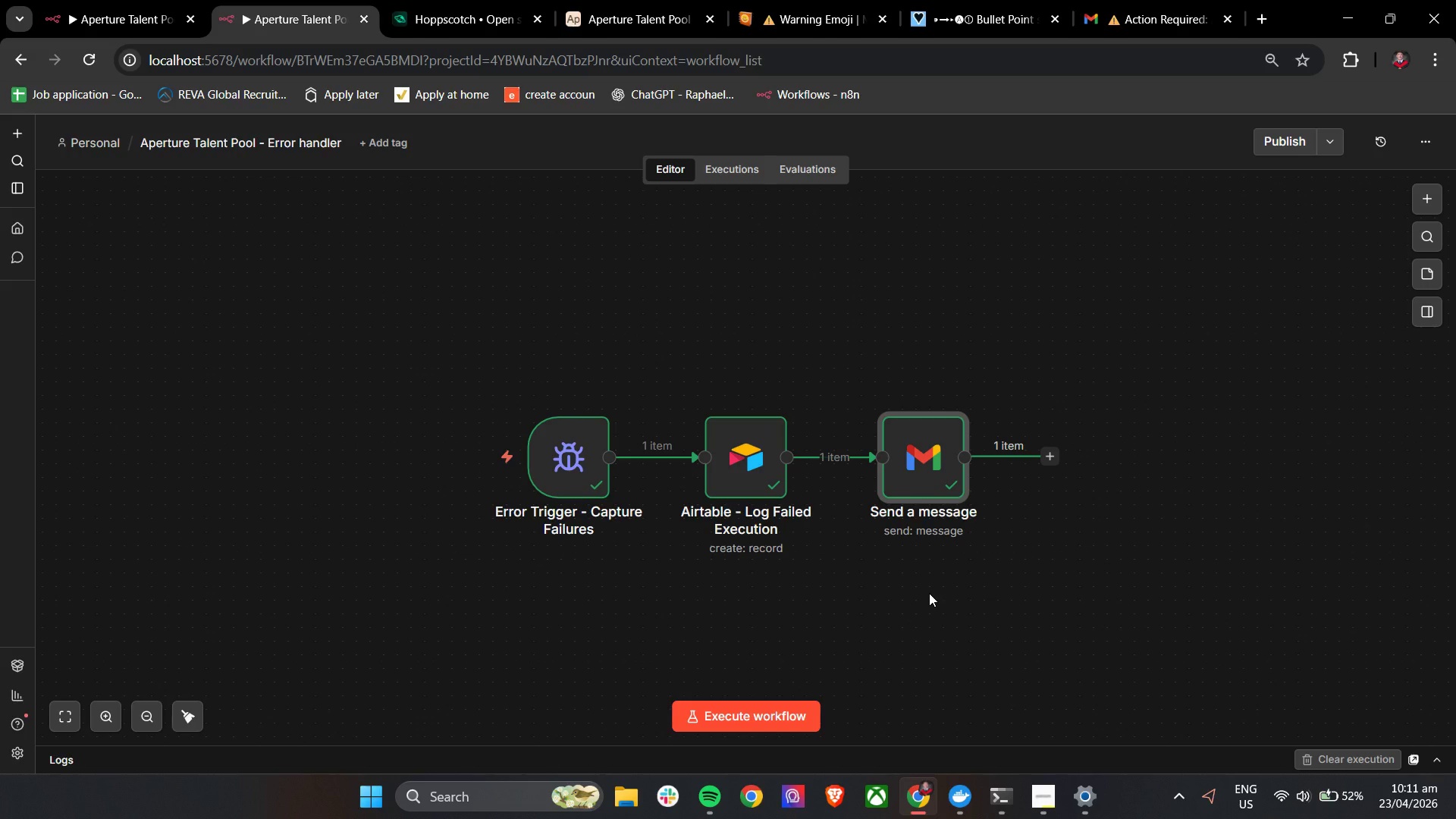 
wait(8.14)
 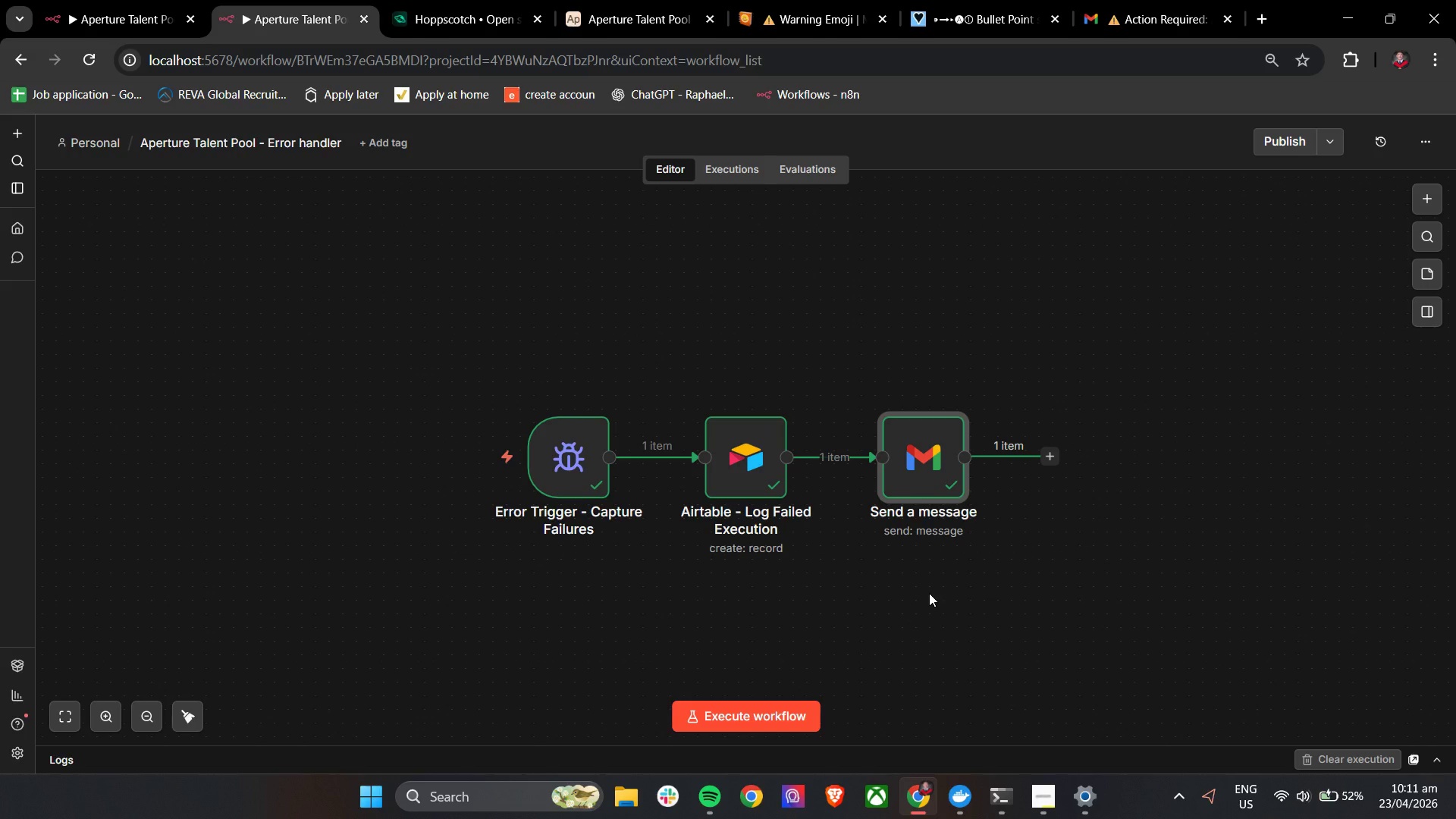 
left_click([110, 0])
 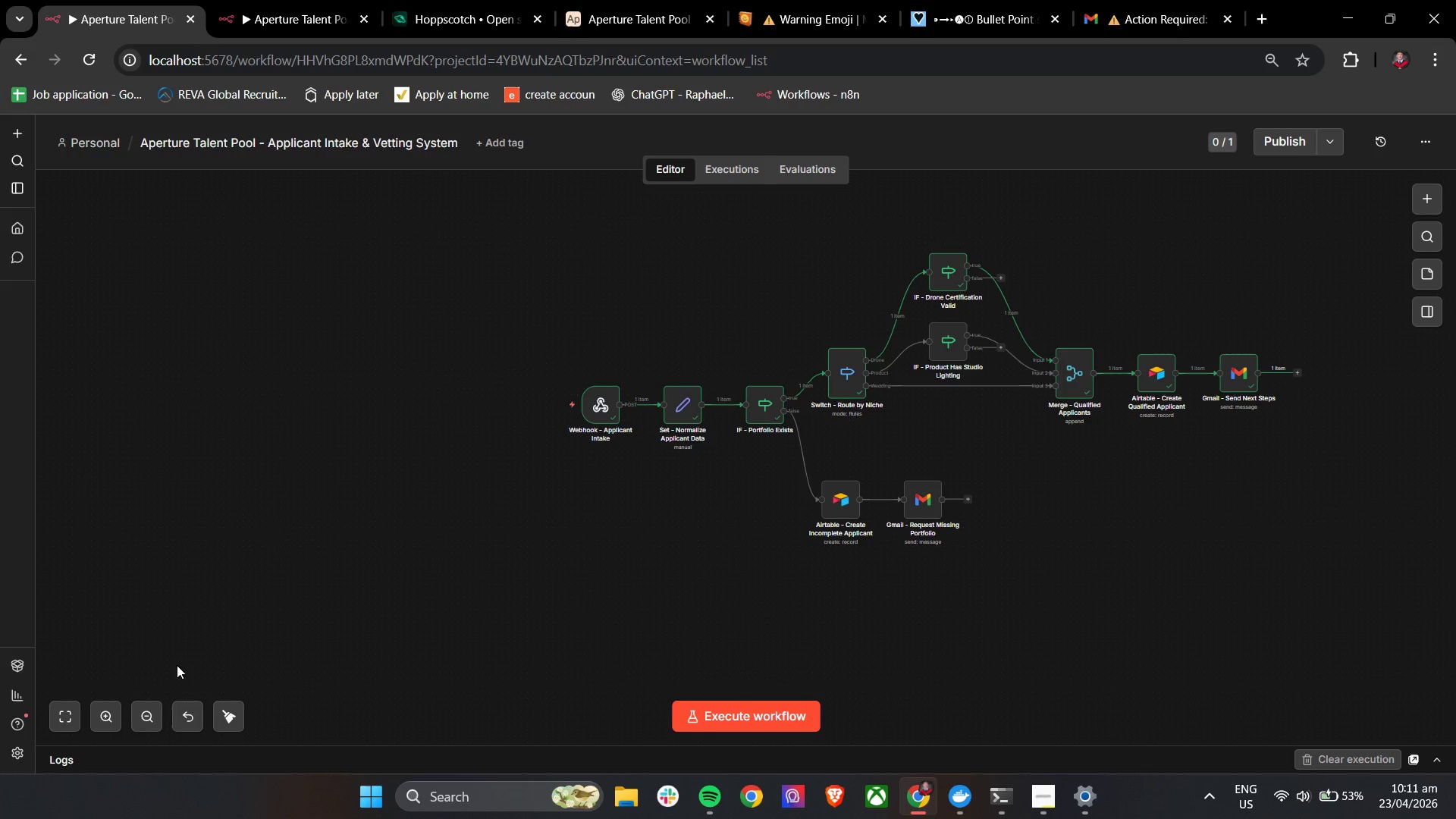 
left_click([61, 707])
 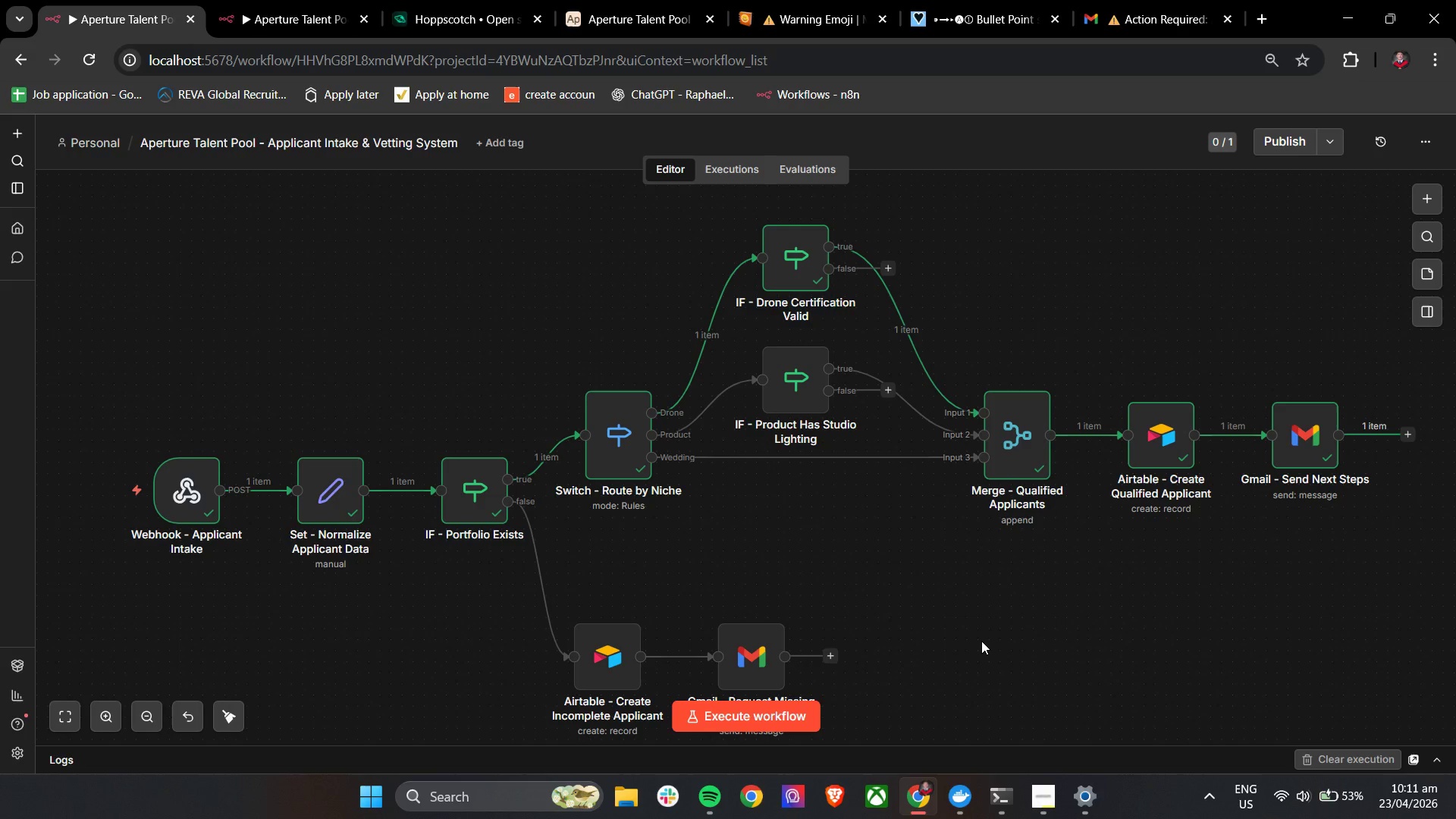 
hold_key(key=ControlLeft, duration=1.14)
left_click_drag(start_coordinate=[988, 638], to_coordinate=[989, 610])
 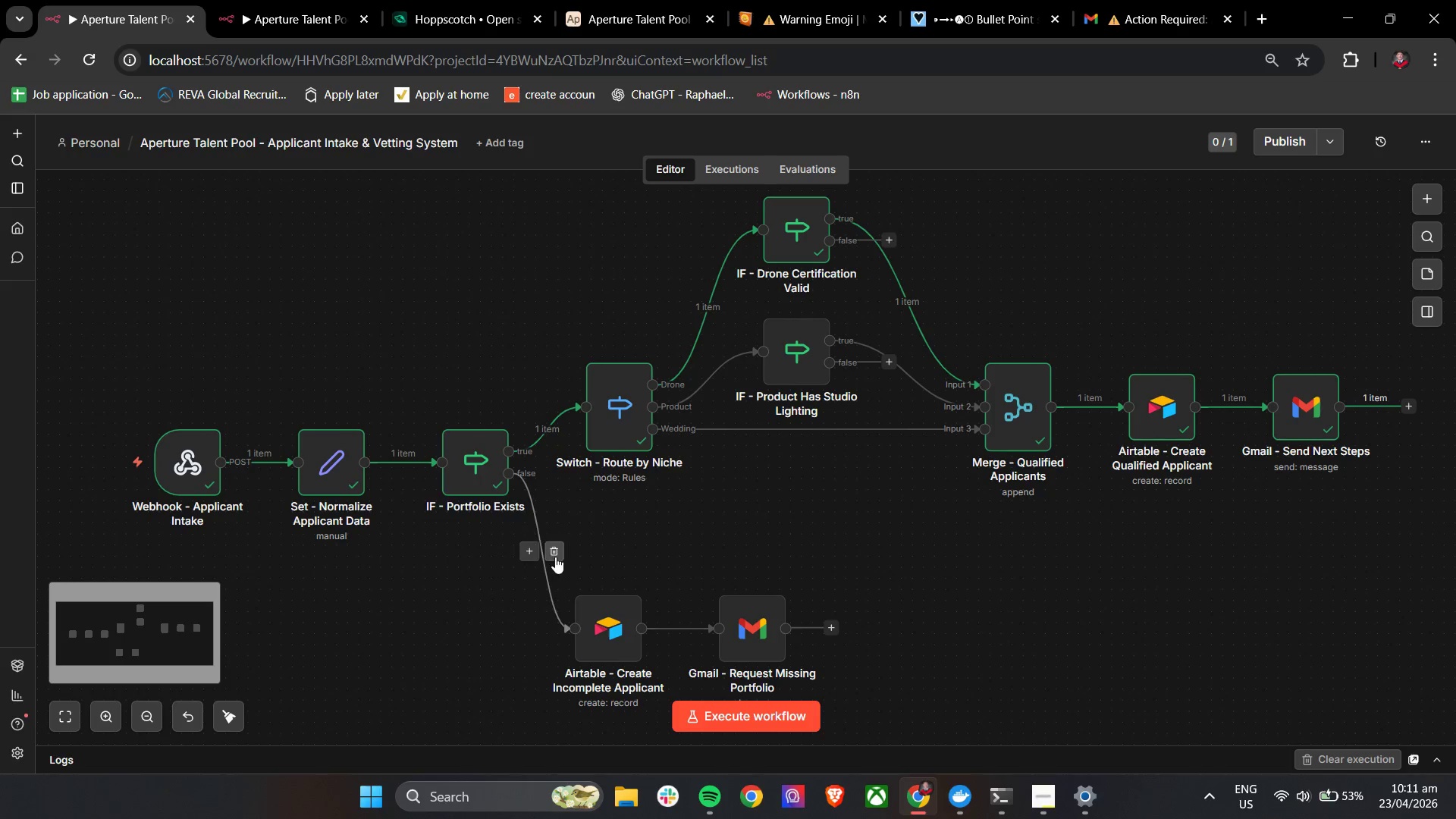 
left_click_drag(start_coordinate=[555, 551], to_coordinate=[625, 621])
 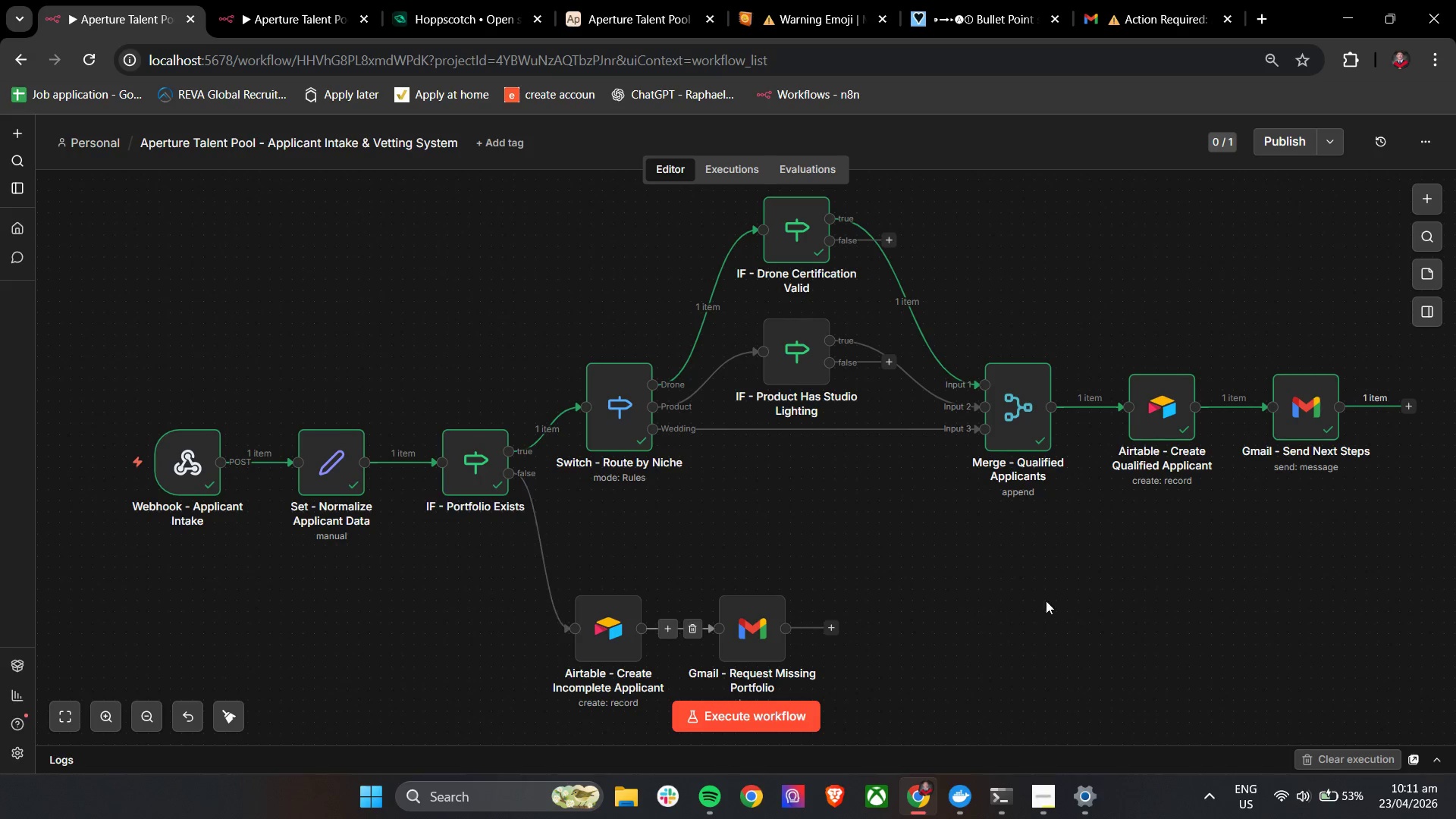 
left_click_drag(start_coordinate=[1046, 601], to_coordinate=[490, 684])
 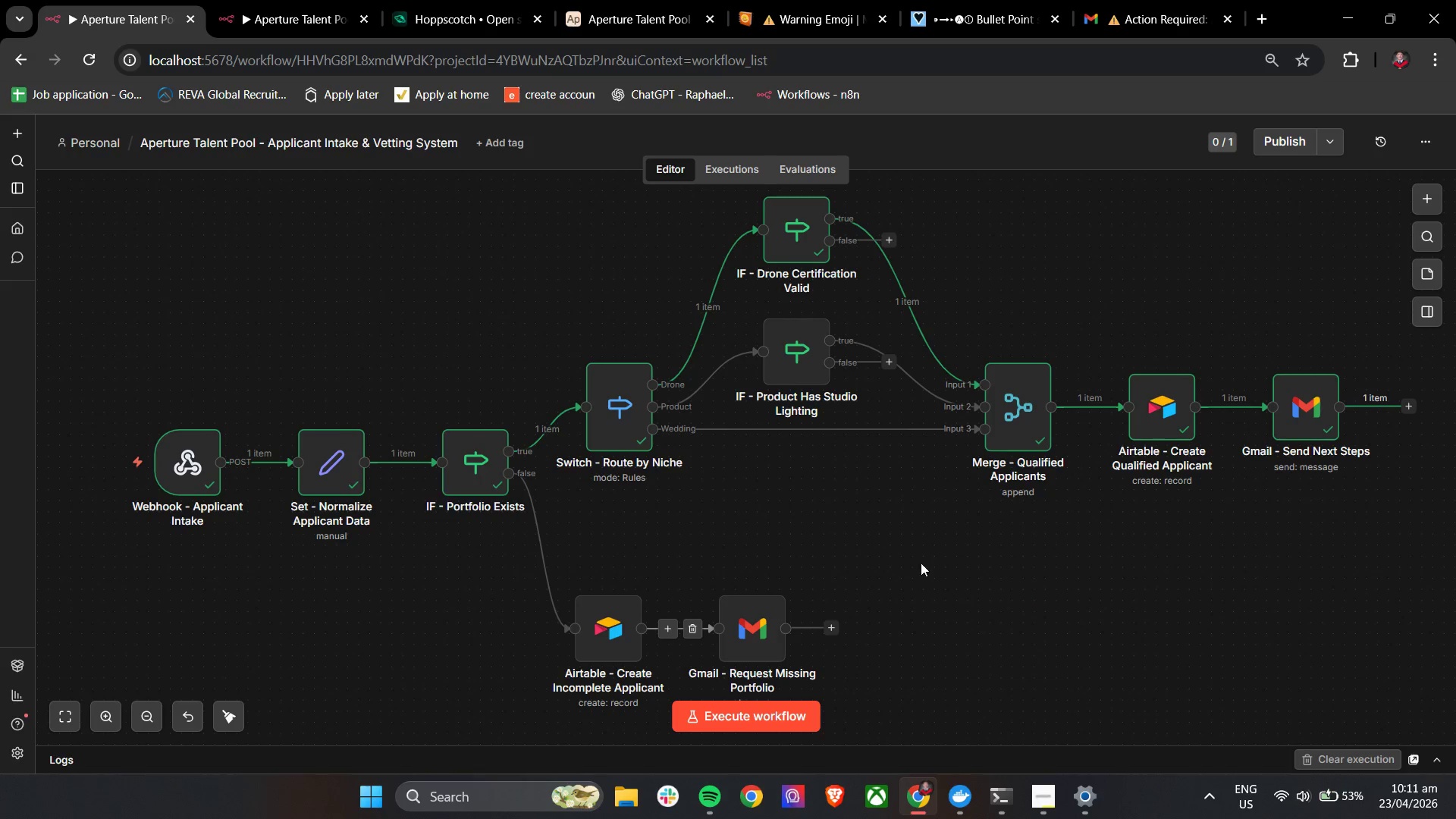 
left_click_drag(start_coordinate=[921, 557], to_coordinate=[471, 708])
 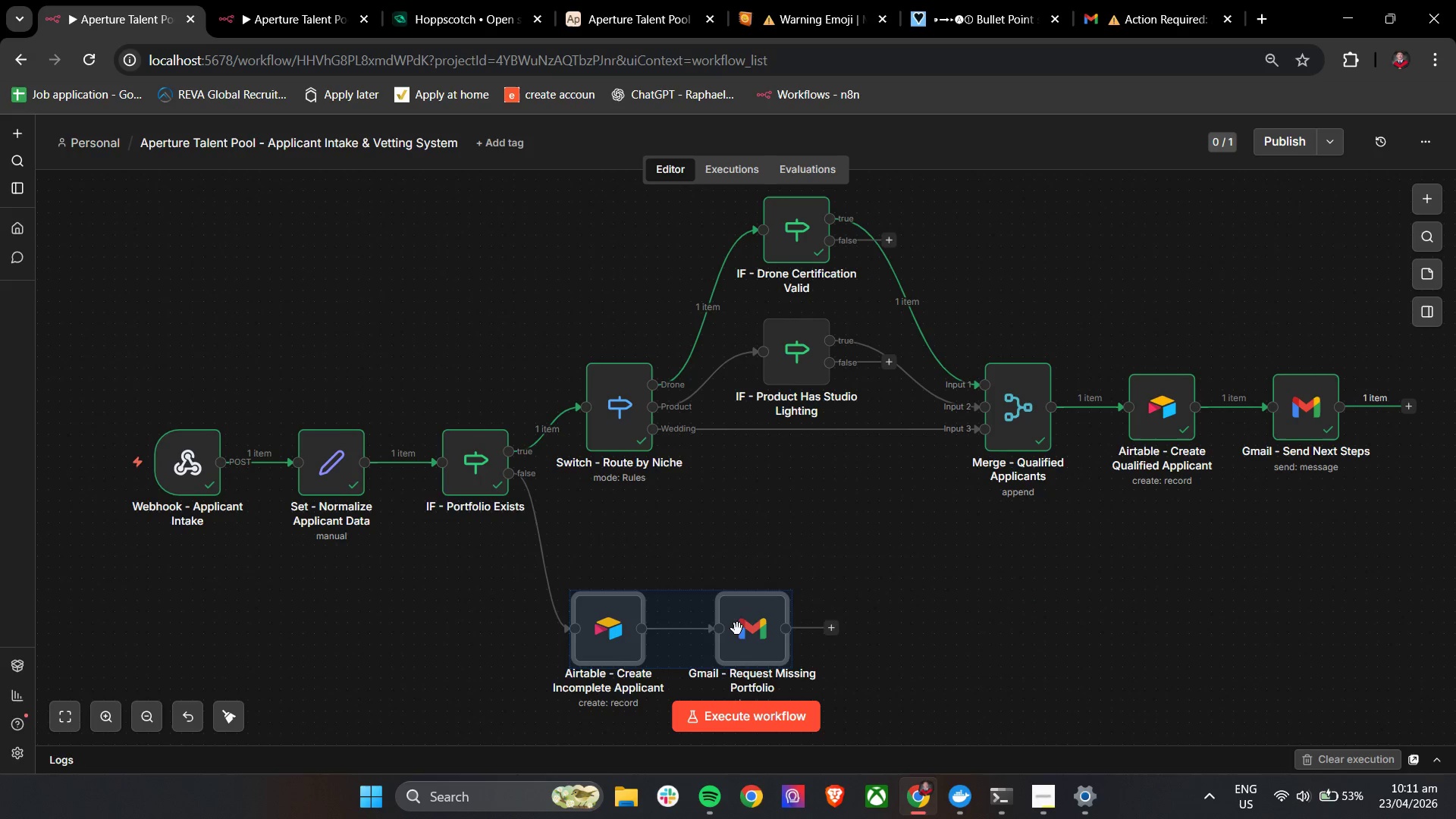 
left_click_drag(start_coordinate=[737, 629], to_coordinate=[745, 588])
 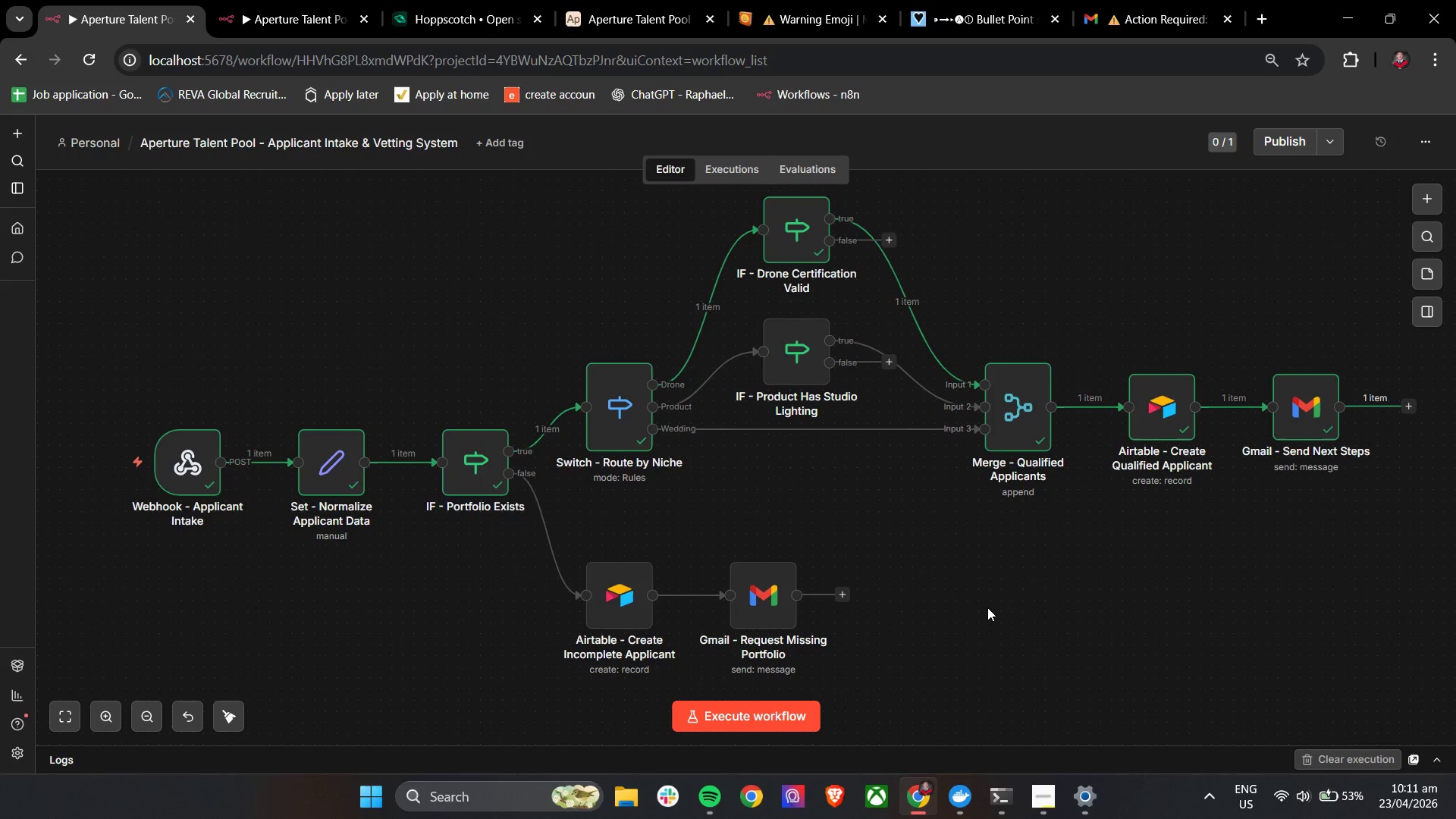 
left_click([987, 607])
 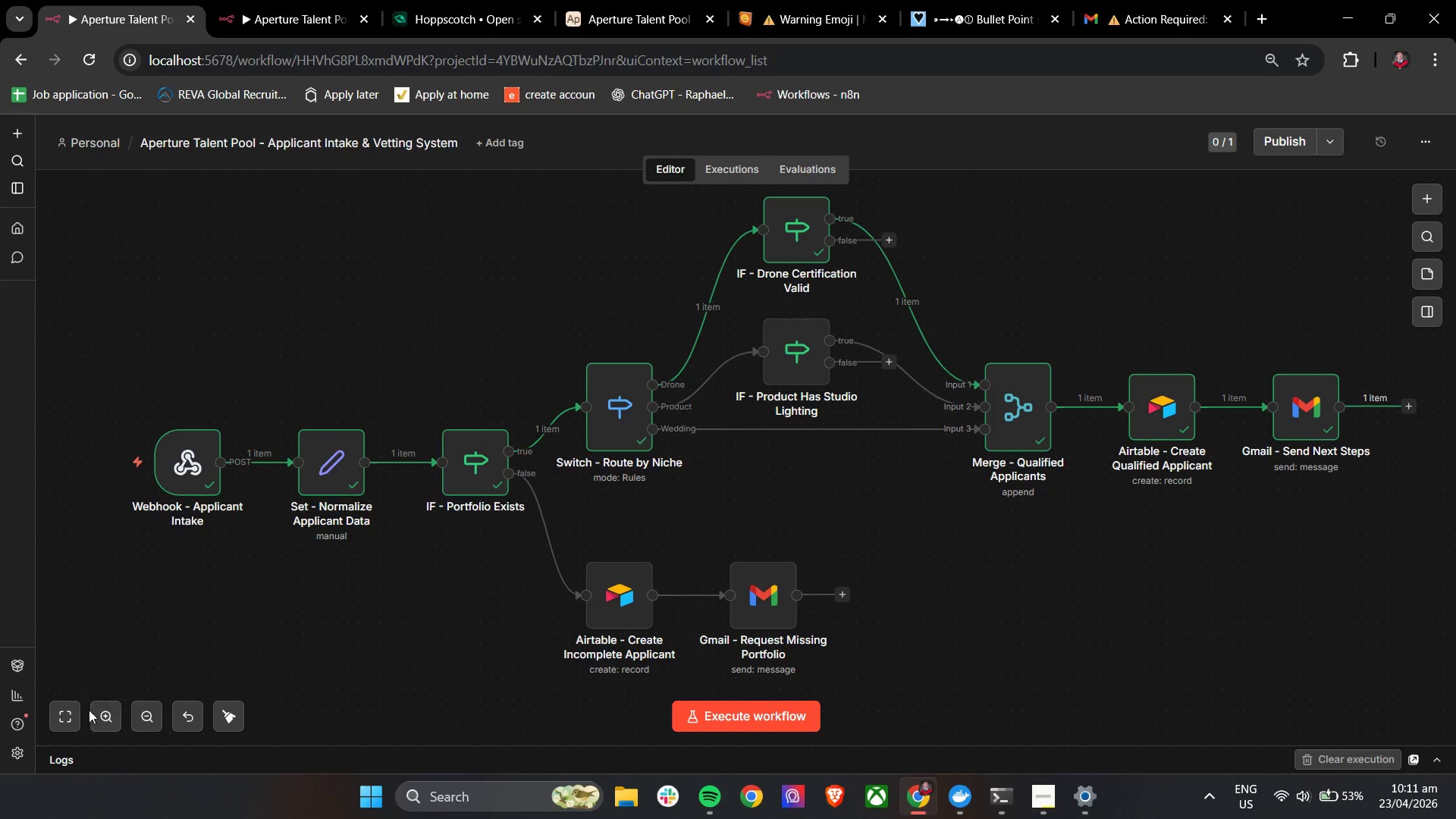 
left_click([59, 716])
 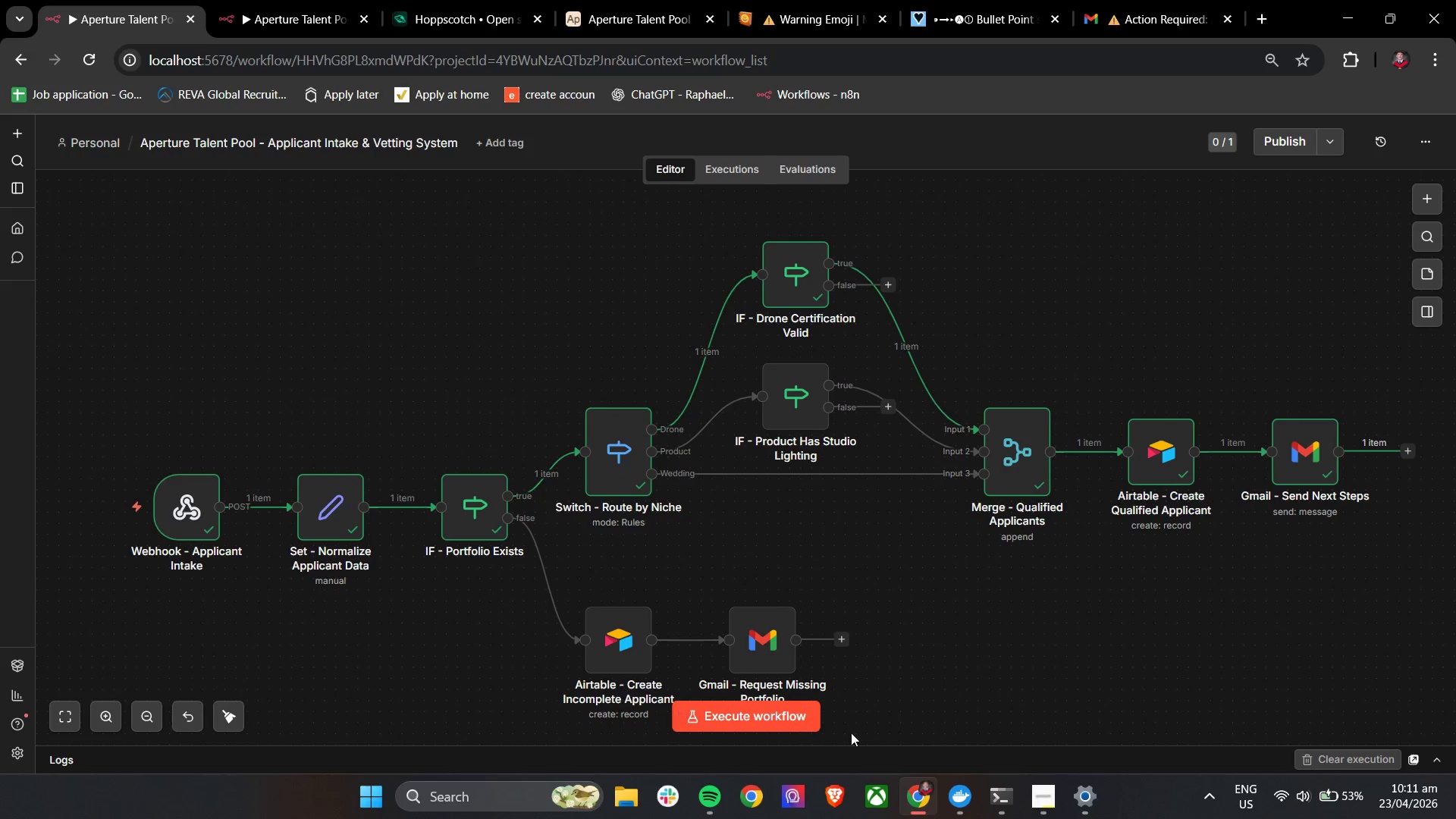 
scroll: coordinate [902, 691], scroll_direction: down, amount: 1.0
 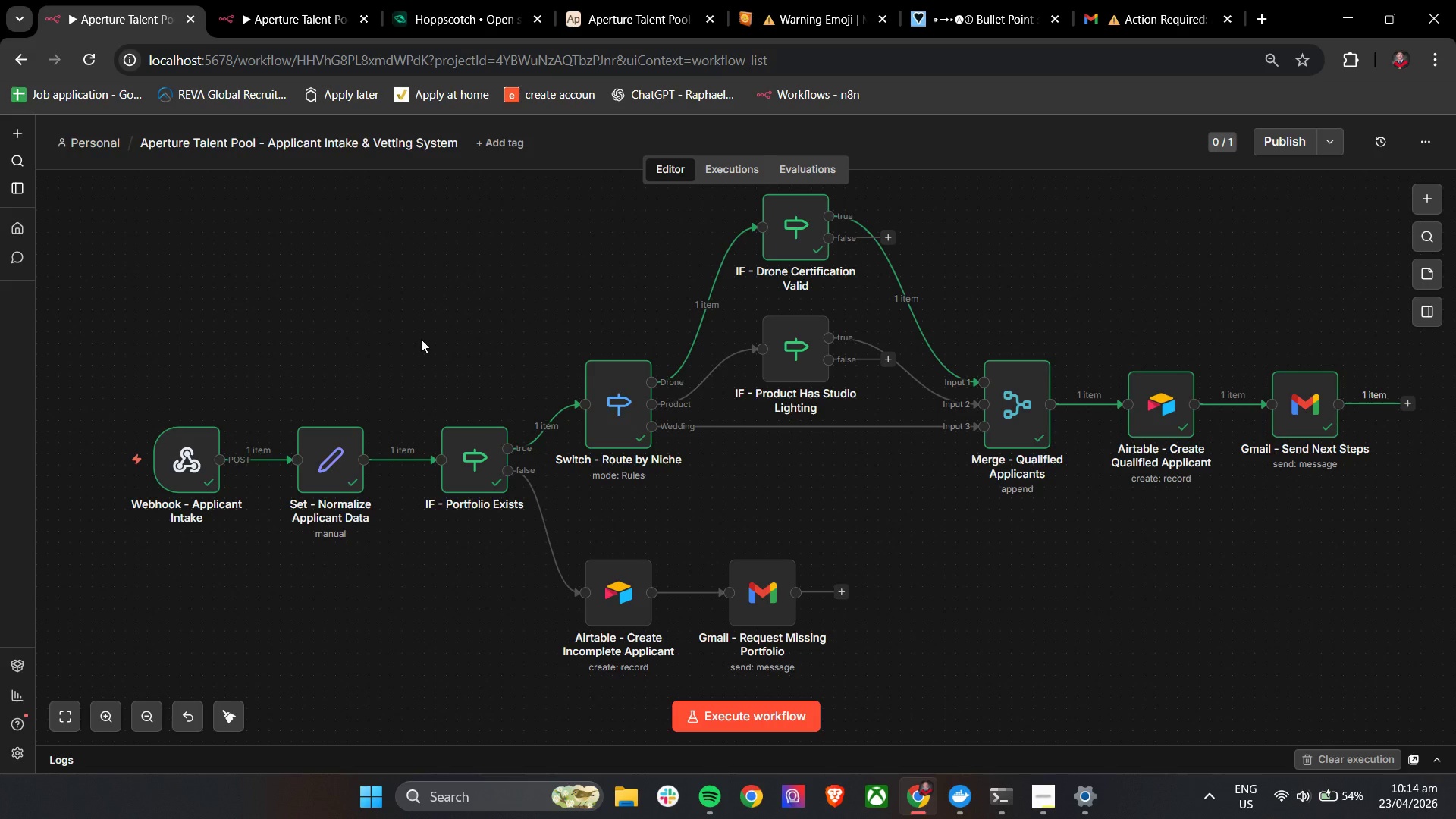 
wait(164.31)
 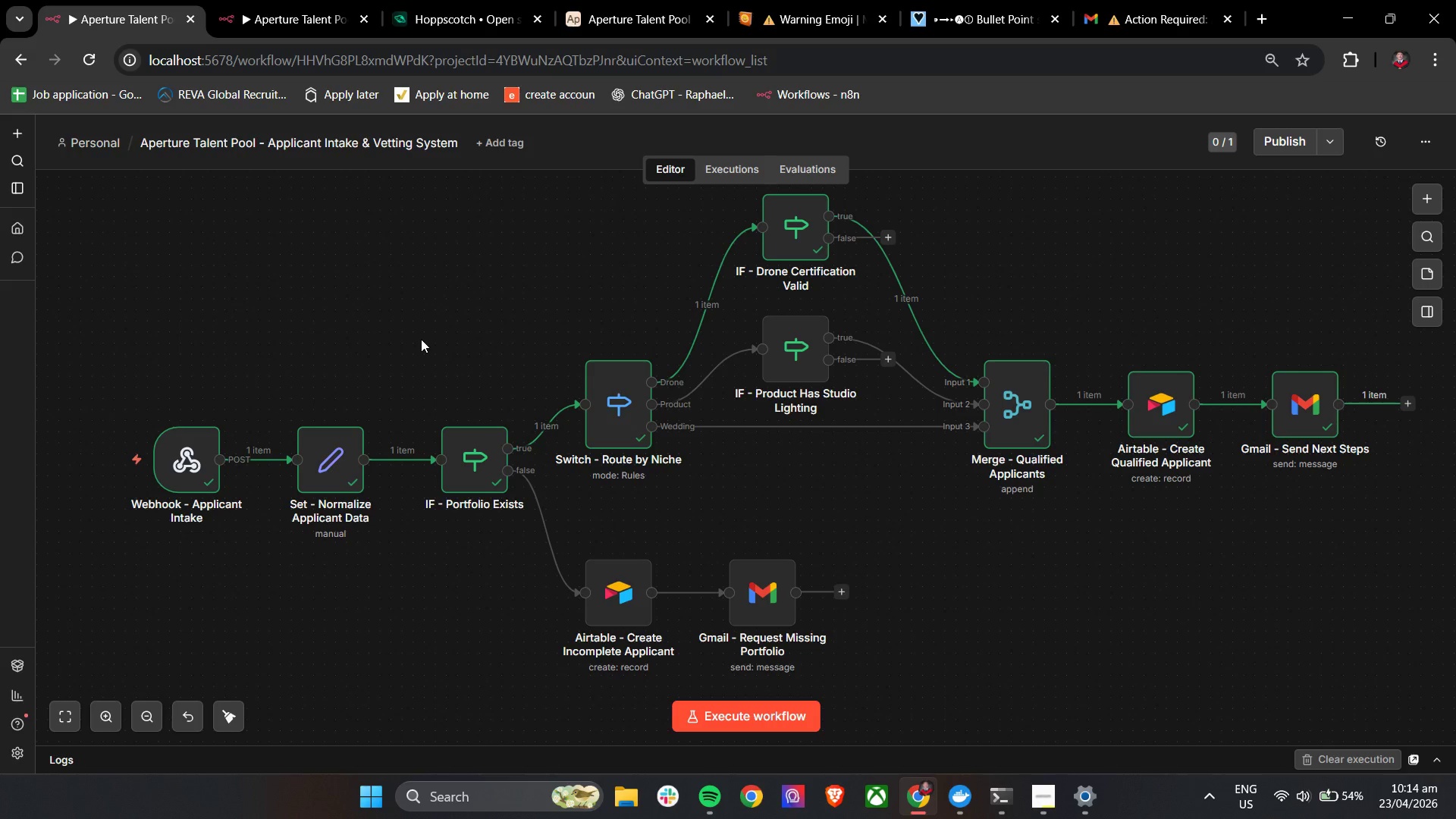 
left_click([1095, 598])
 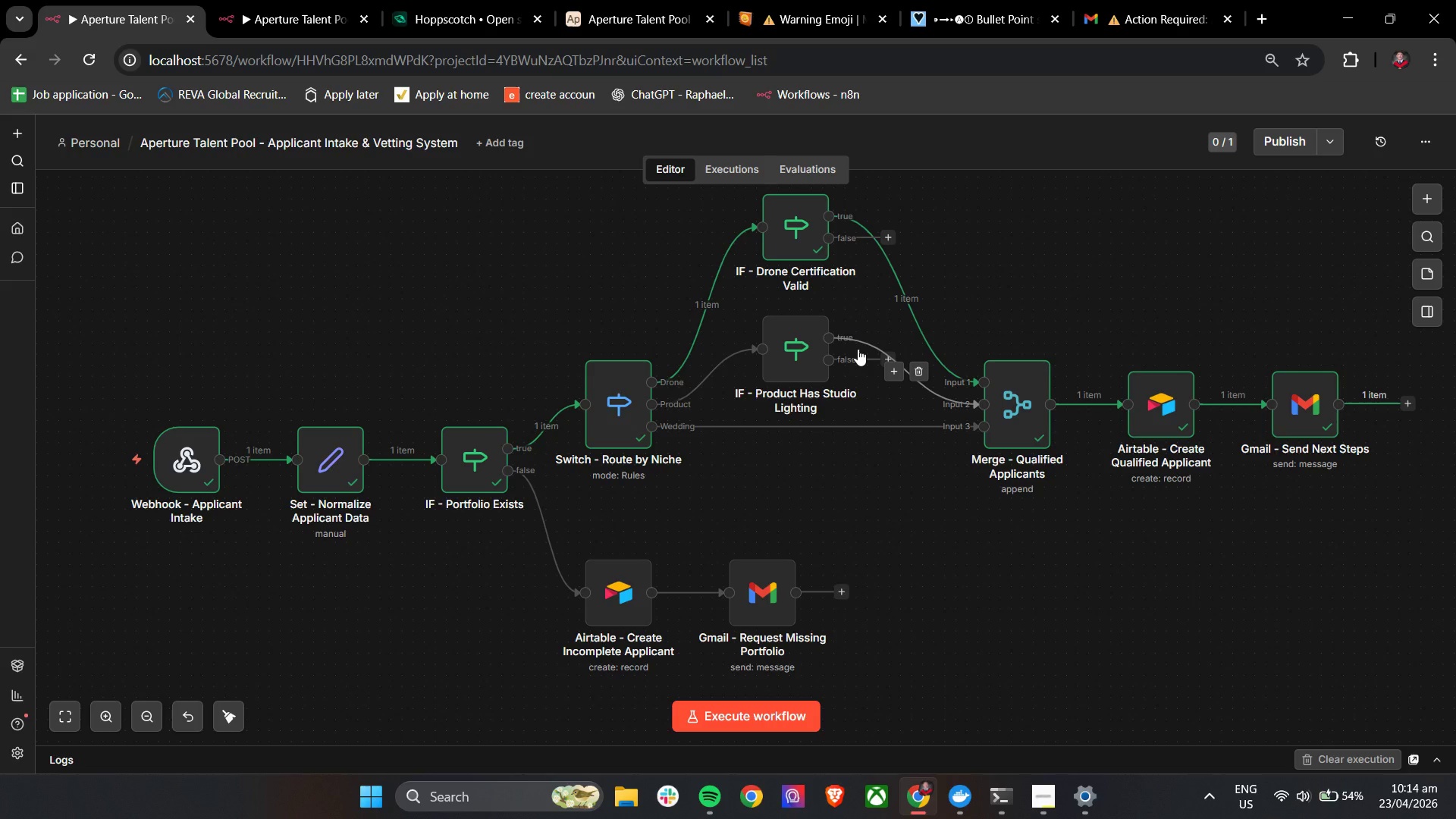 
wait(26.89)
 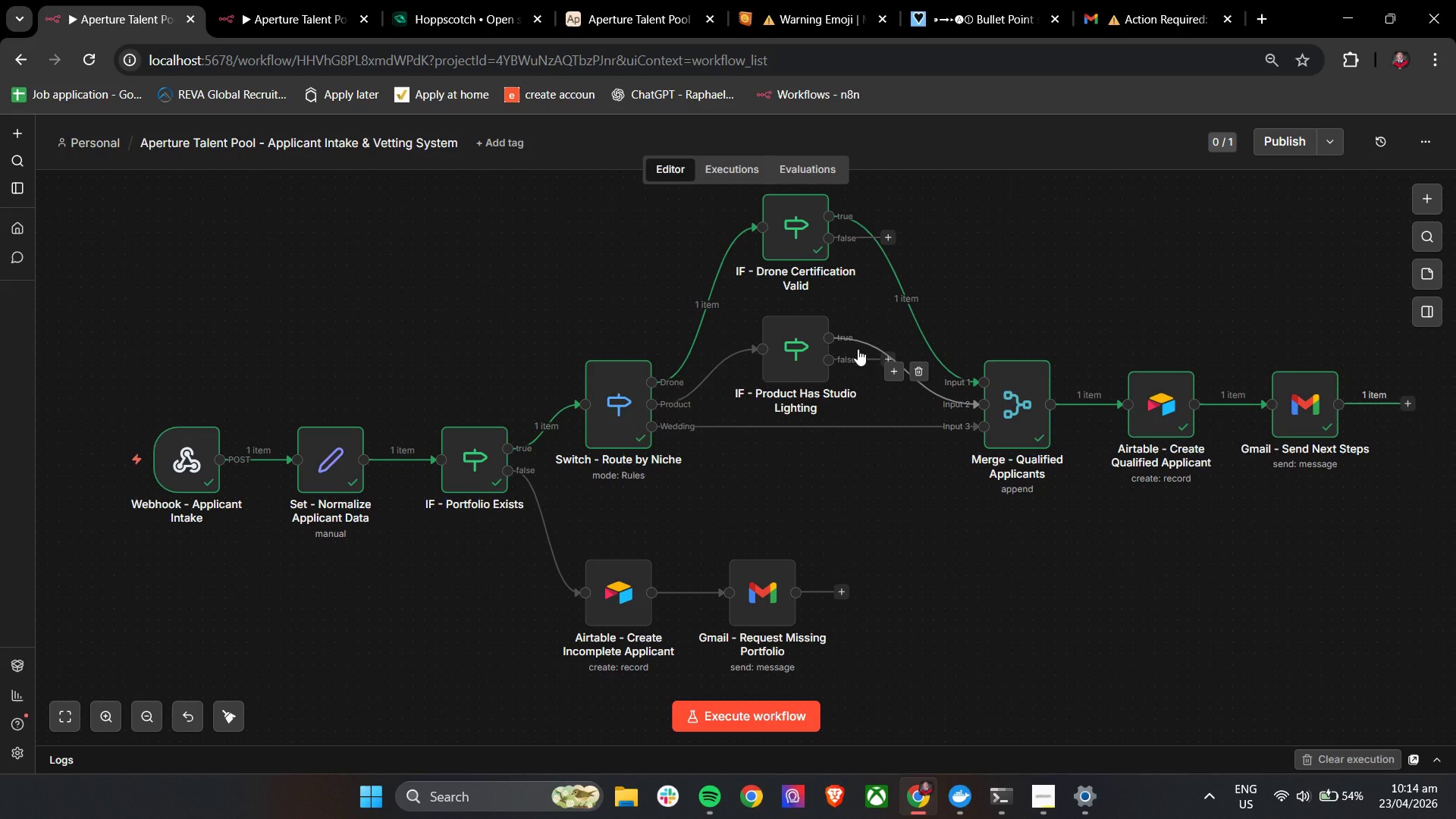 
left_click([285, 0])
 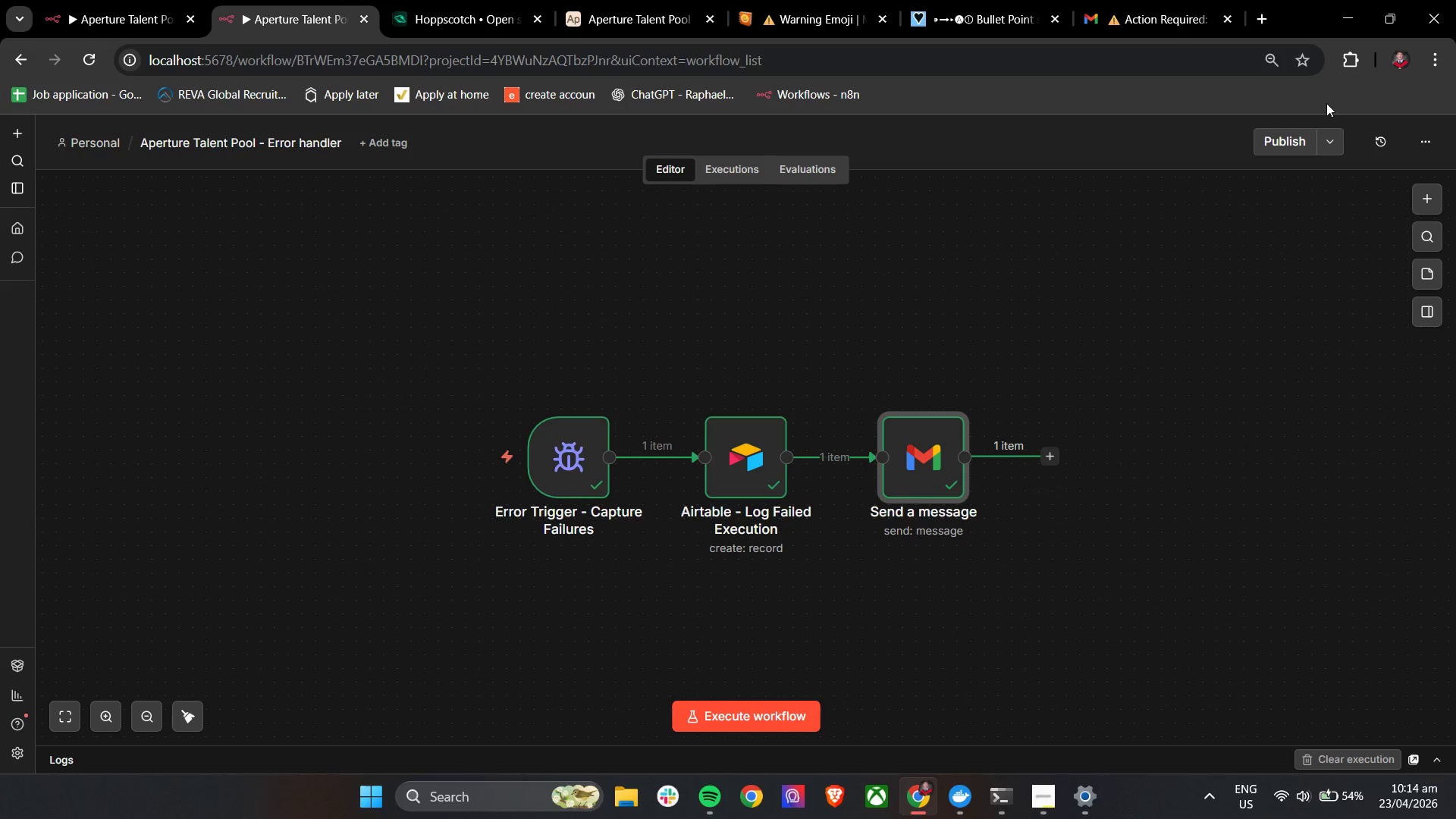 
left_click_drag(start_coordinate=[1295, 137], to_coordinate=[1291, 140])
 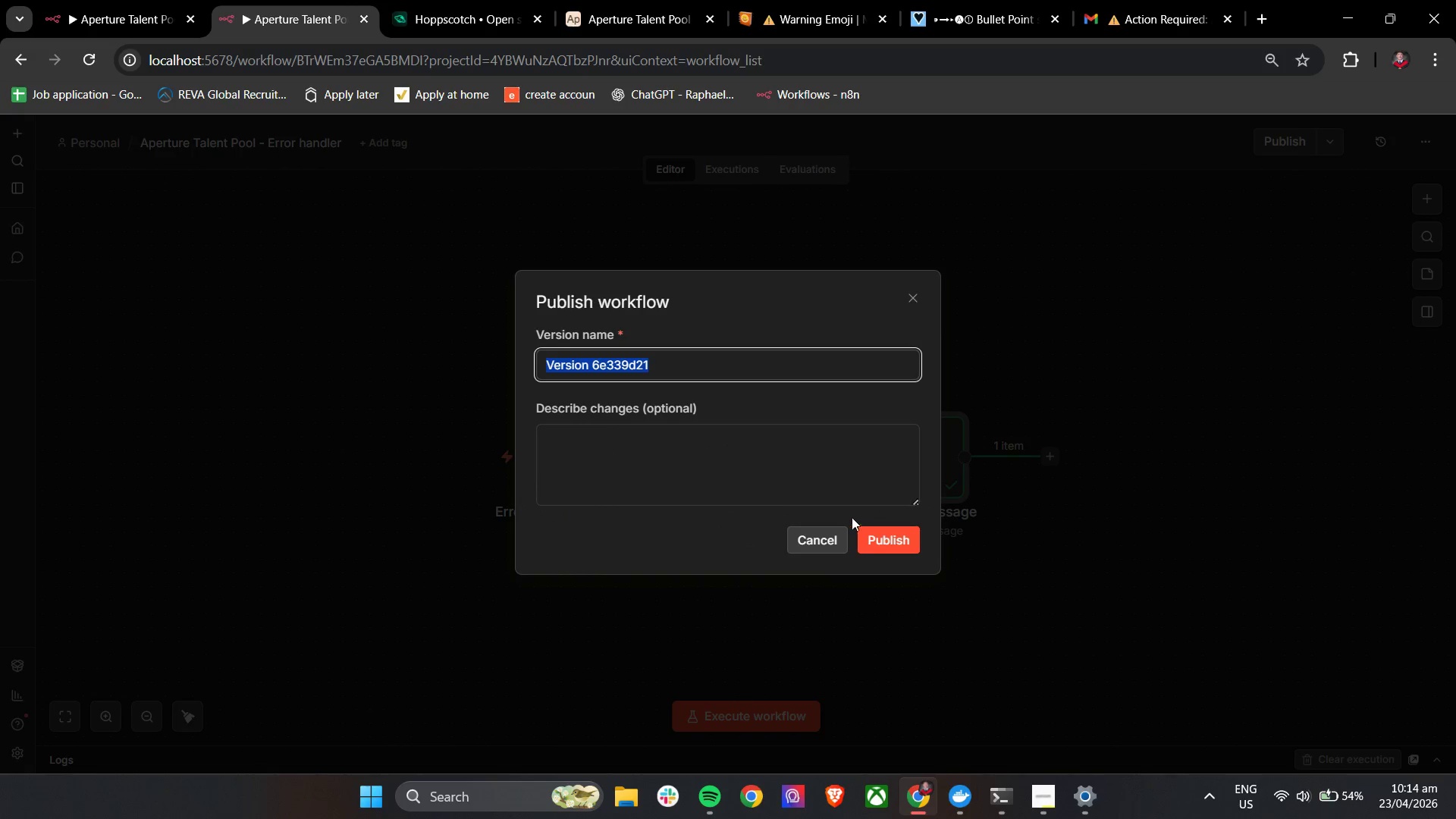 
left_click([688, 358])
 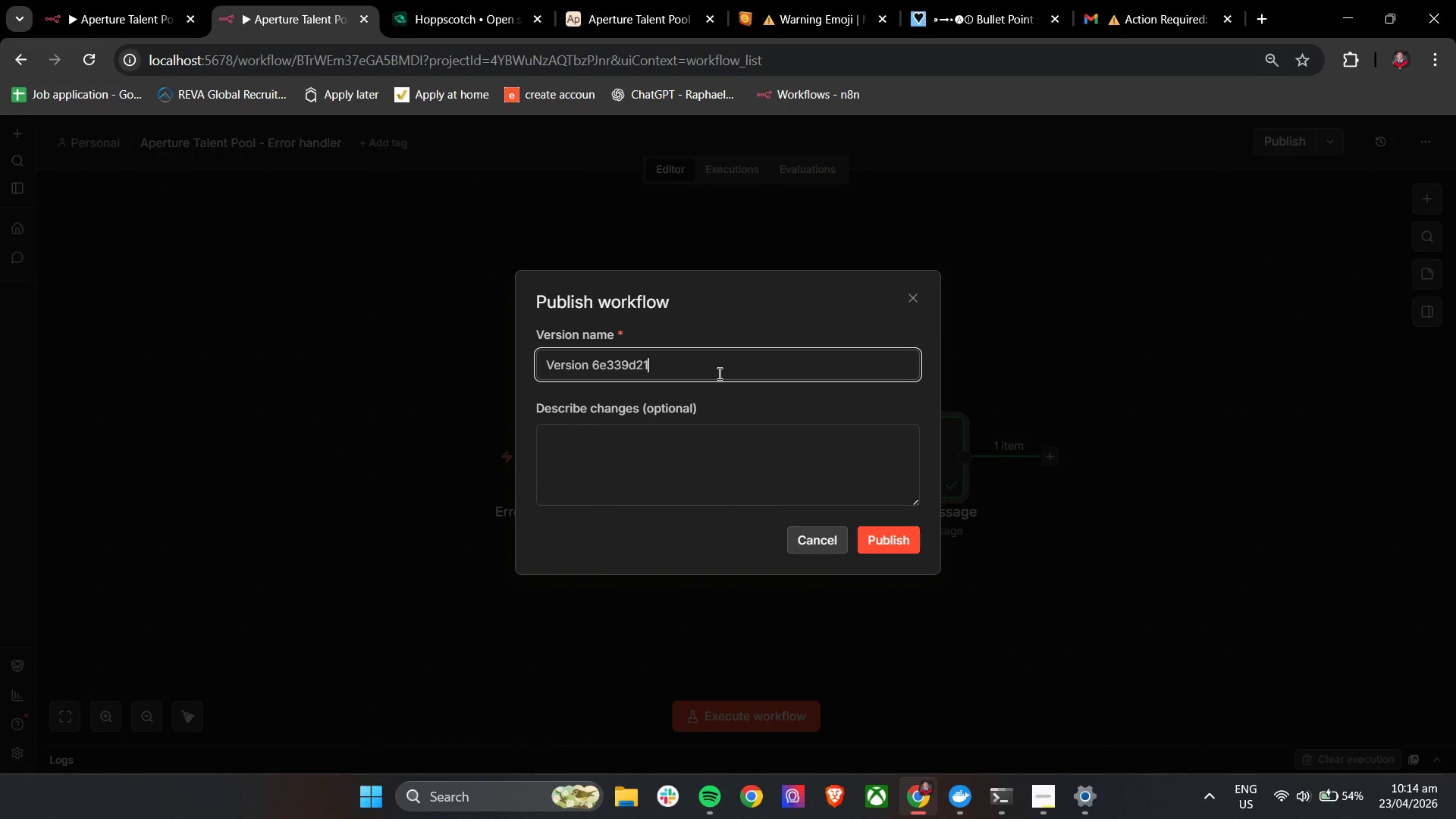 
left_click_drag(start_coordinate=[720, 373], to_coordinate=[592, 377])
 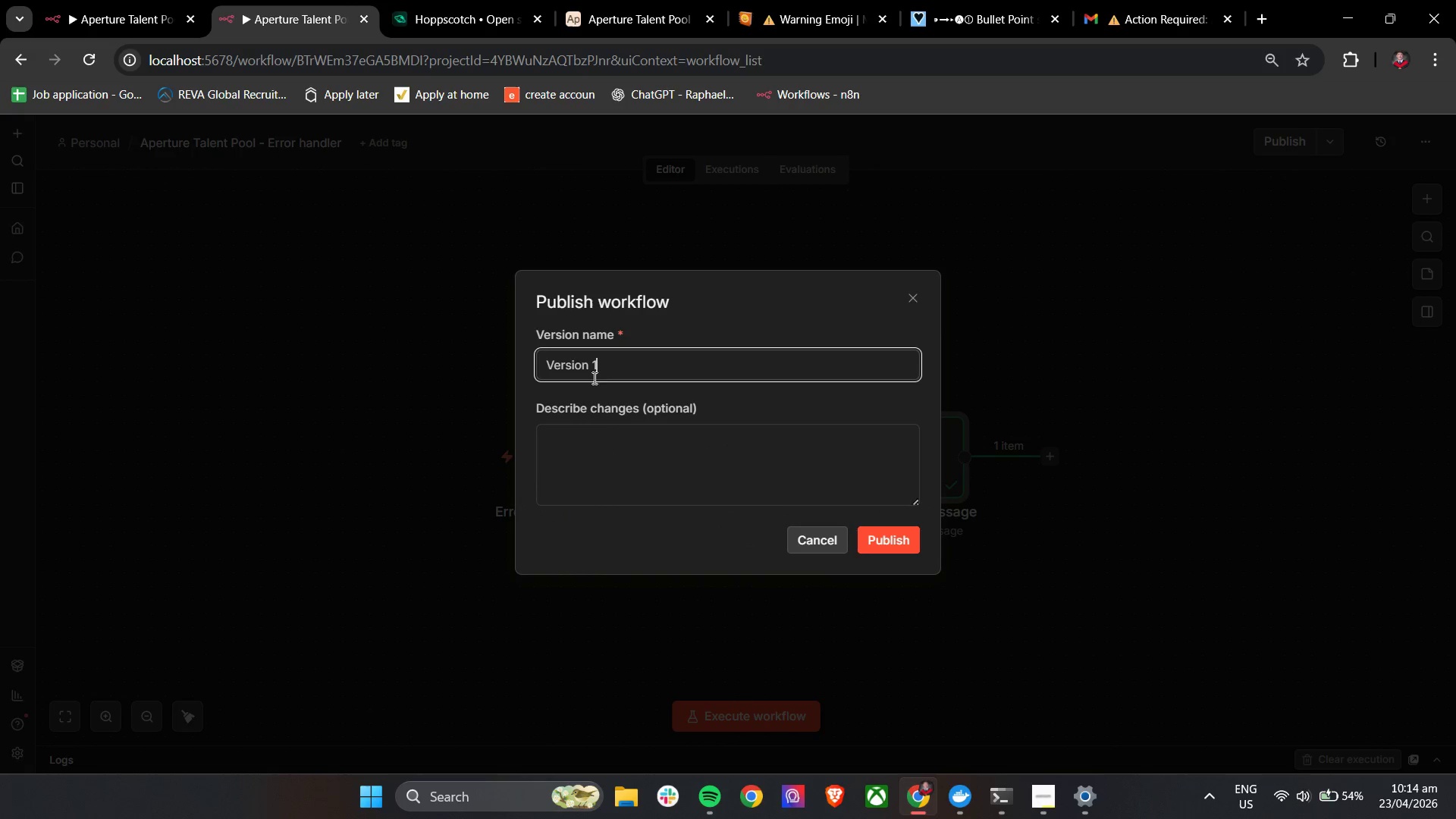 
key(1)
 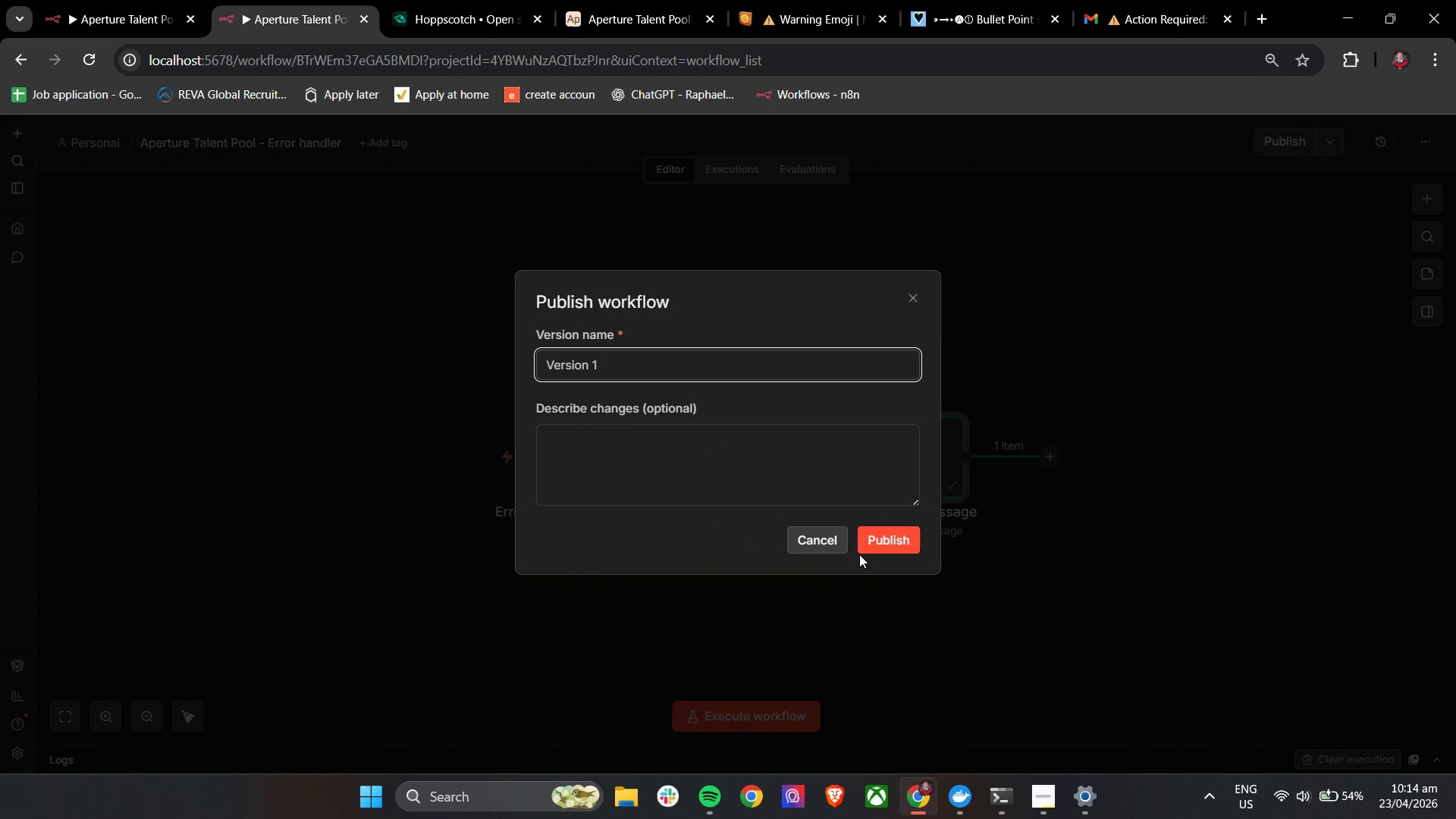 
left_click([873, 551])
 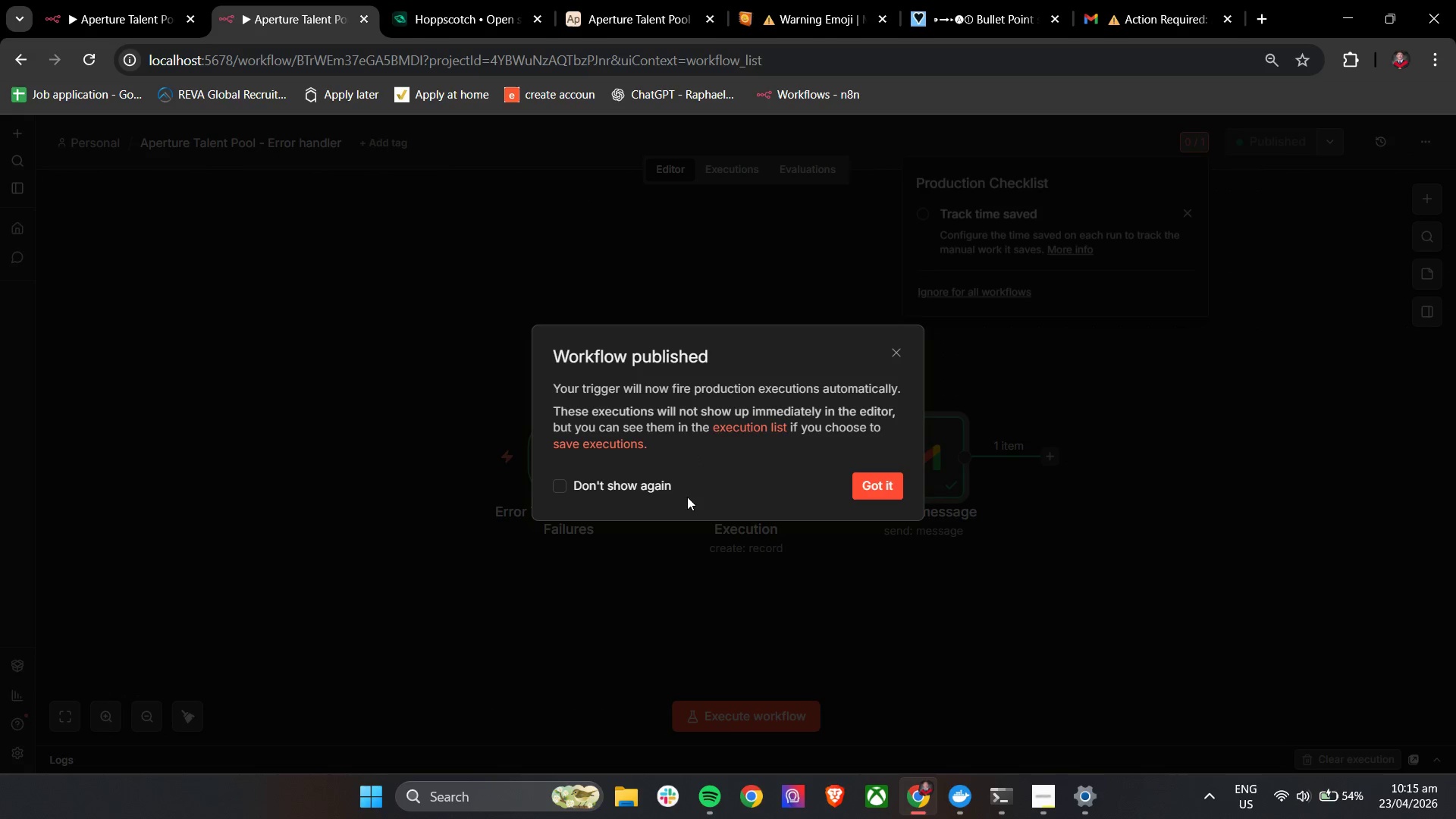 
left_click([868, 485])
 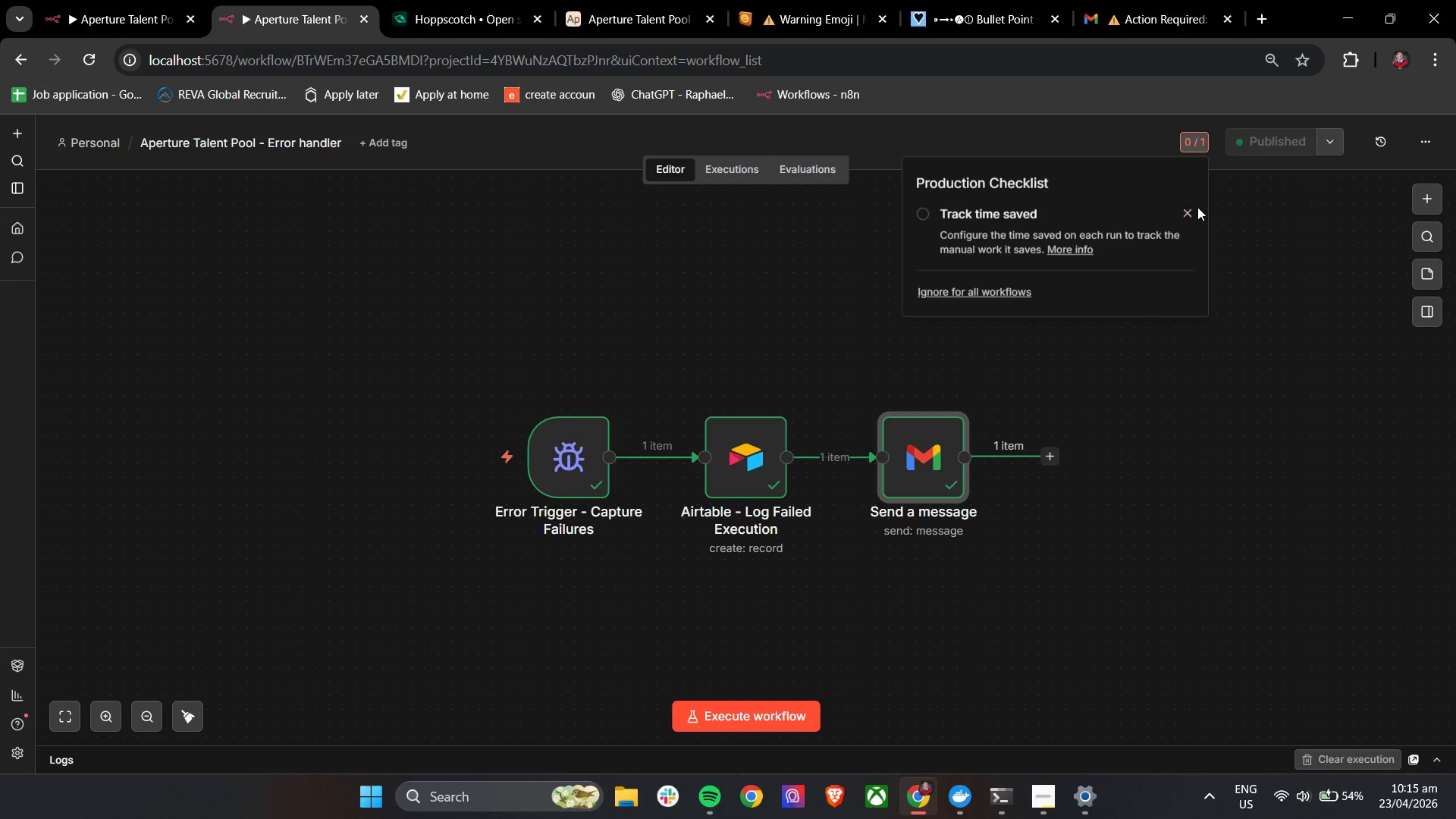 
left_click([1187, 213])
 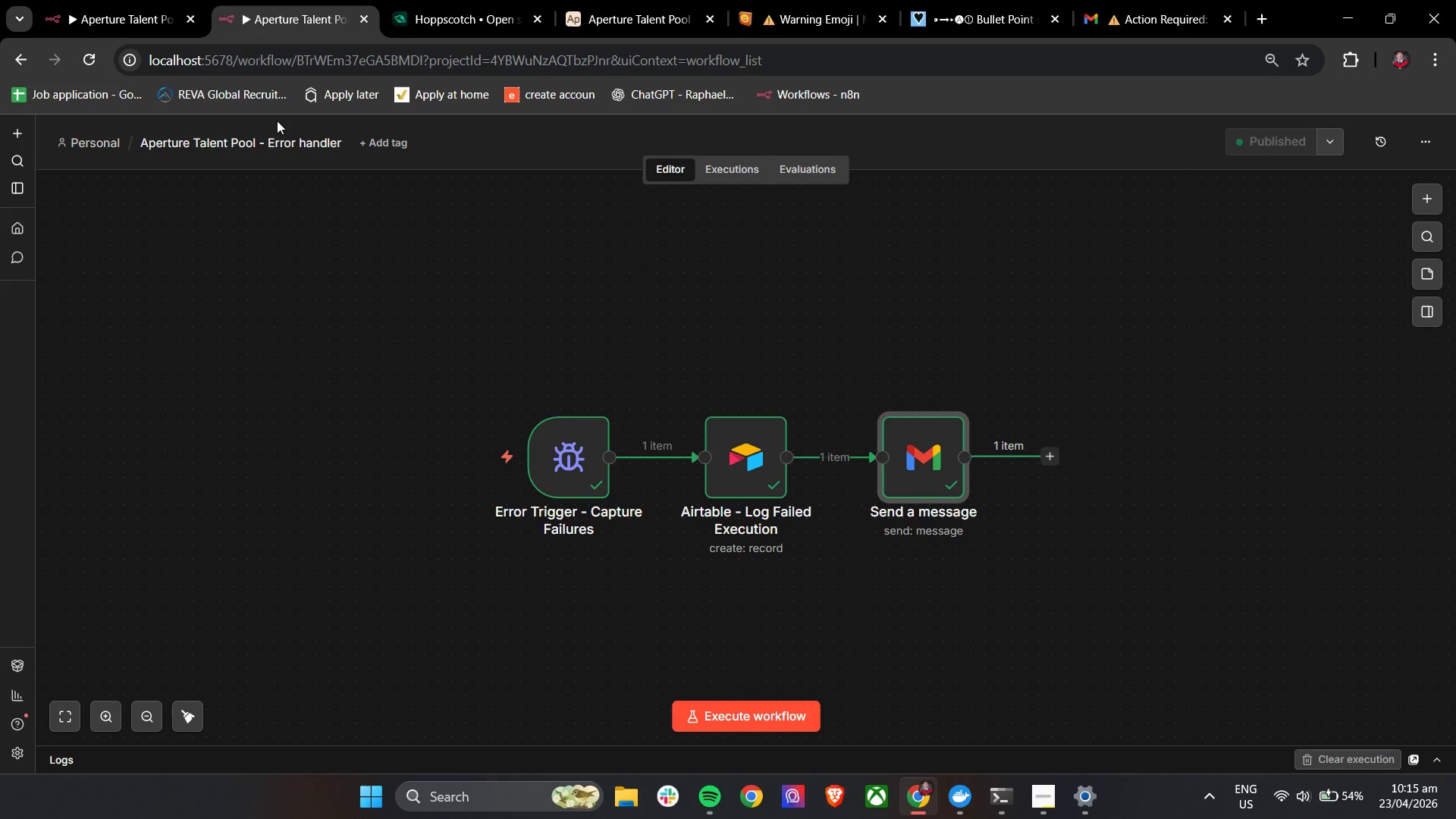 
left_click([150, 0])
 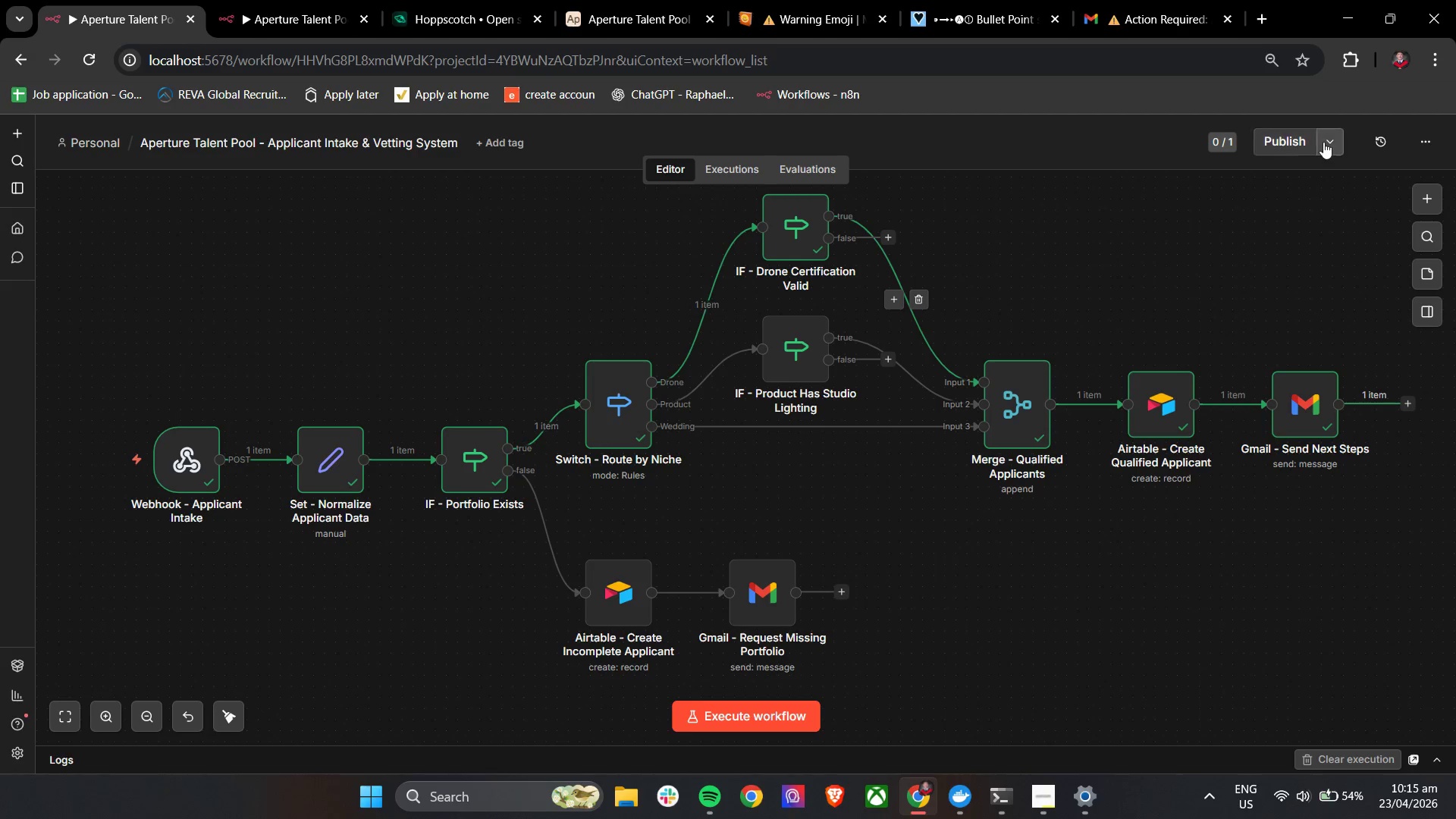 
left_click([1325, 142])
 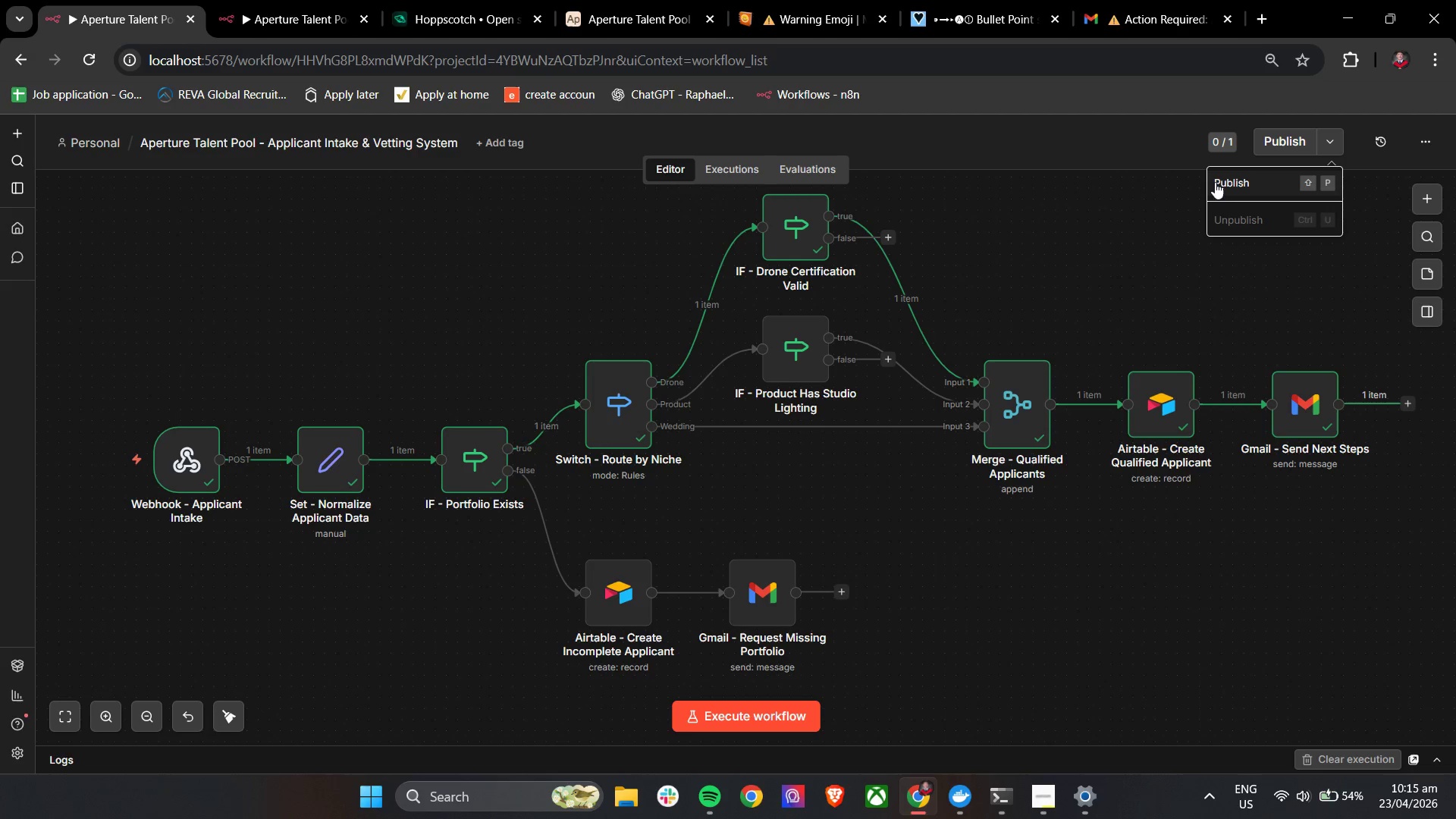 
left_click([1036, 271])
 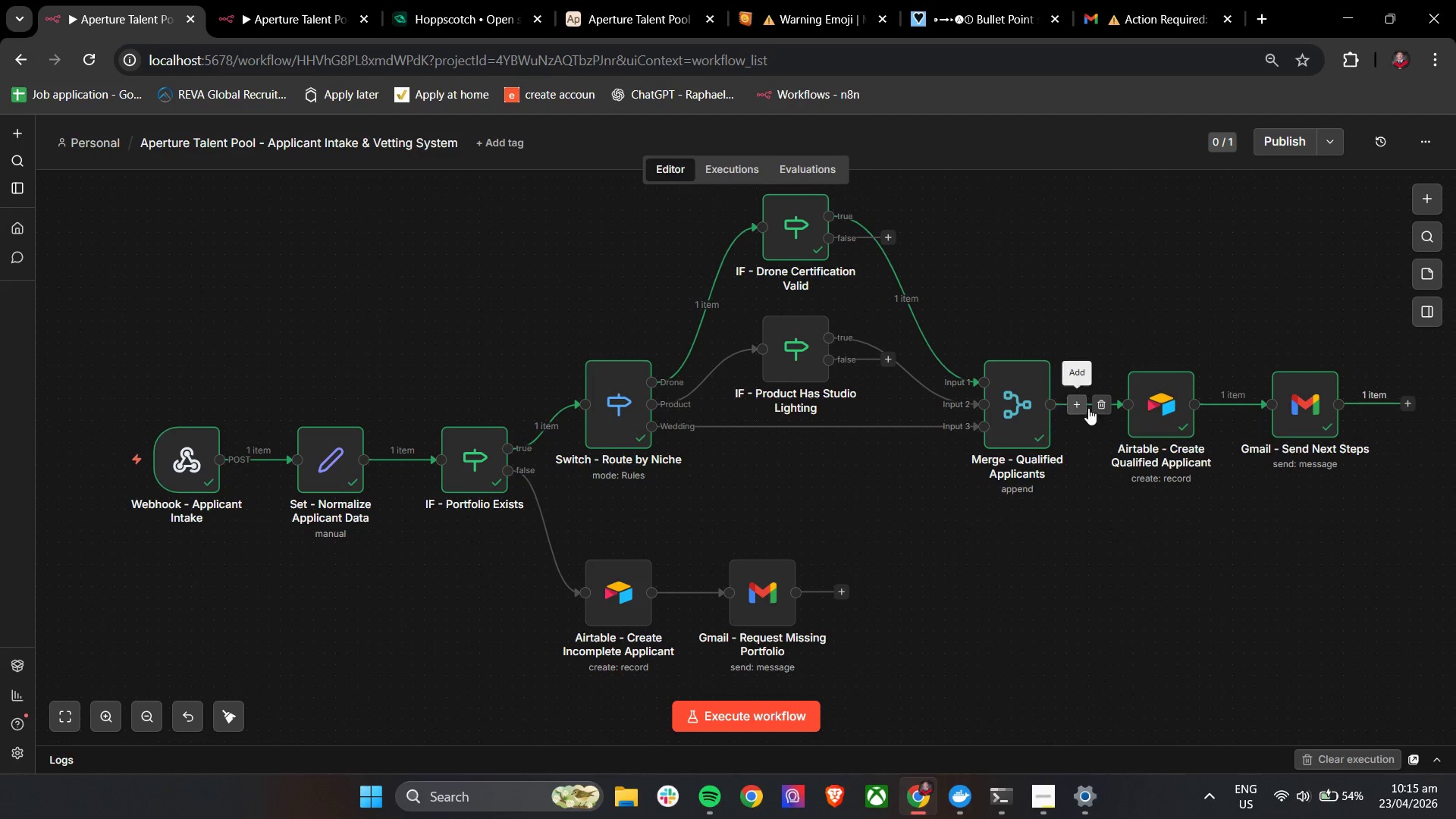 
left_click([1154, 399])
 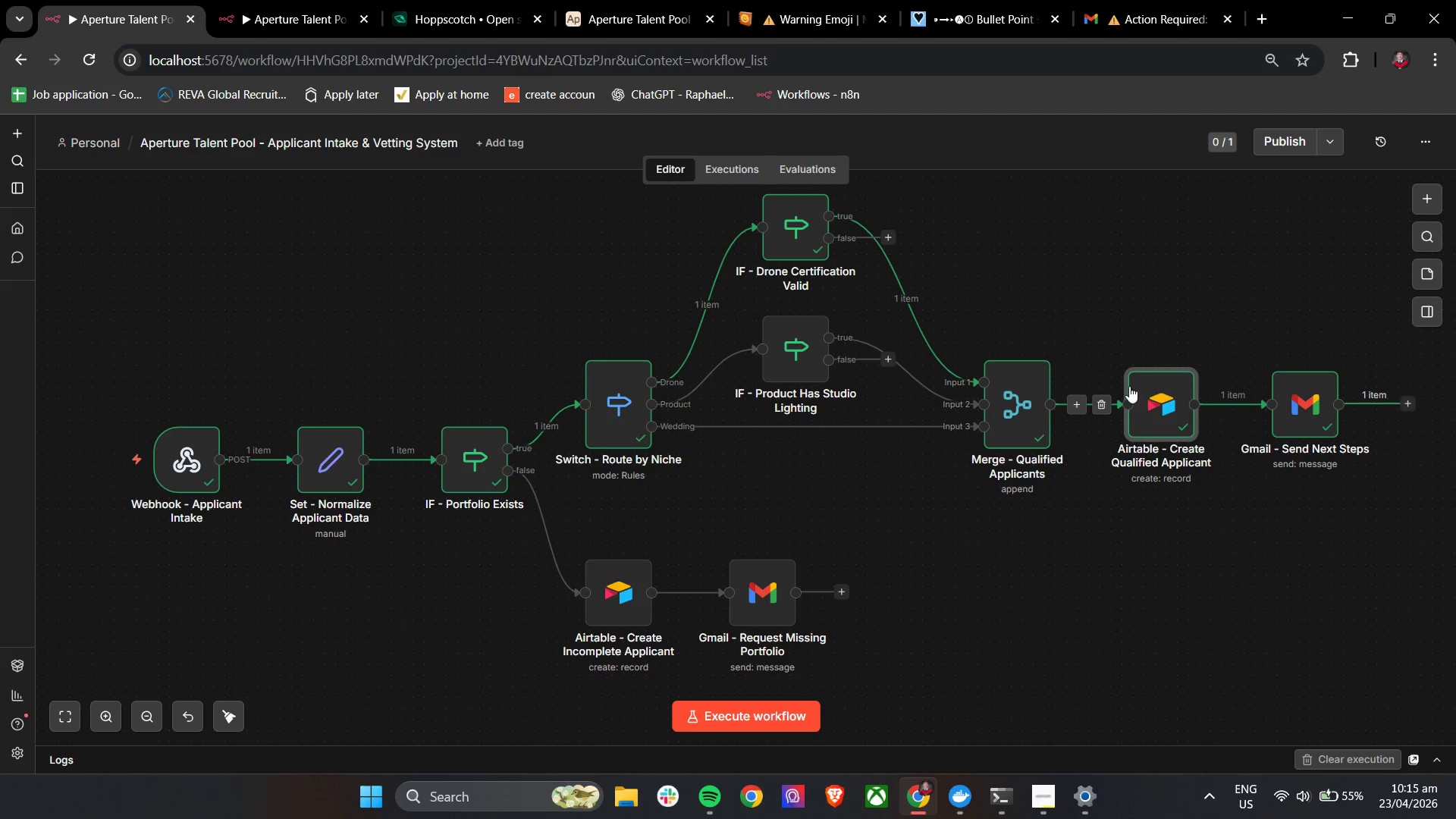 
double_click([1158, 394])
 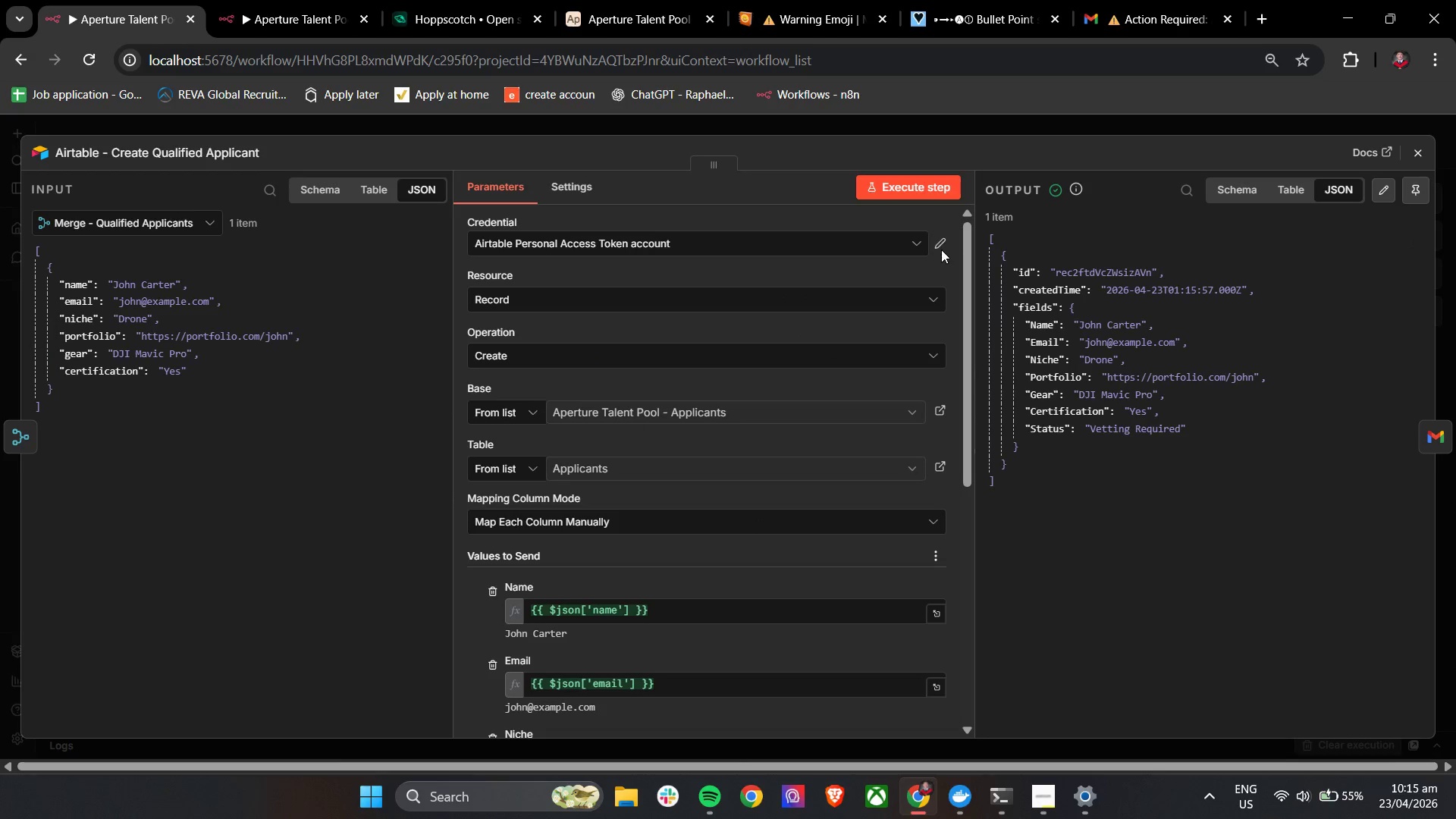 
left_click([941, 249])
 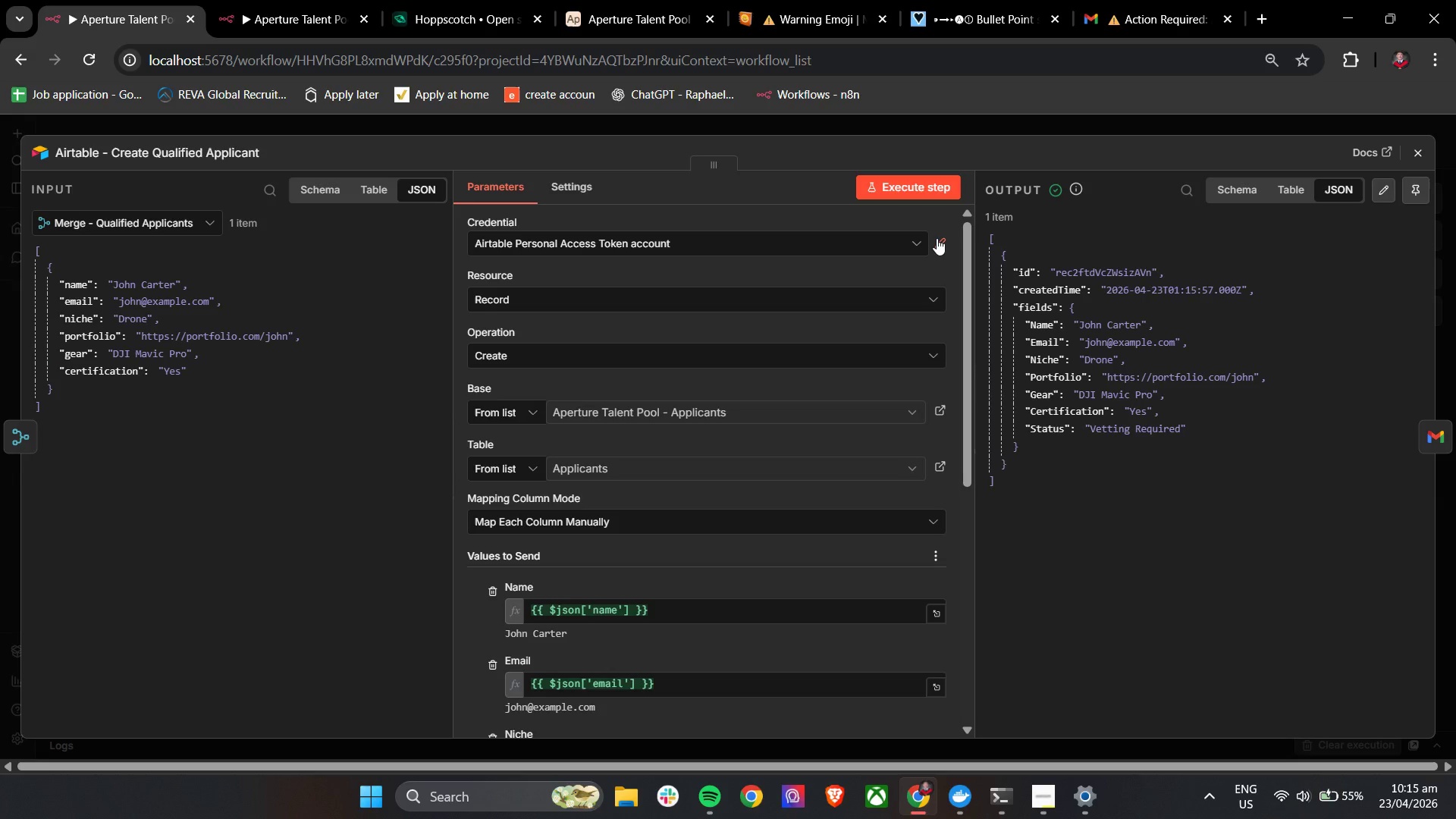 
double_click([937, 238])
 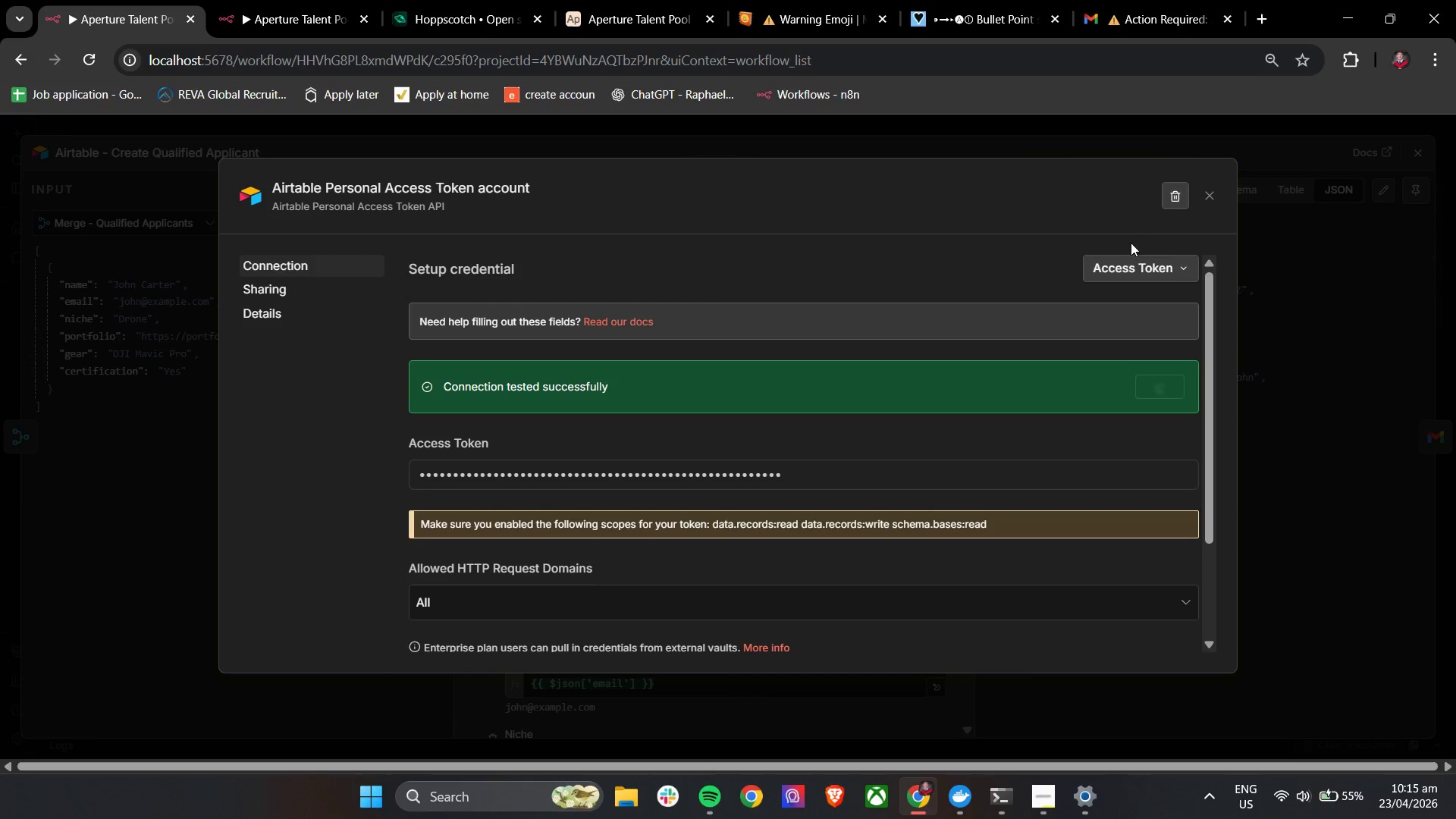 
left_click([1166, 202])
 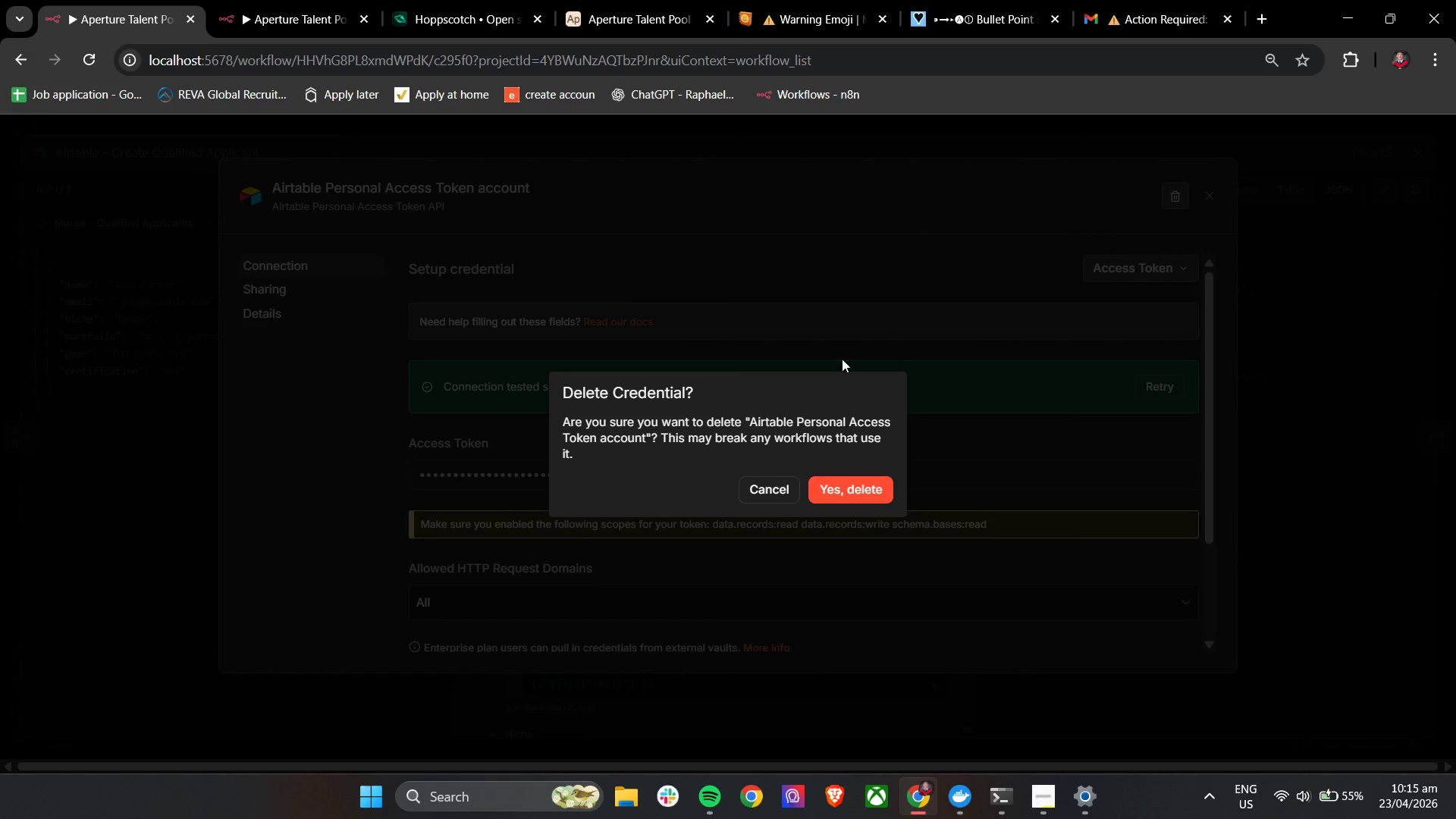 
left_click([770, 489])
 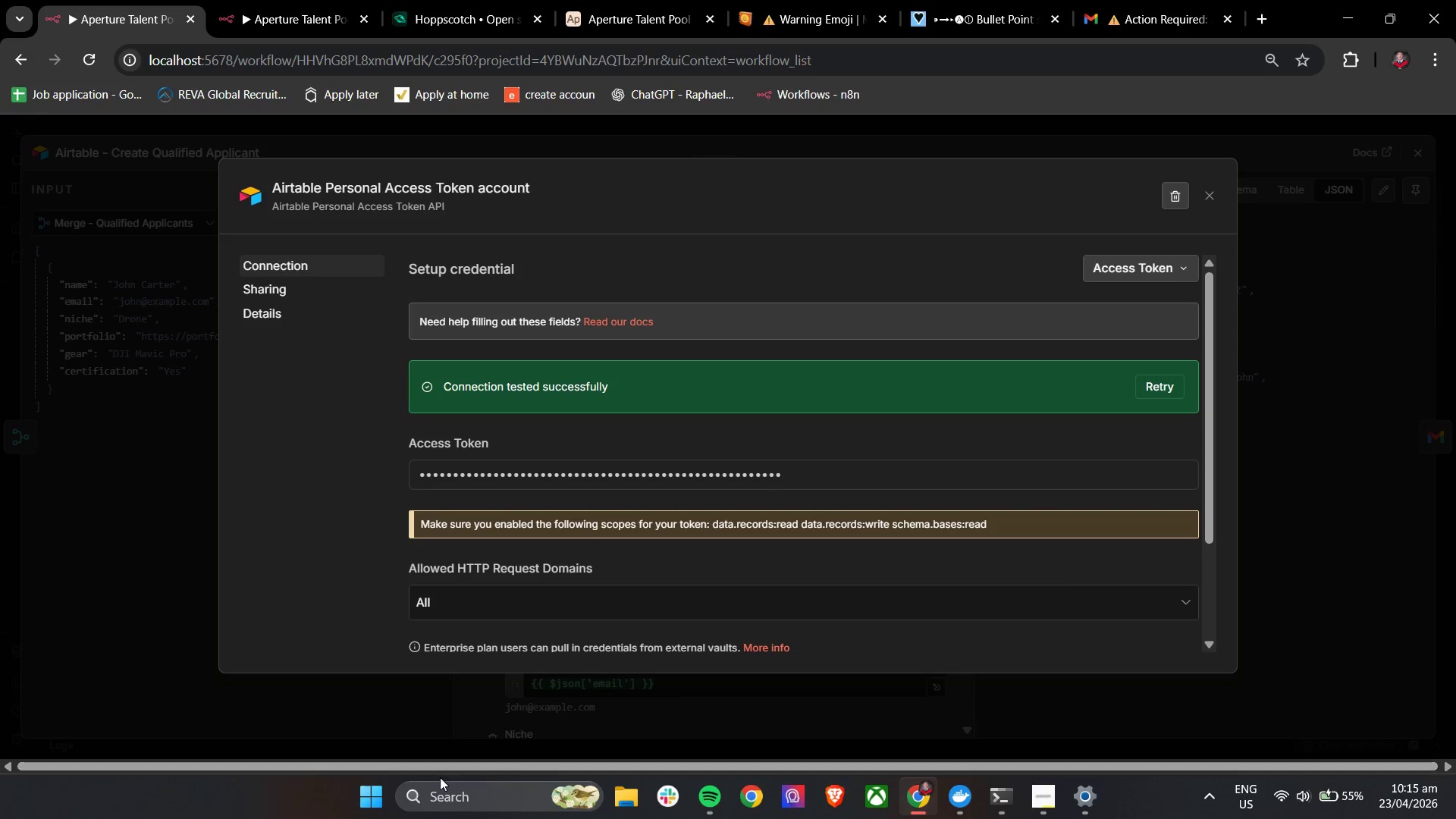 
left_click([448, 809])
 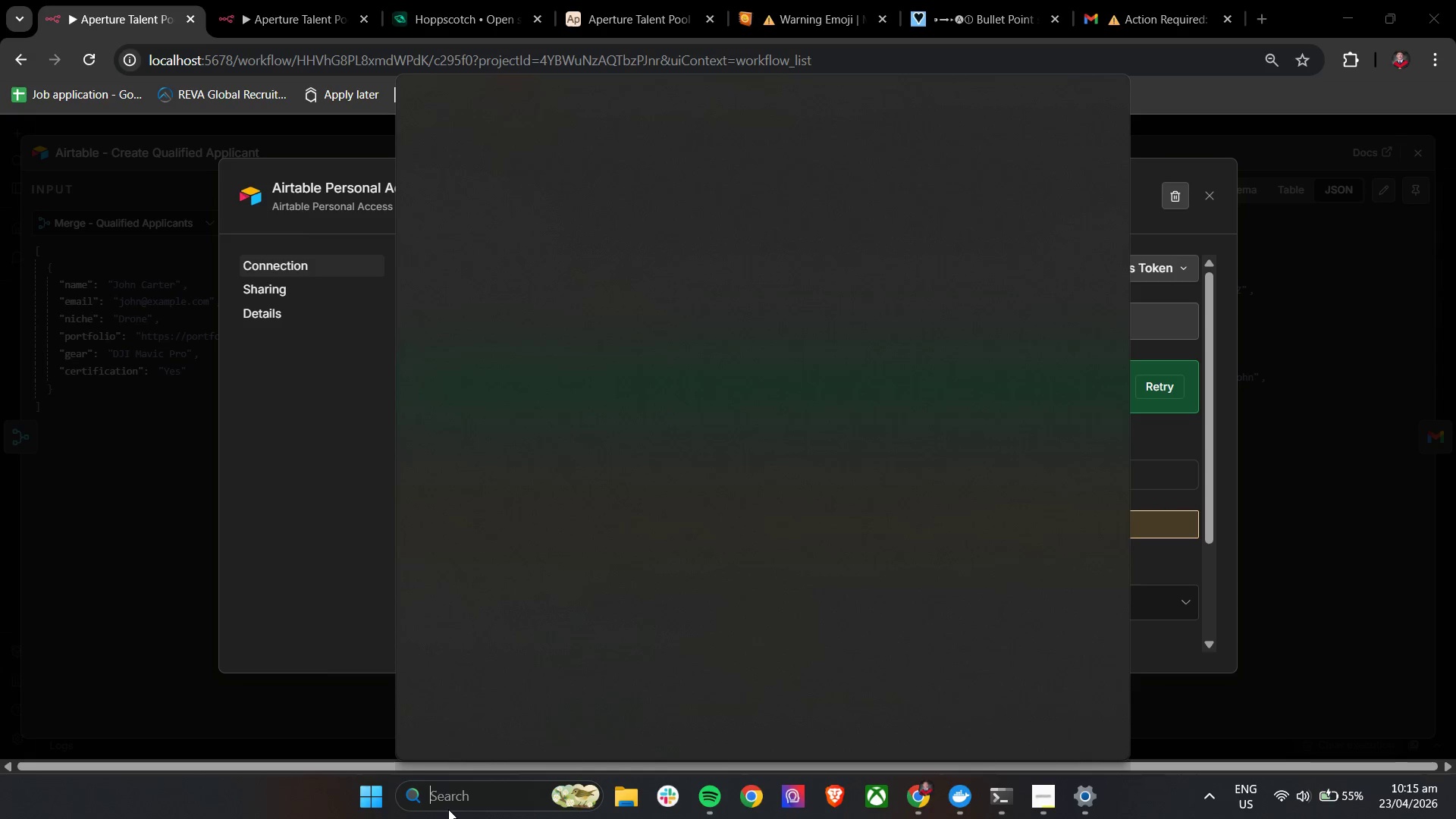 
type(no)
 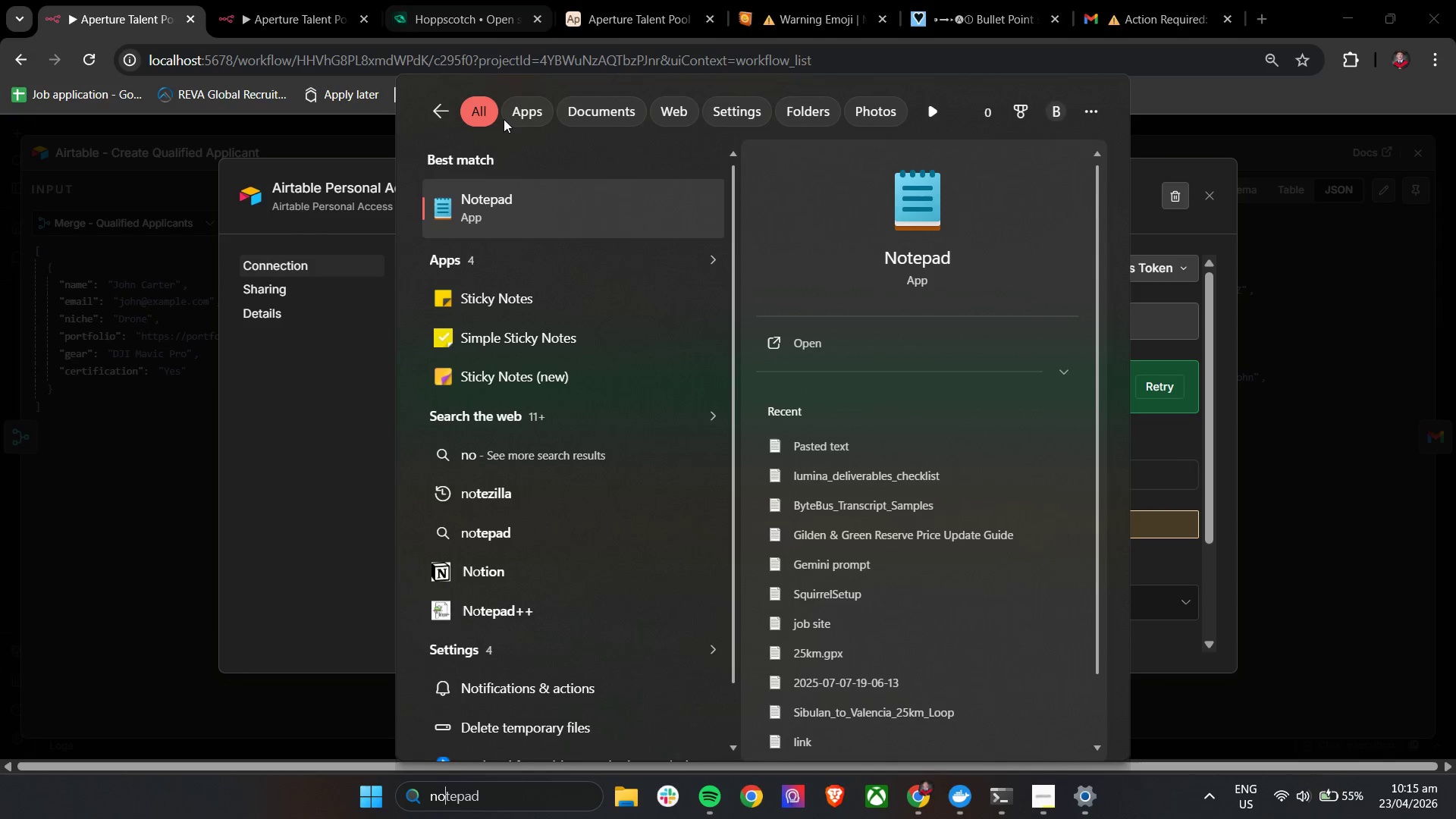 
left_click([526, 216])
 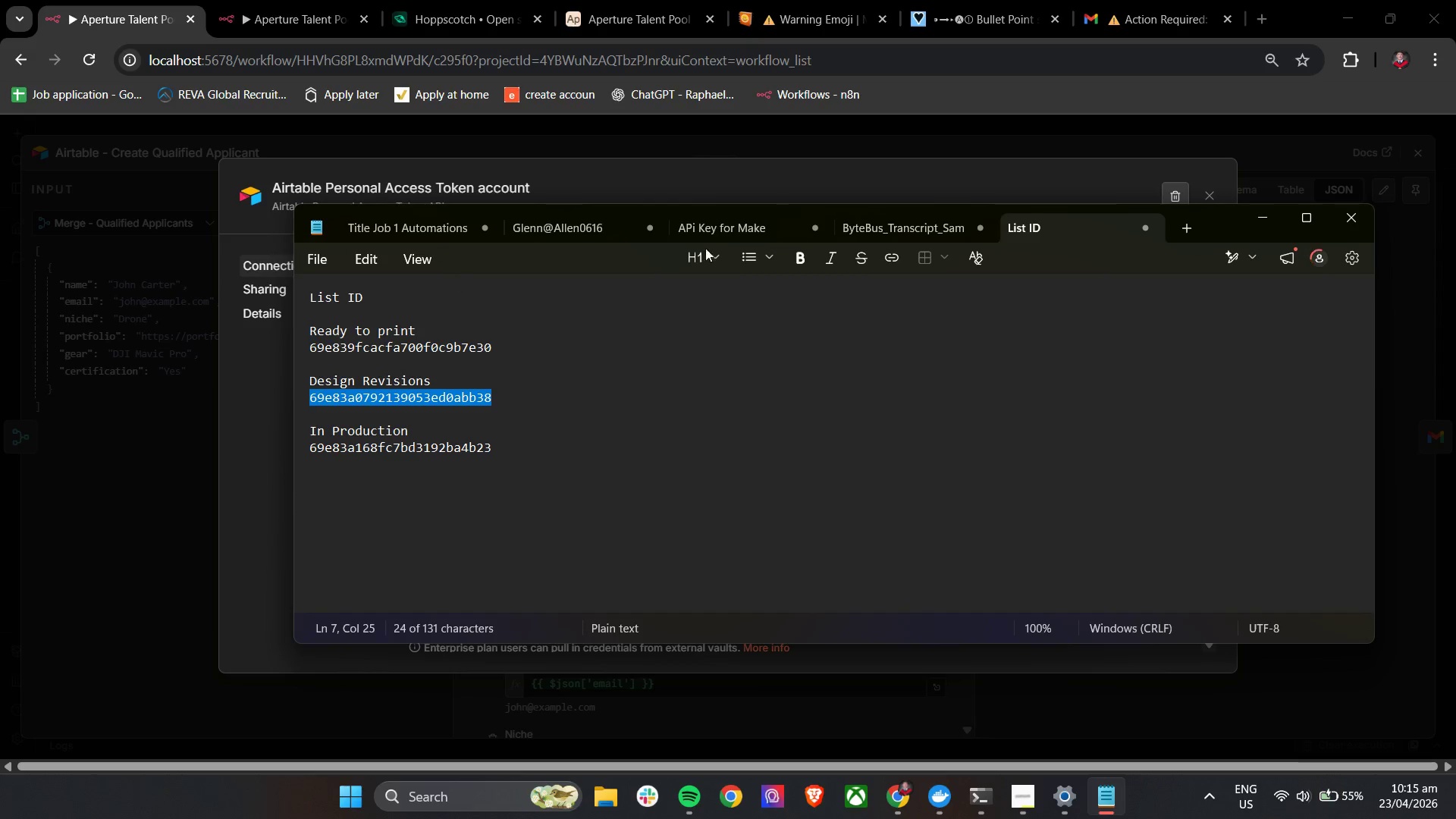 
left_click([908, 234])
 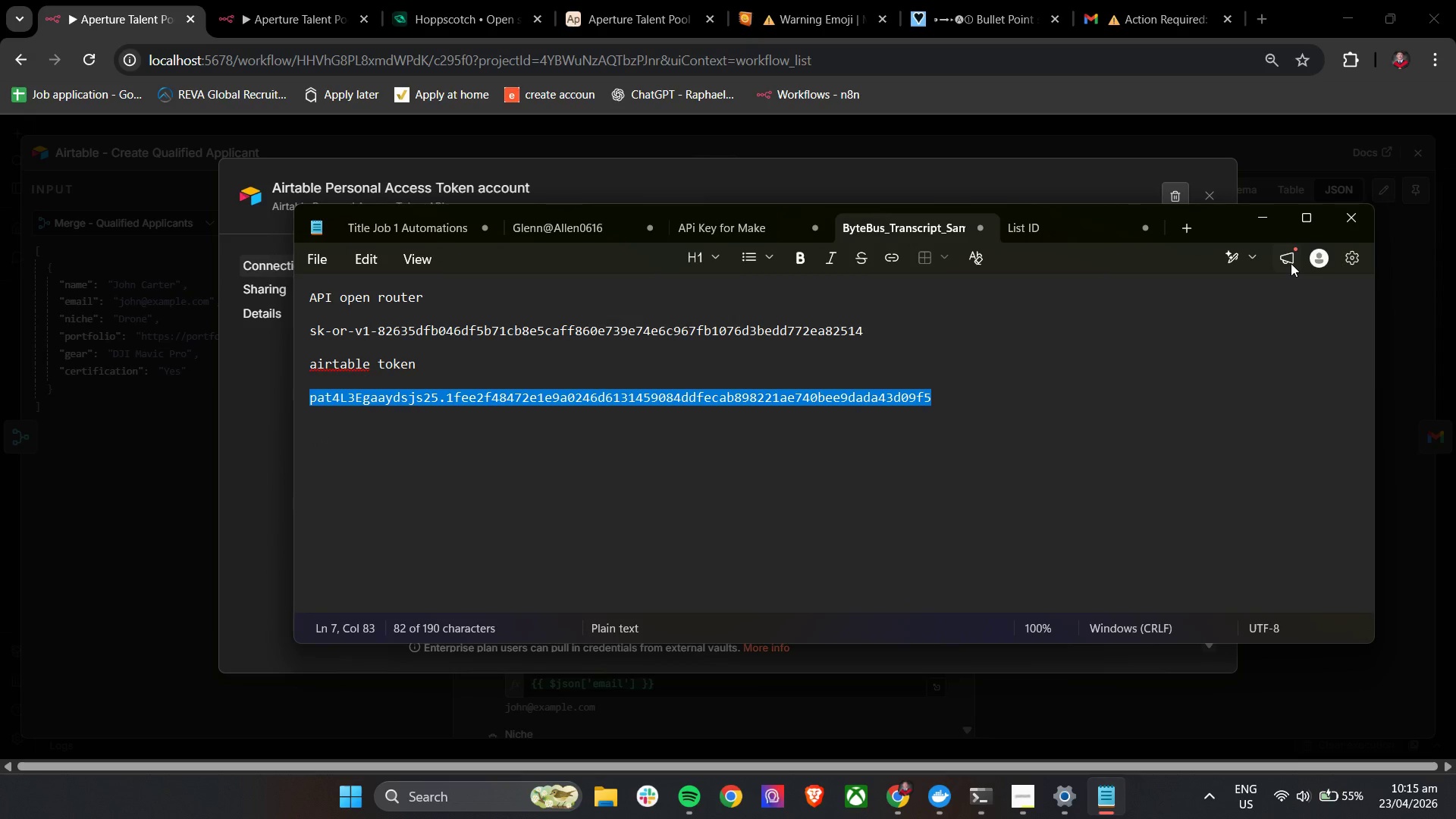 
left_click([1274, 220])
 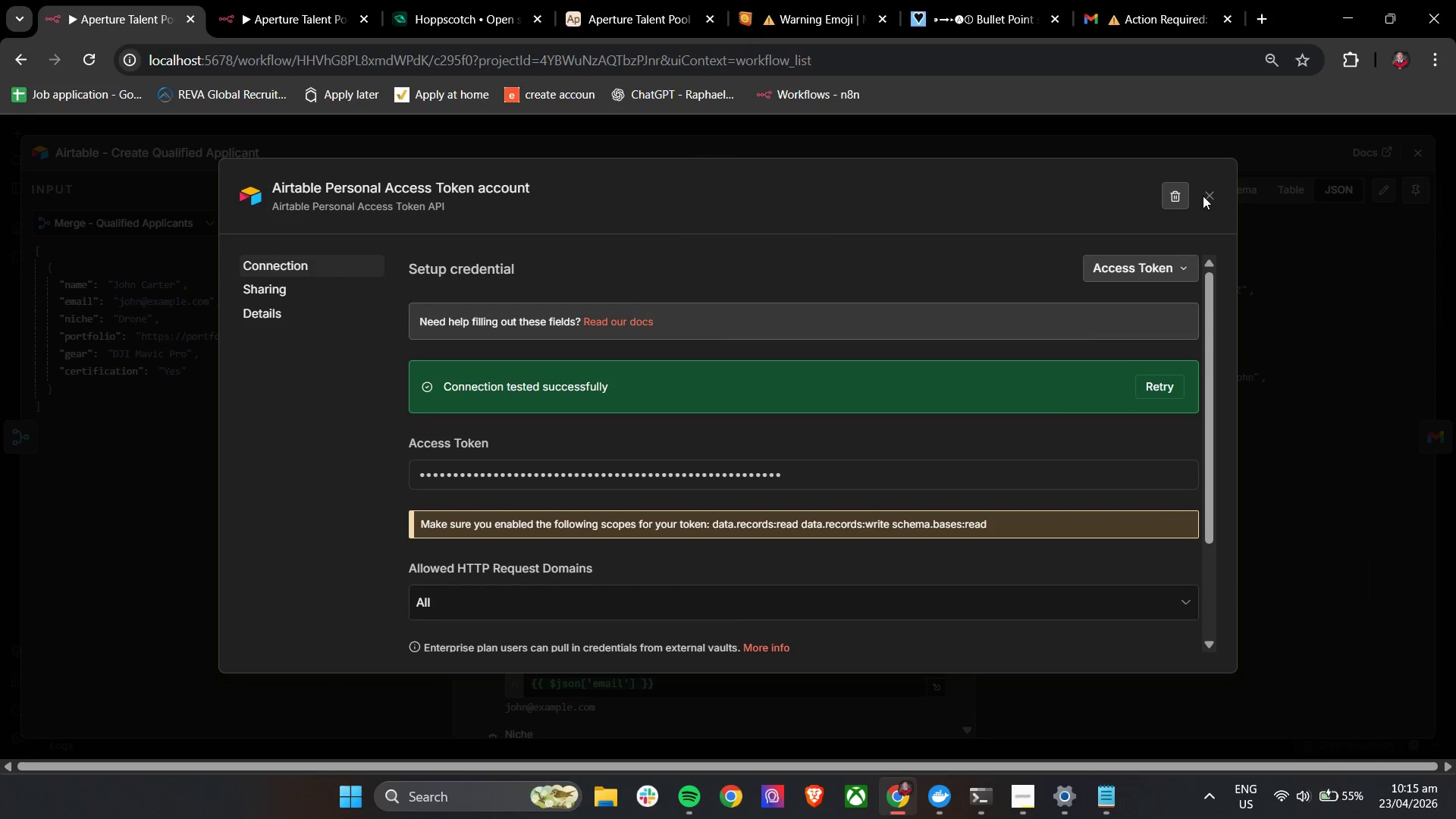 
left_click([1206, 196])
 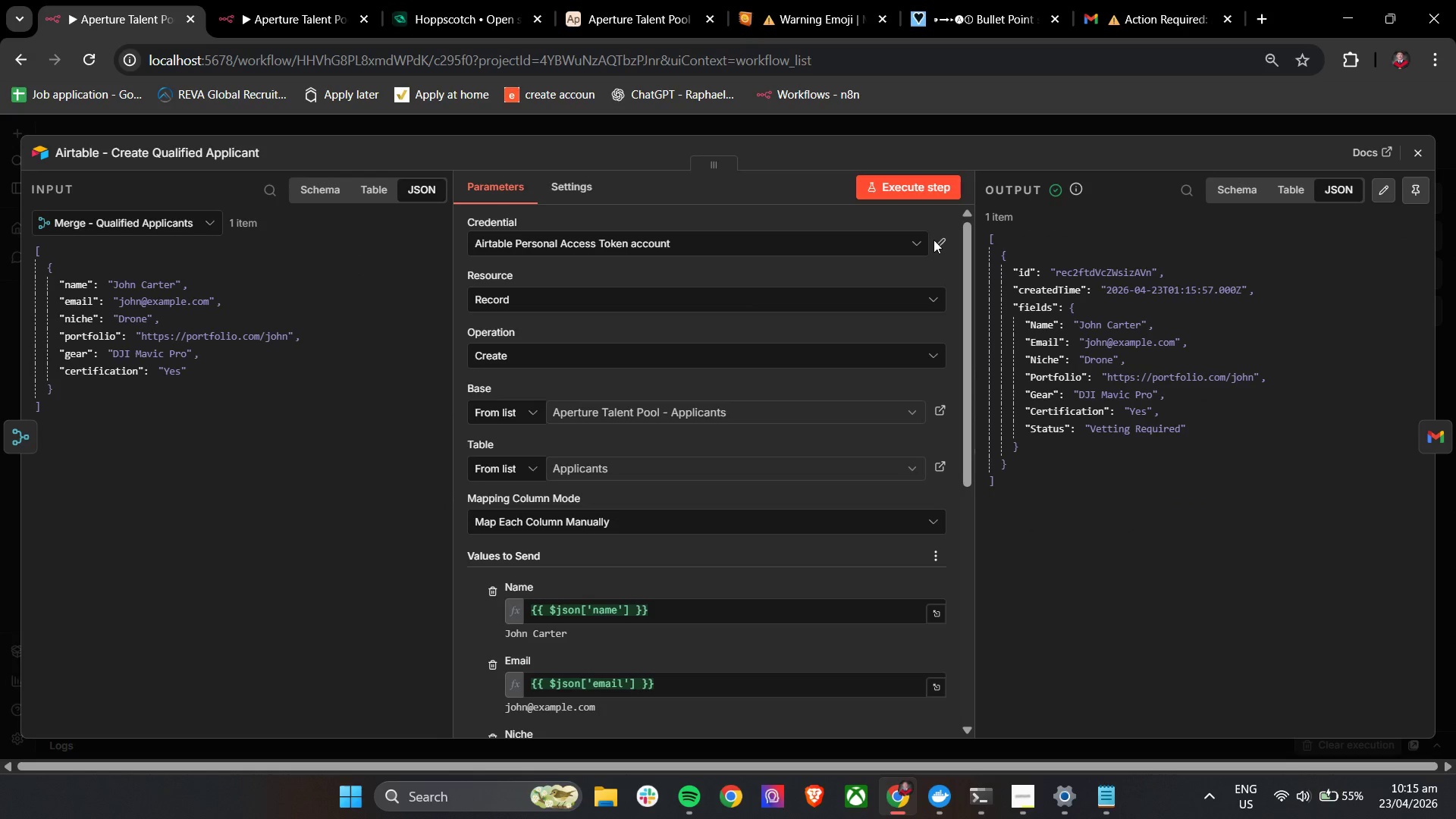 
double_click([945, 243])
 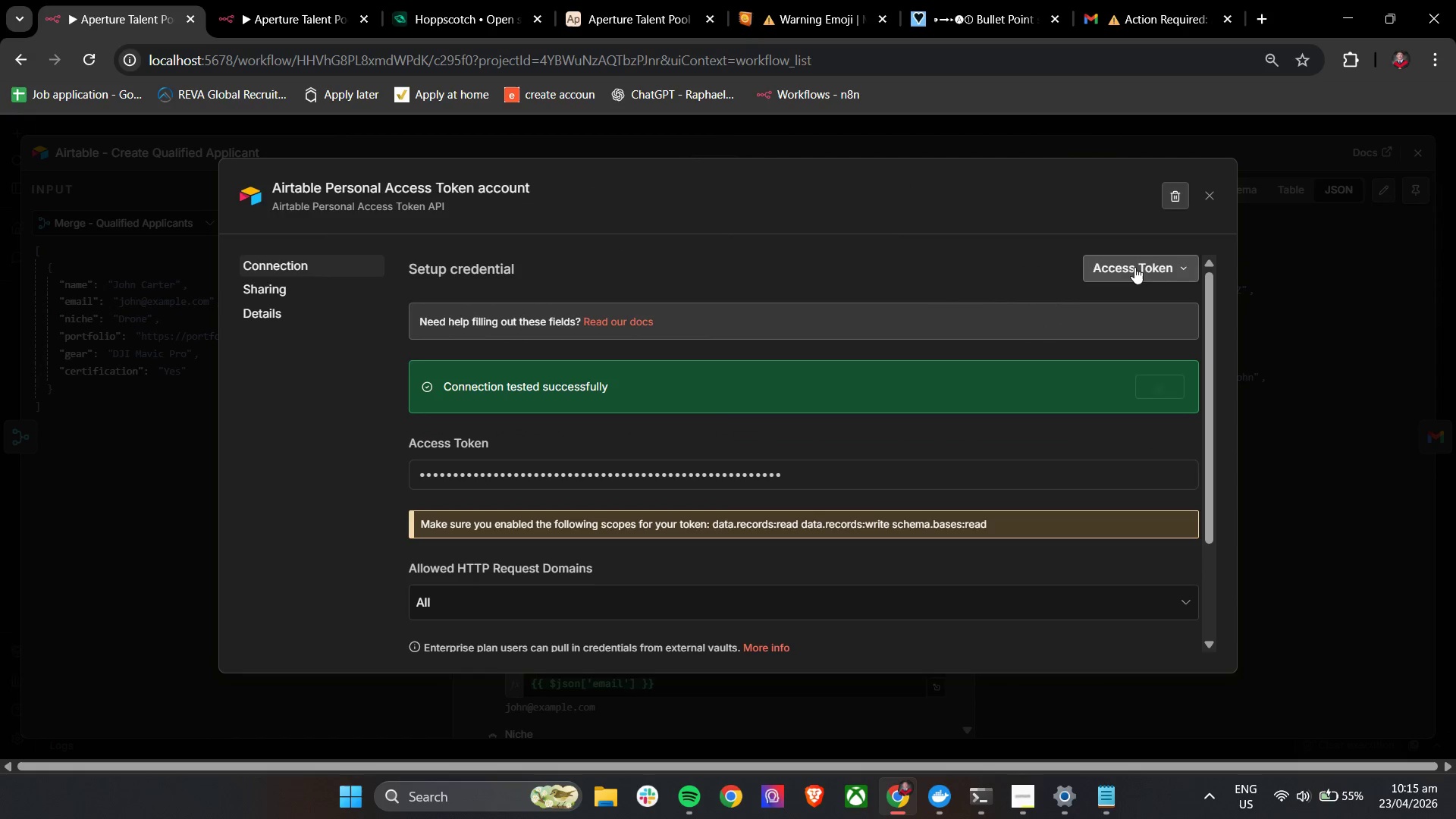 
left_click([1175, 191])
 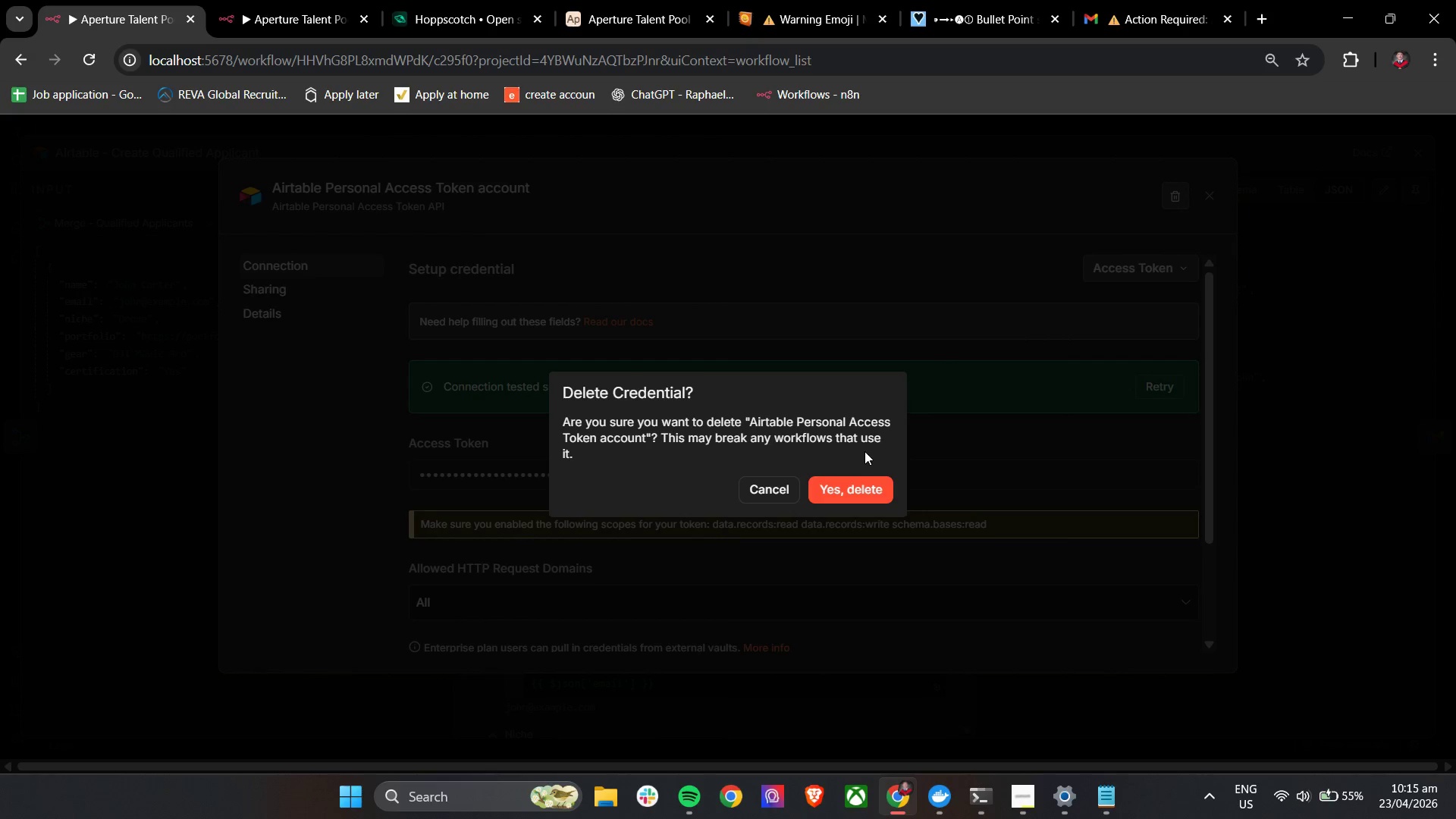 
left_click([851, 485])
 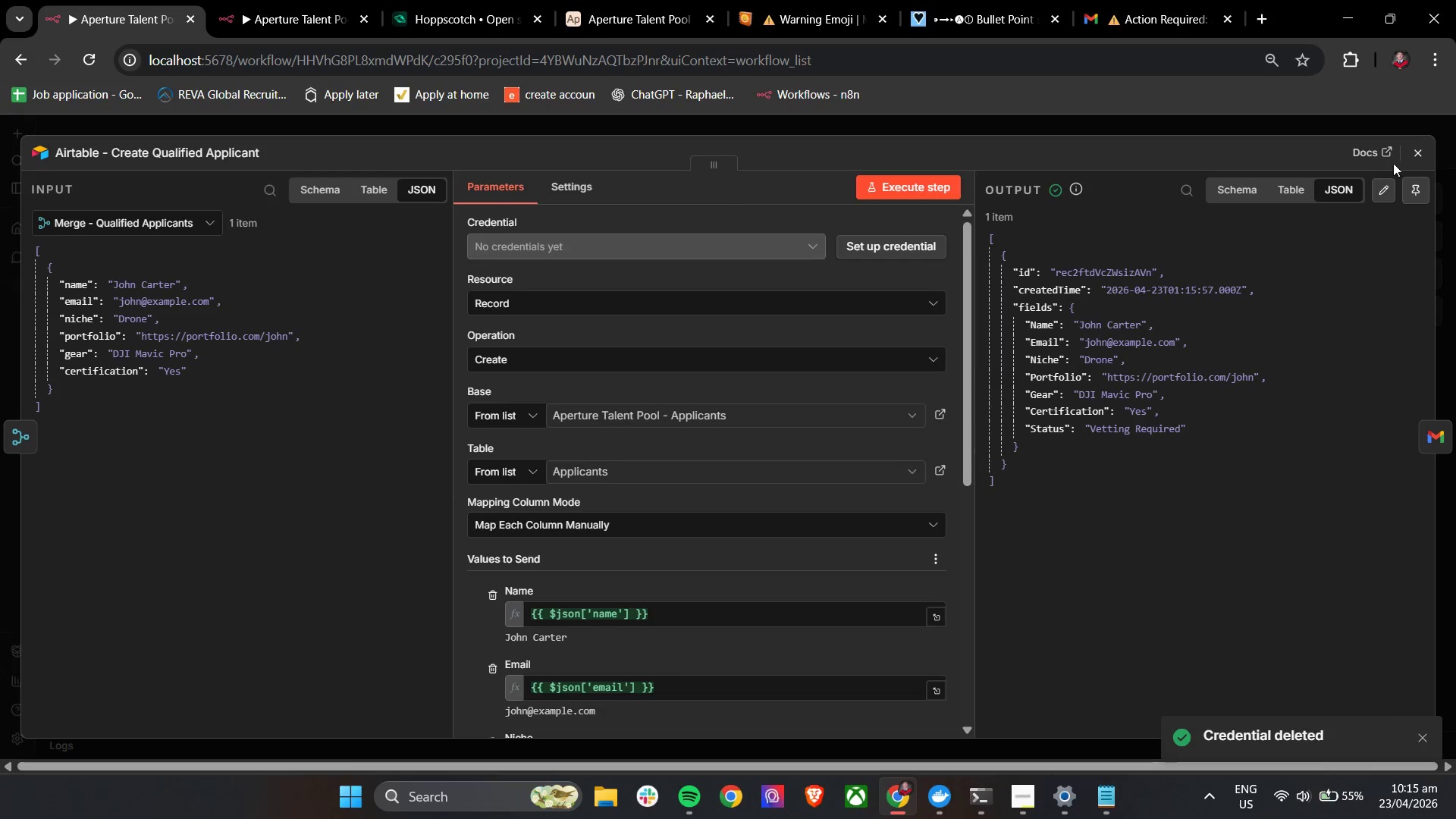 
left_click([1418, 153])
 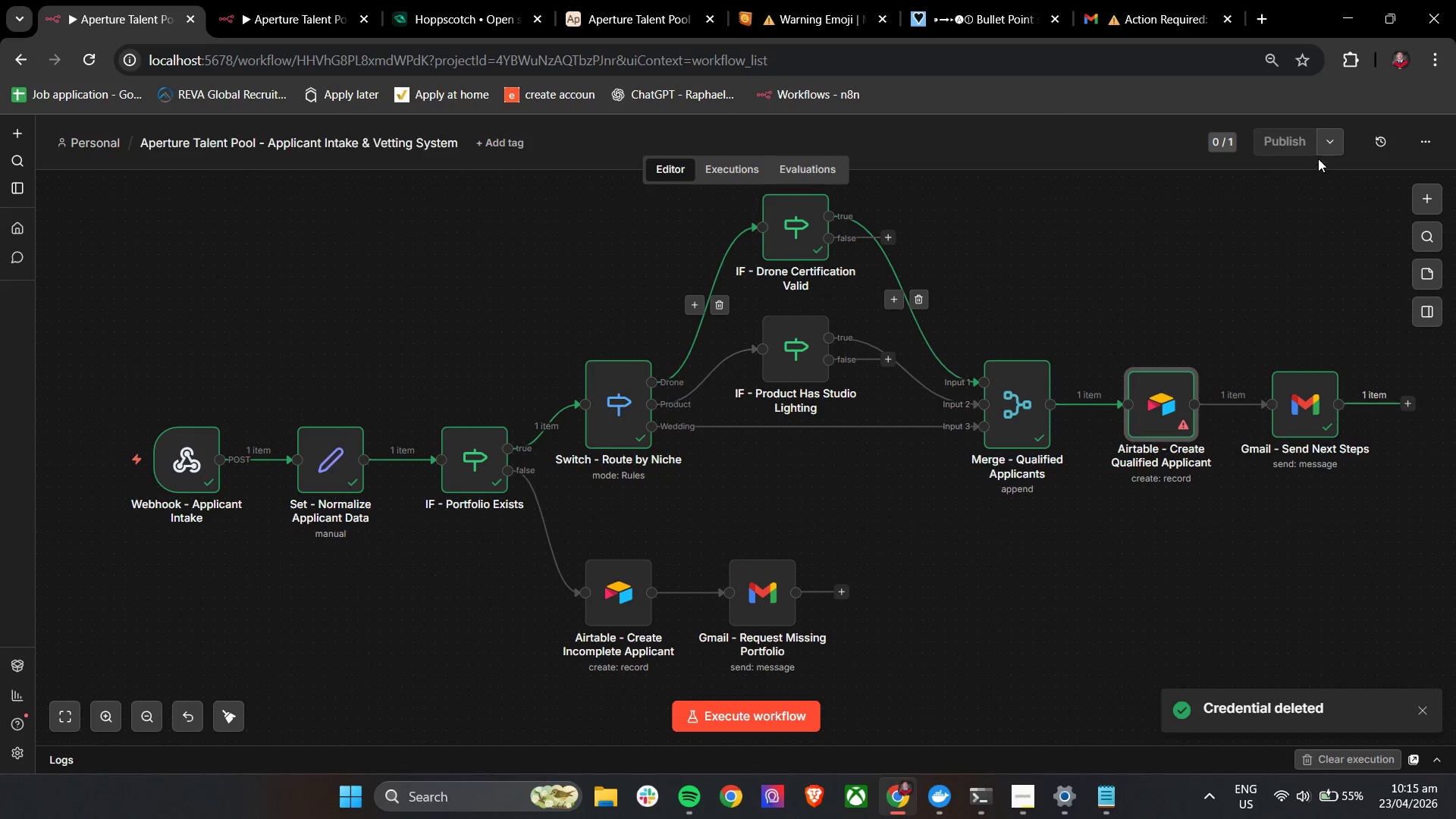 
left_click([1295, 144])
 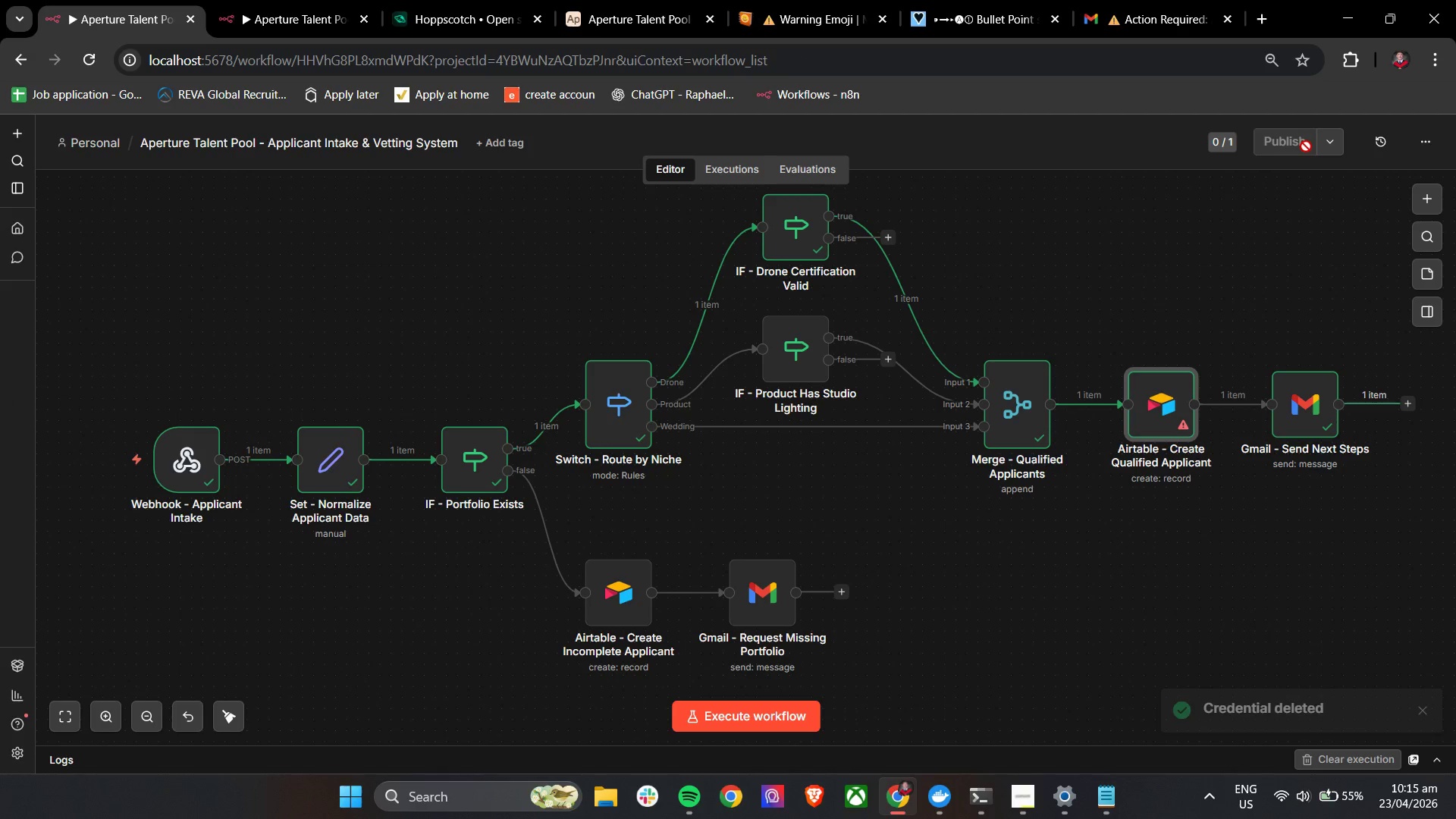 
mouse_move([1272, 157])
 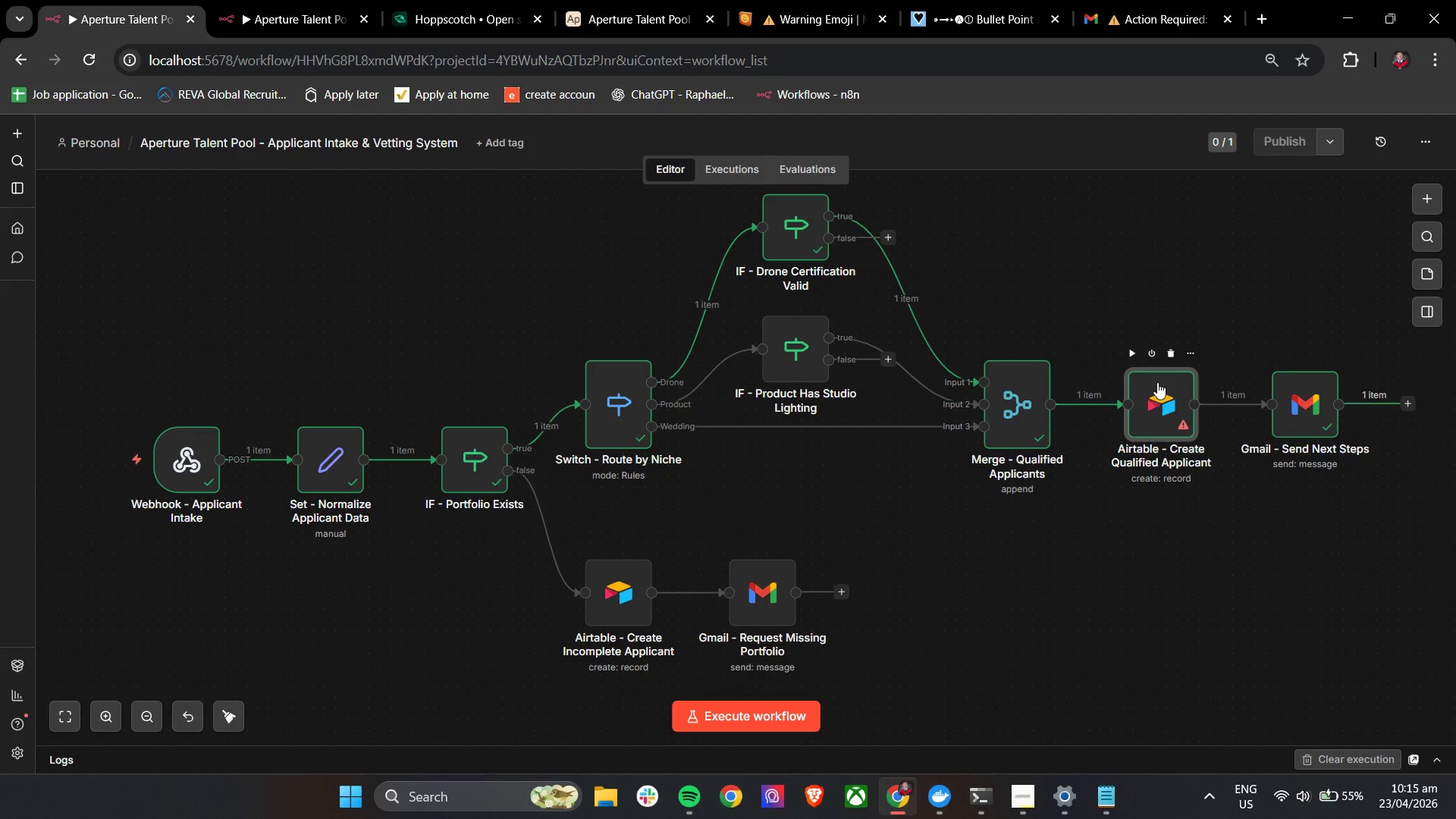 
double_click([1156, 396])
 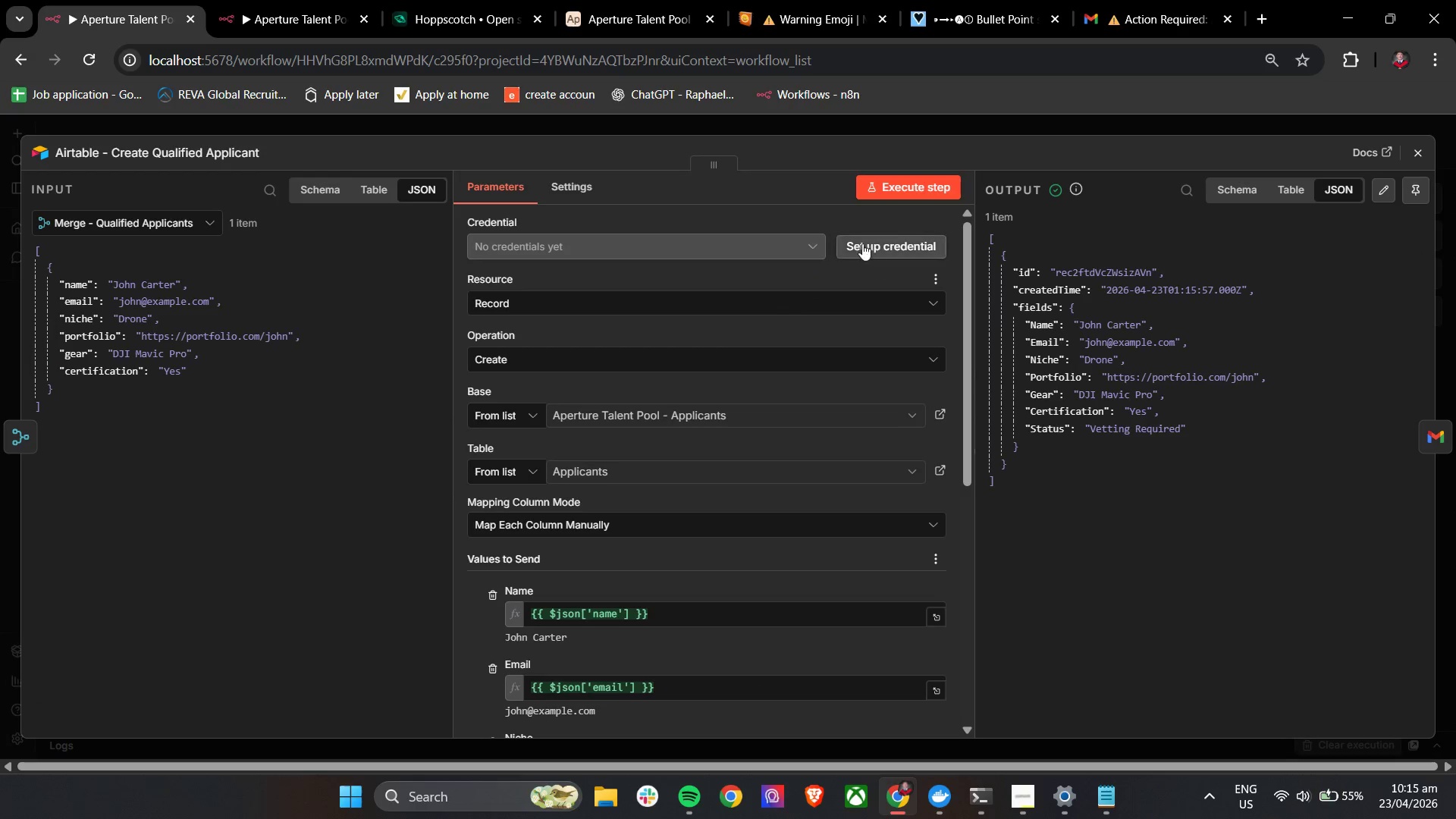 
left_click([790, 202])
 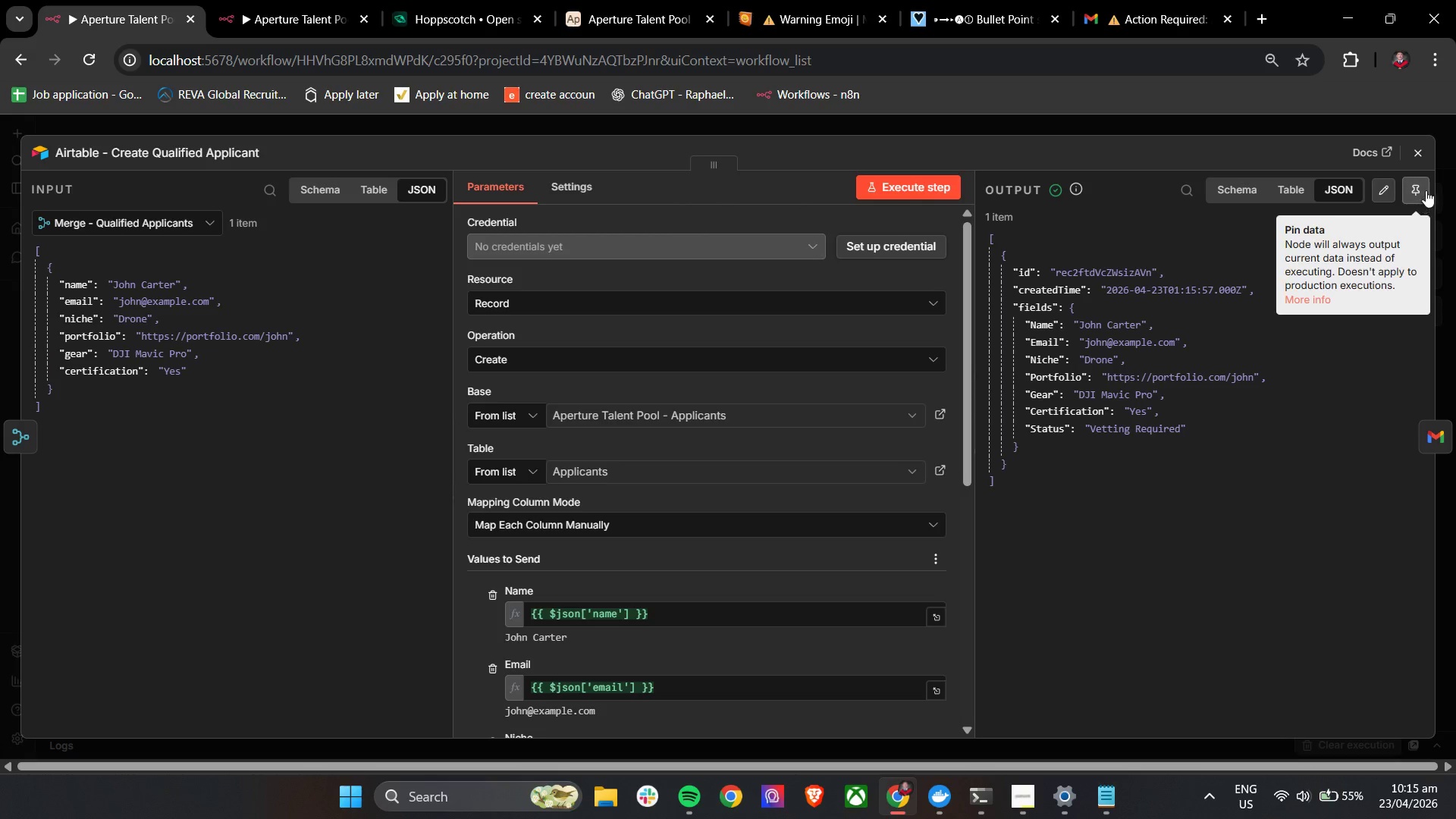 
left_click([1414, 150])
 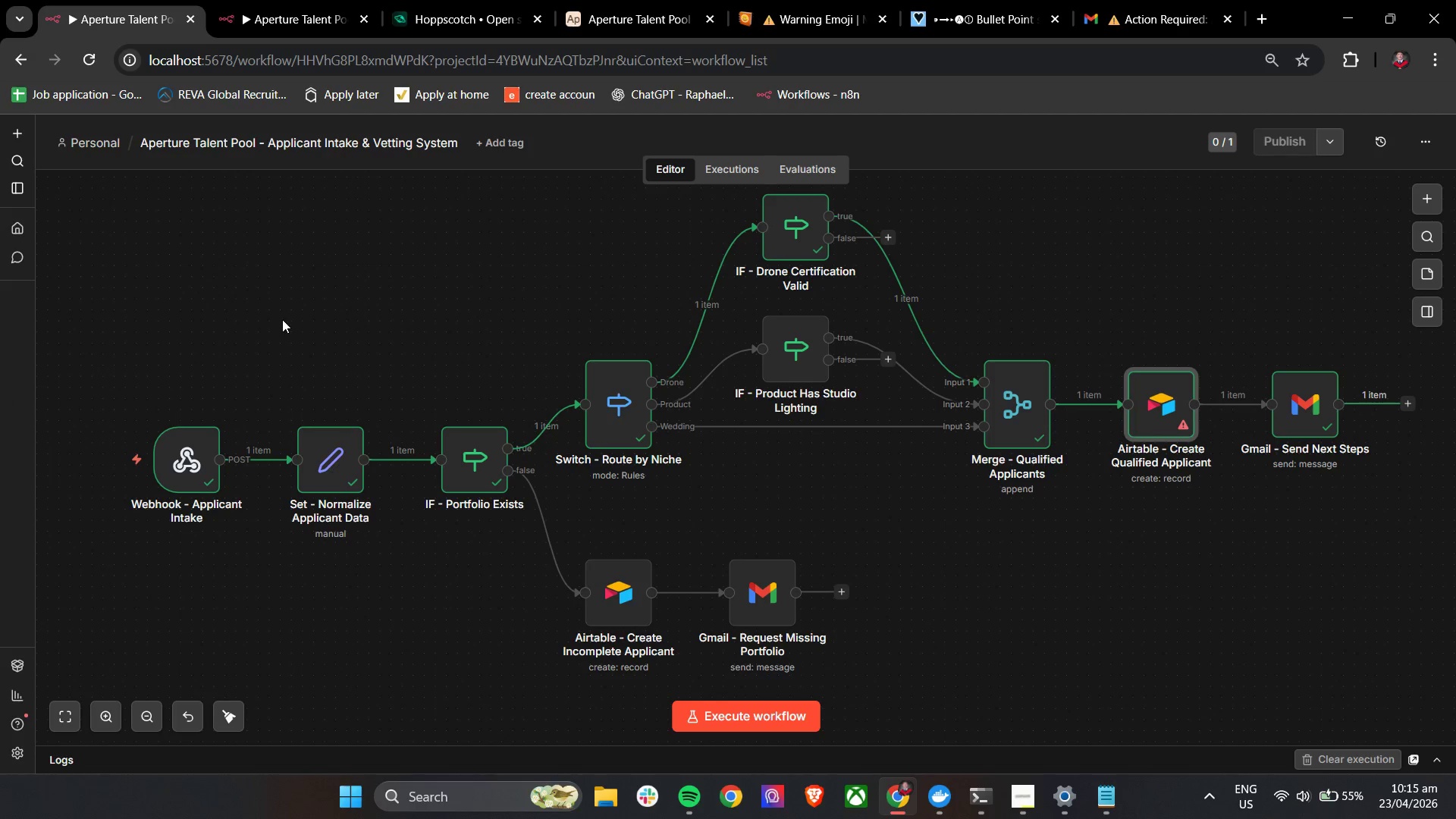 
mouse_move([495, 38])
 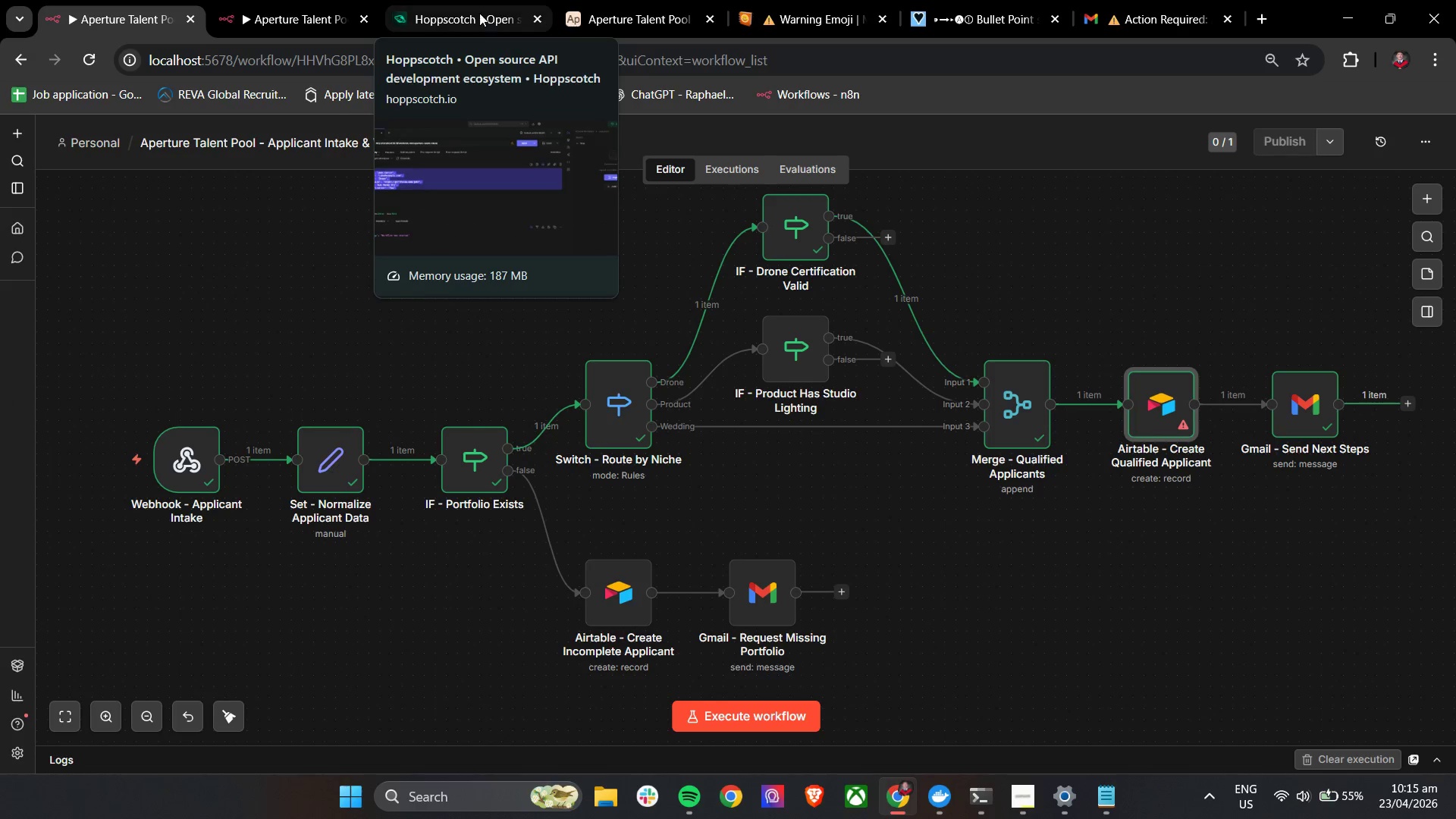 
left_click([479, 13])
 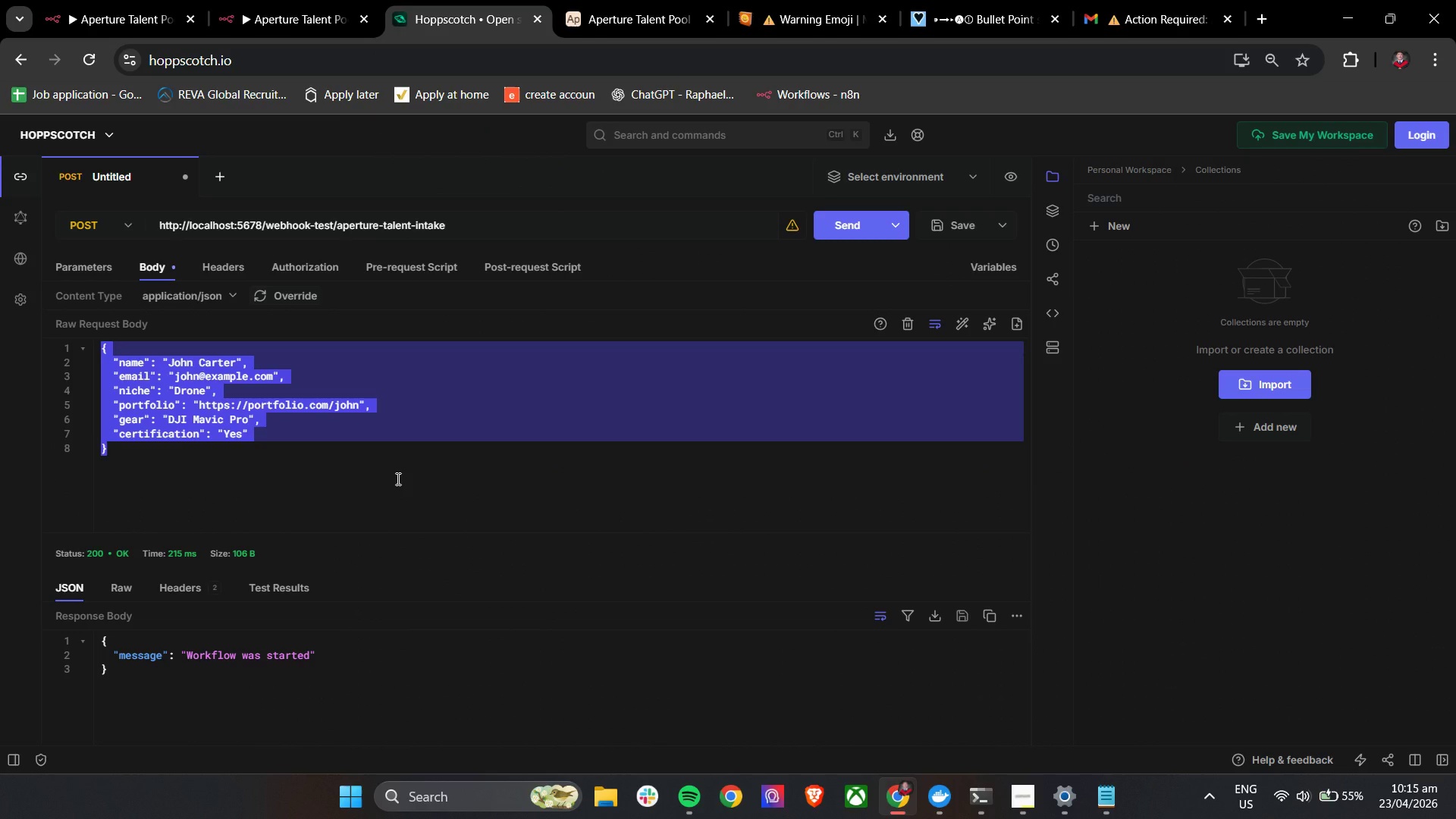 
left_click([395, 480])
 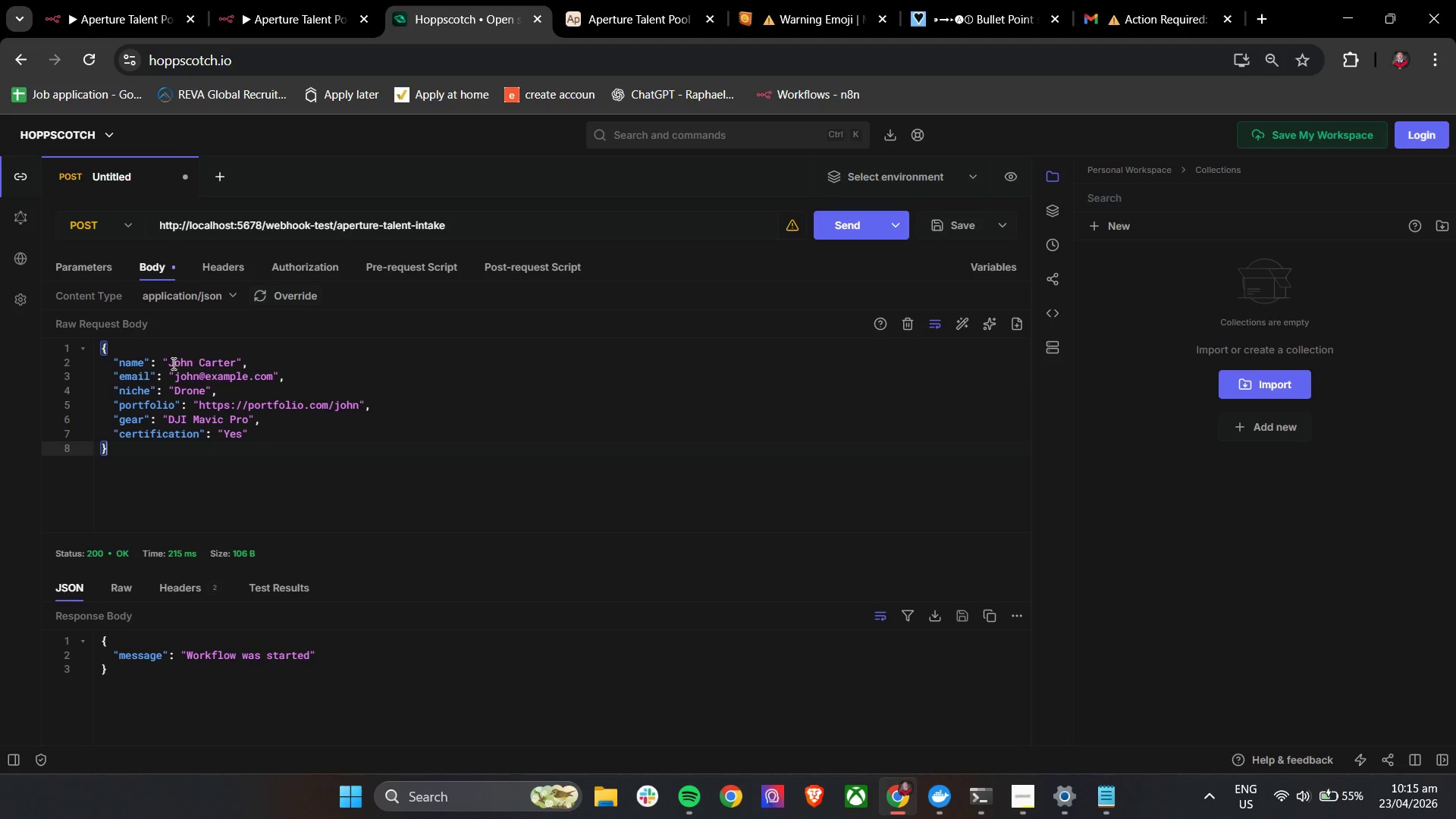 
left_click_drag(start_coordinate=[172, 363], to_coordinate=[223, 363])
 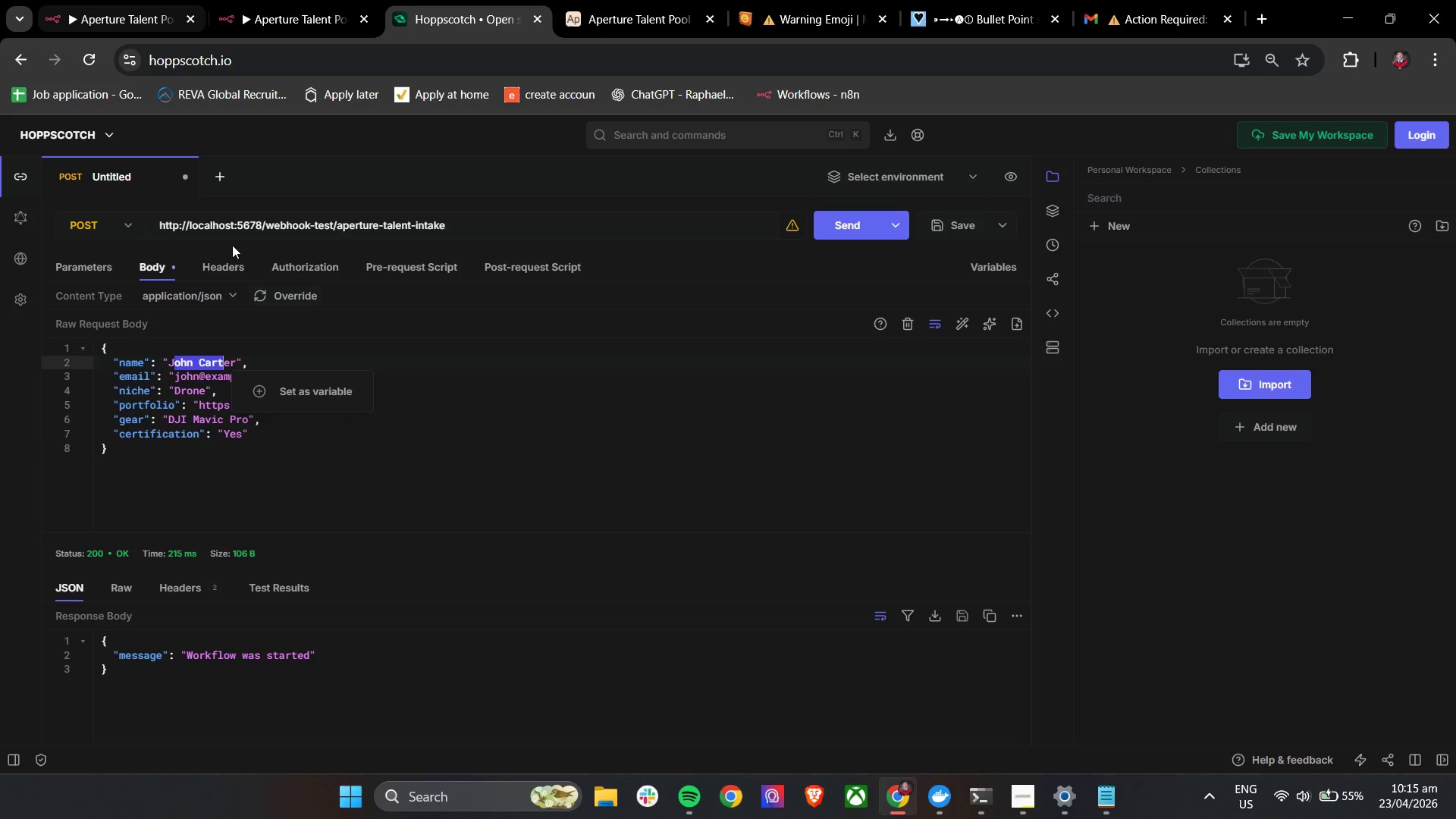 
left_click_drag(start_coordinate=[328, 343], to_coordinate=[331, 343])
 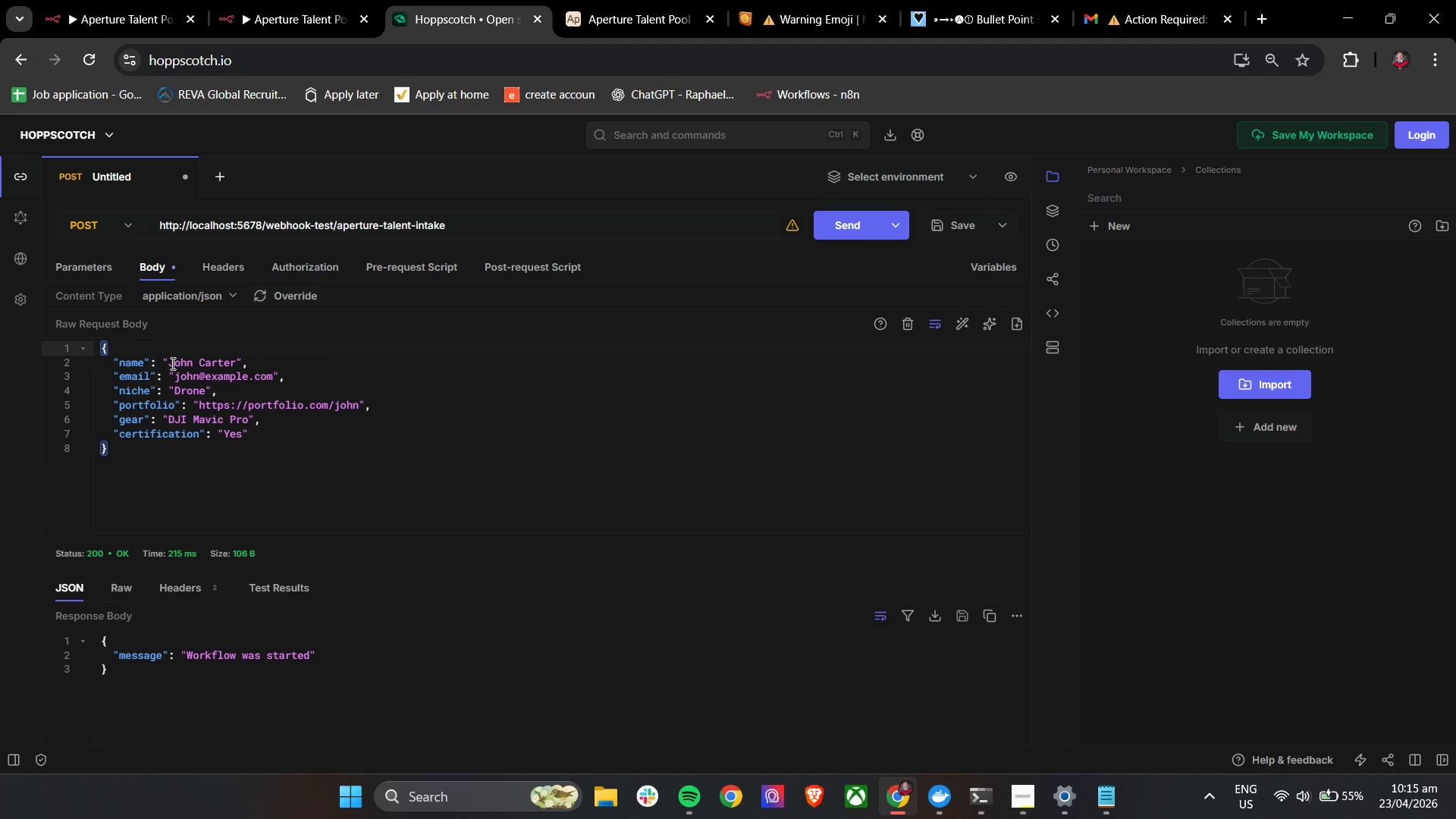 
left_click_drag(start_coordinate=[169, 362], to_coordinate=[234, 369])
 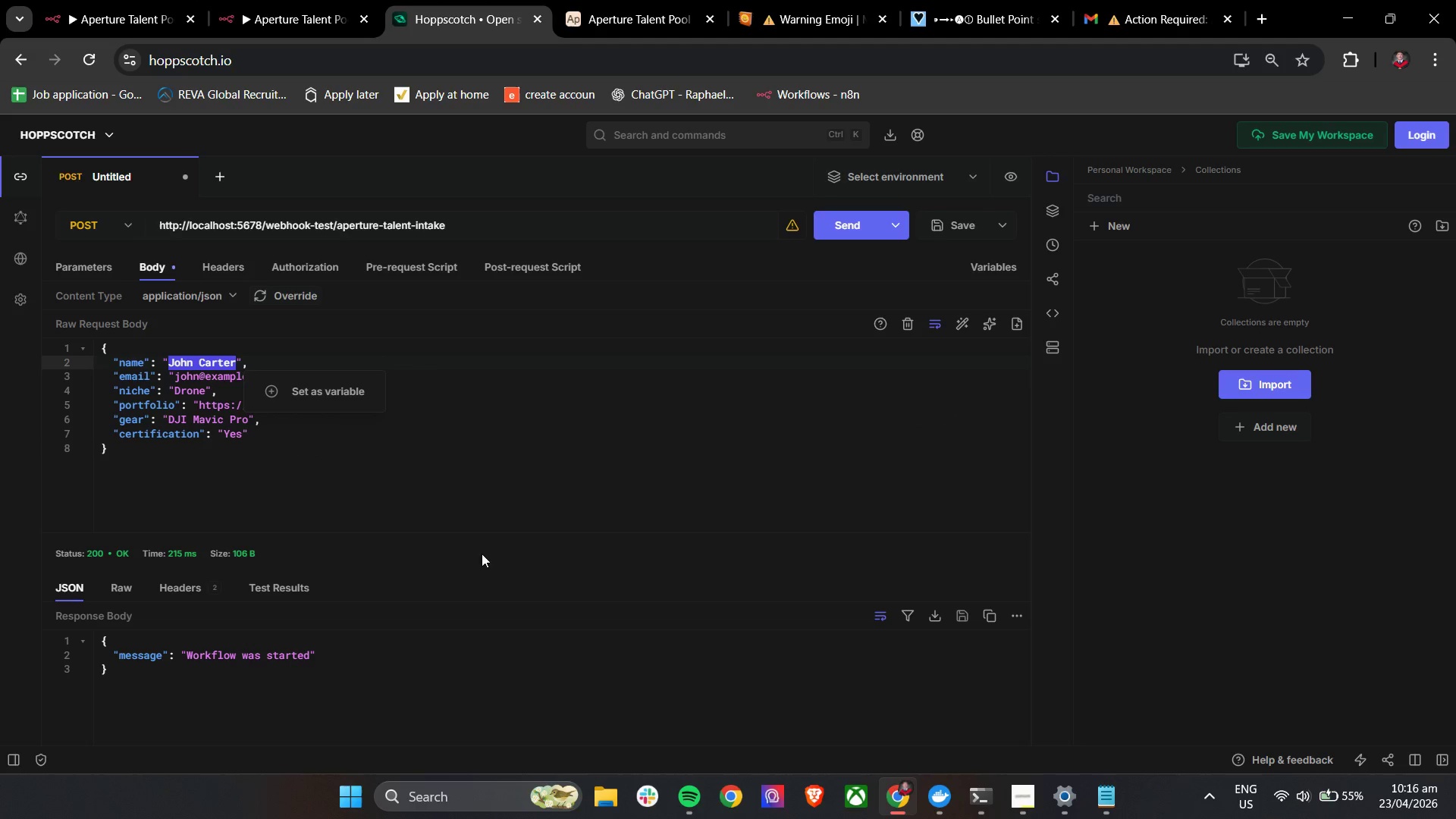 
type(Test Error Case)
 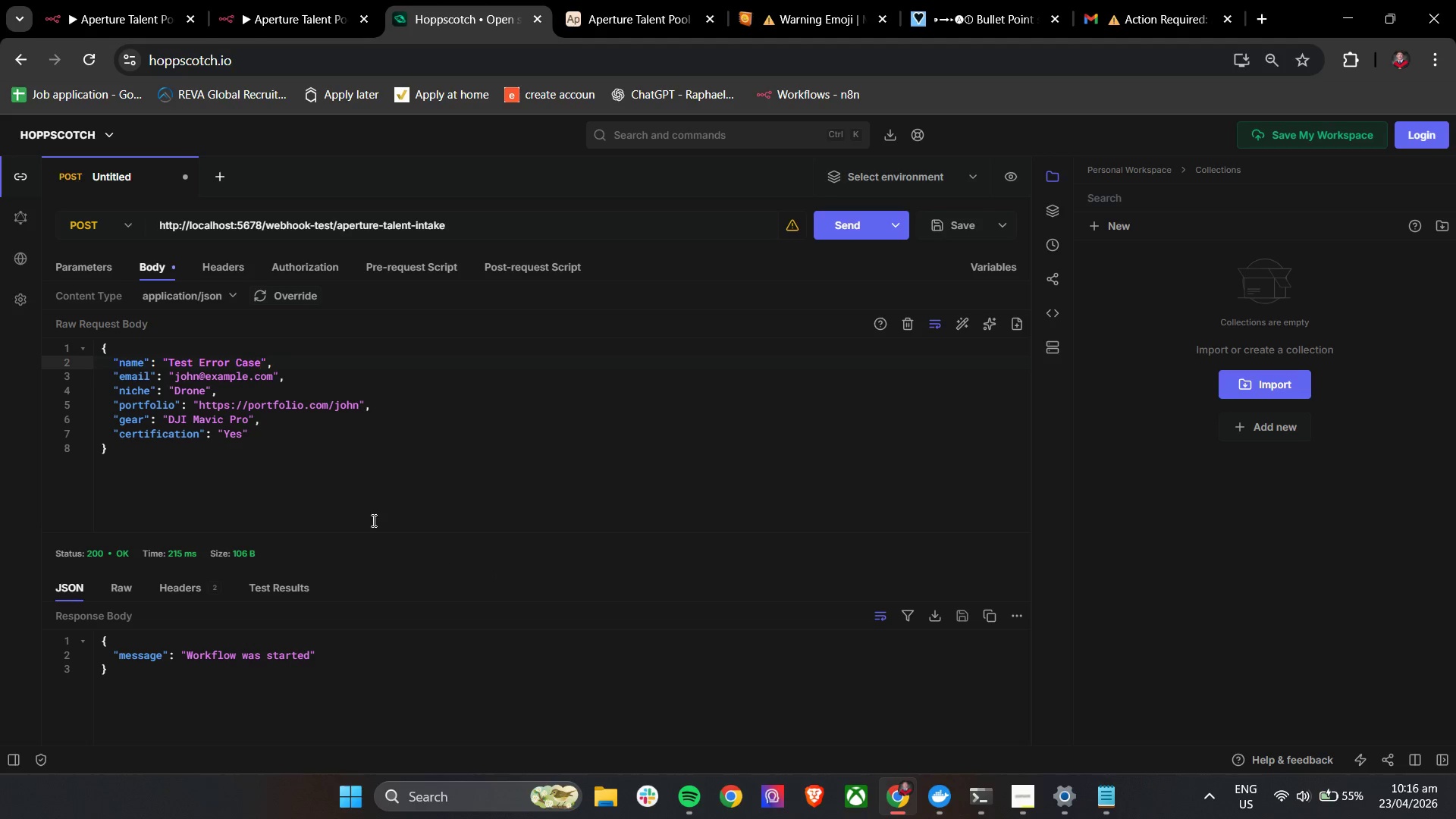 
left_click_drag(start_coordinate=[174, 378], to_coordinate=[273, 381])
 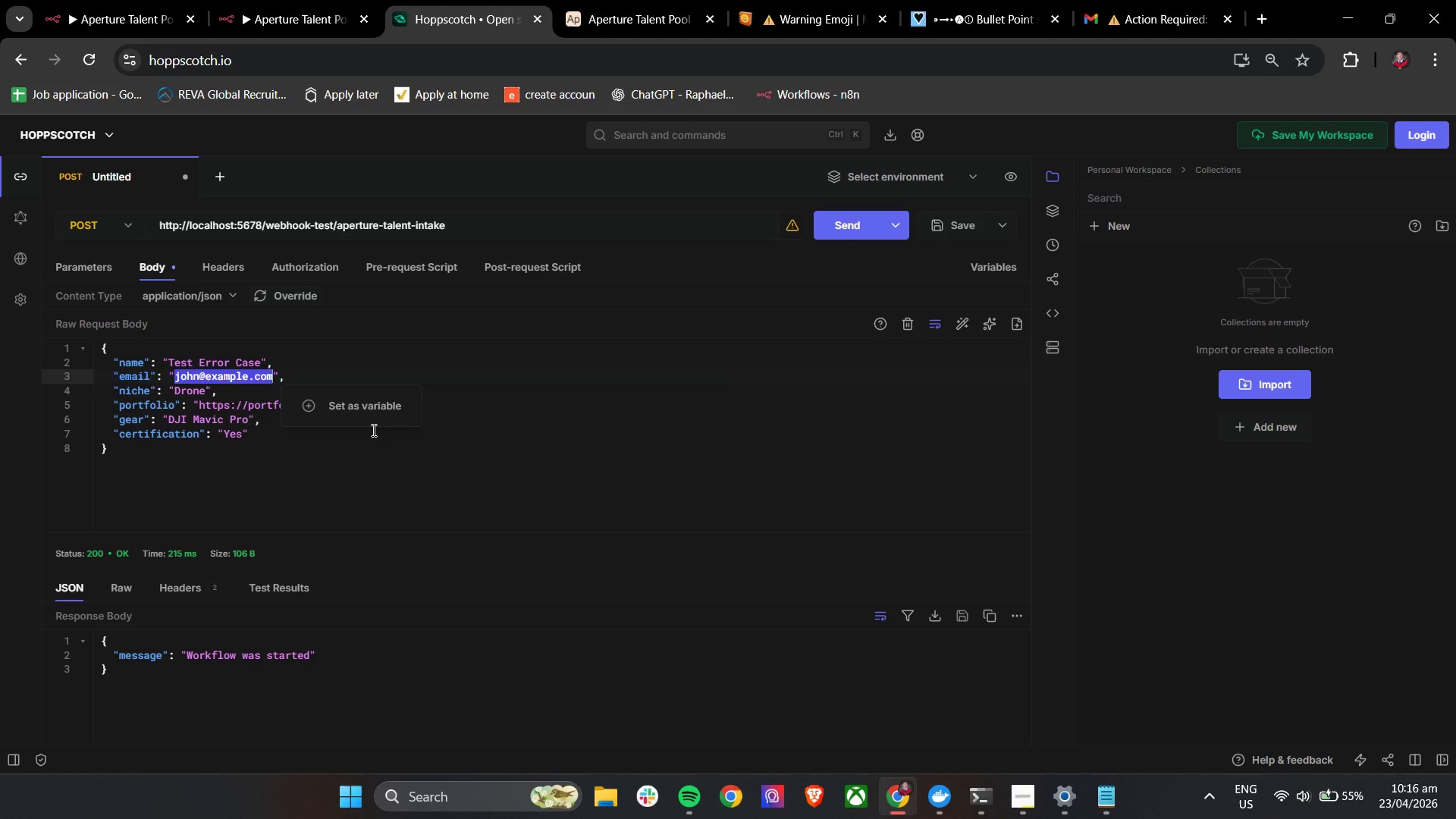 
type(testerror@example.com)
 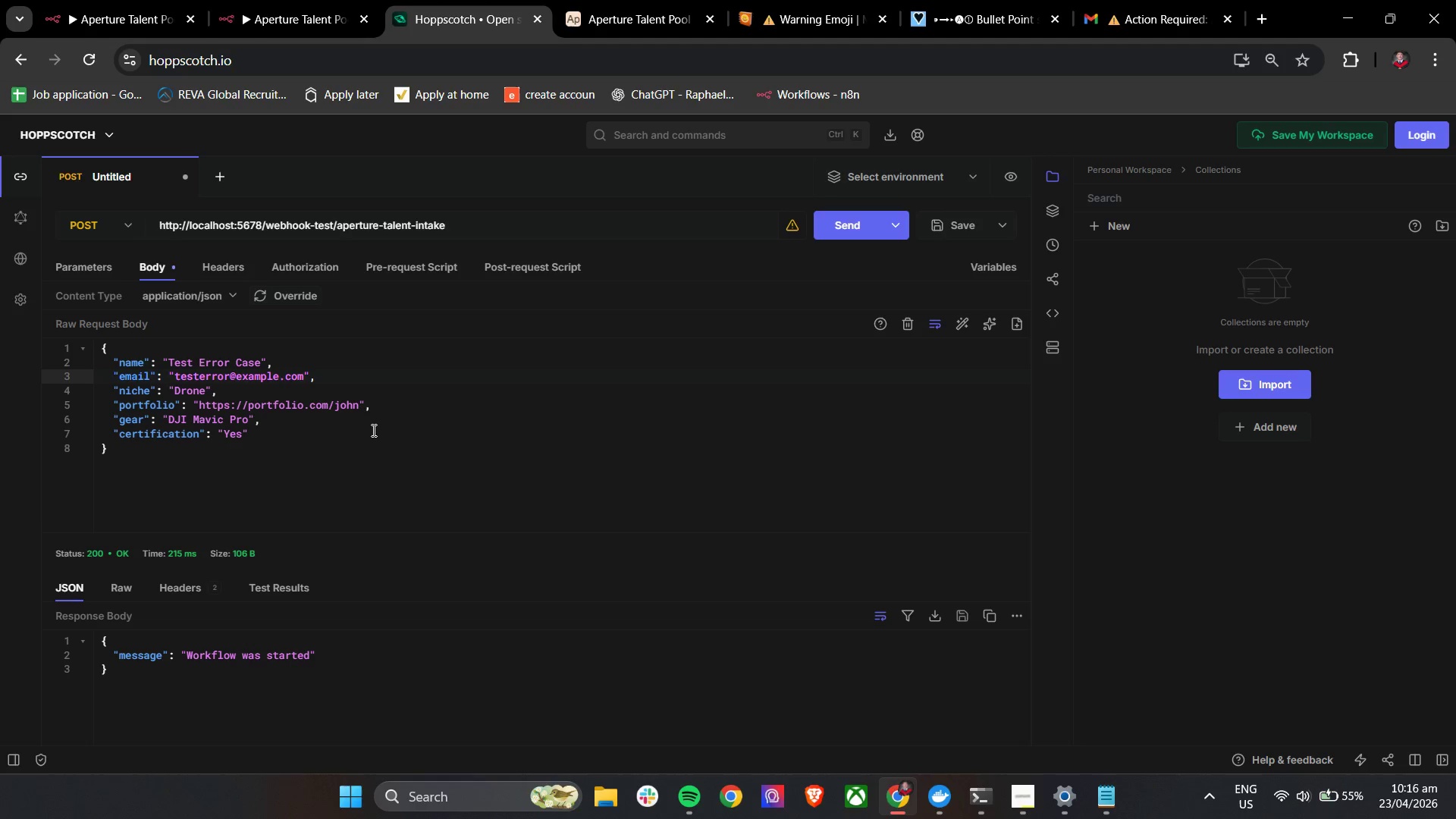 
left_click_drag(start_coordinate=[334, 410], to_coordinate=[359, 410])
 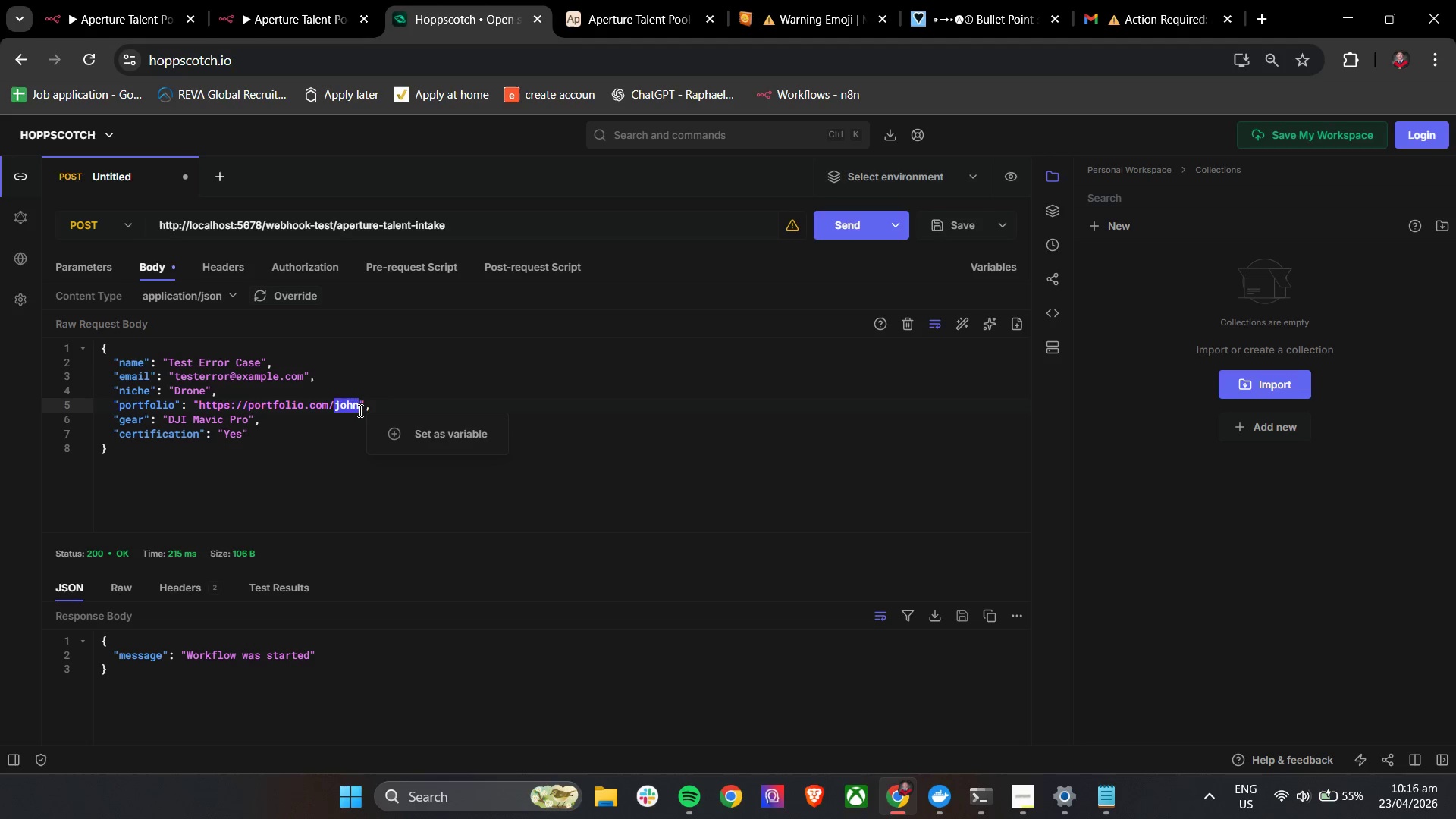 
type(tes)
 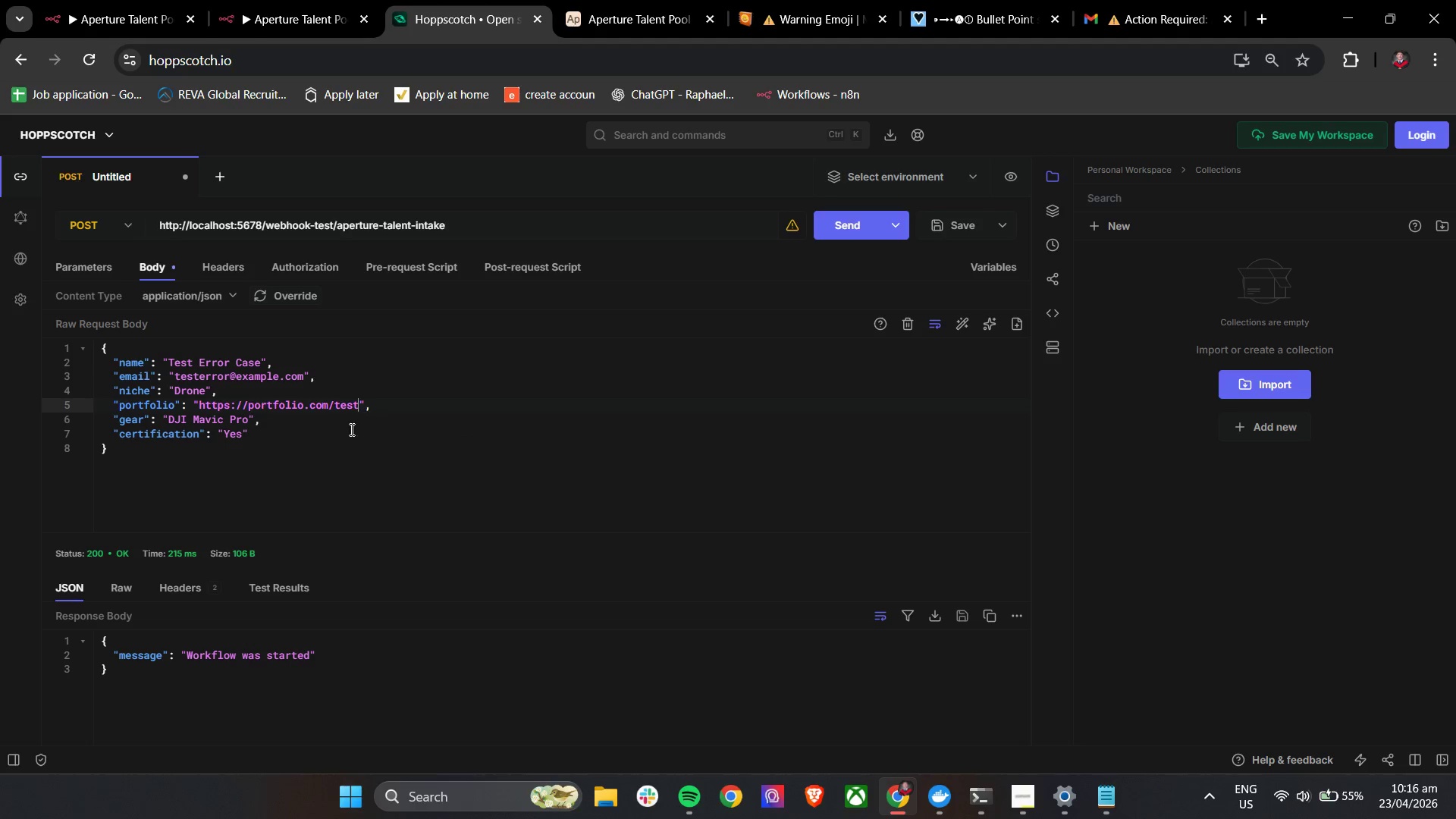 
key(T)
 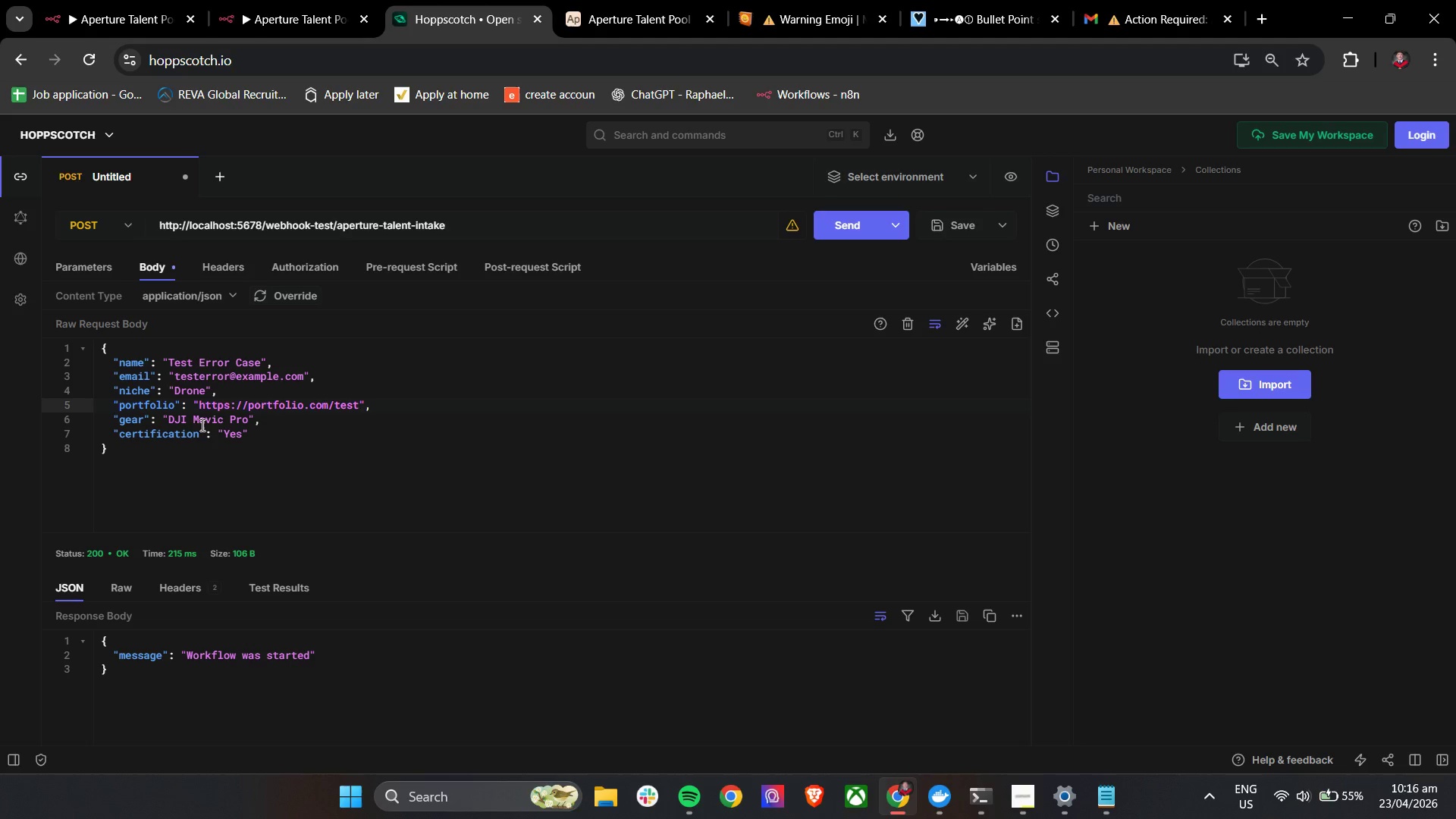 
left_click_drag(start_coordinate=[193, 419], to_coordinate=[248, 423])
 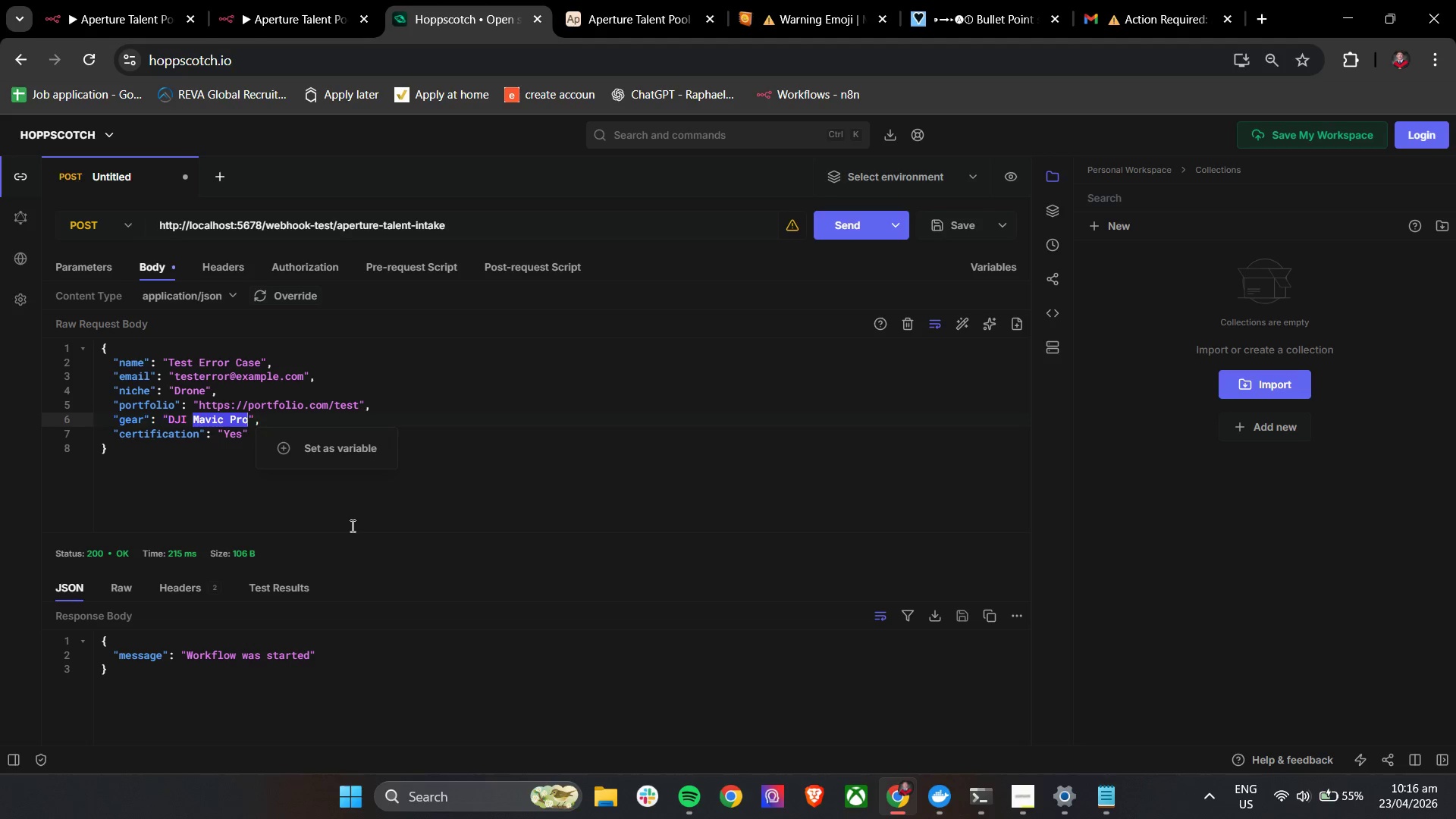 
type(Drone)
 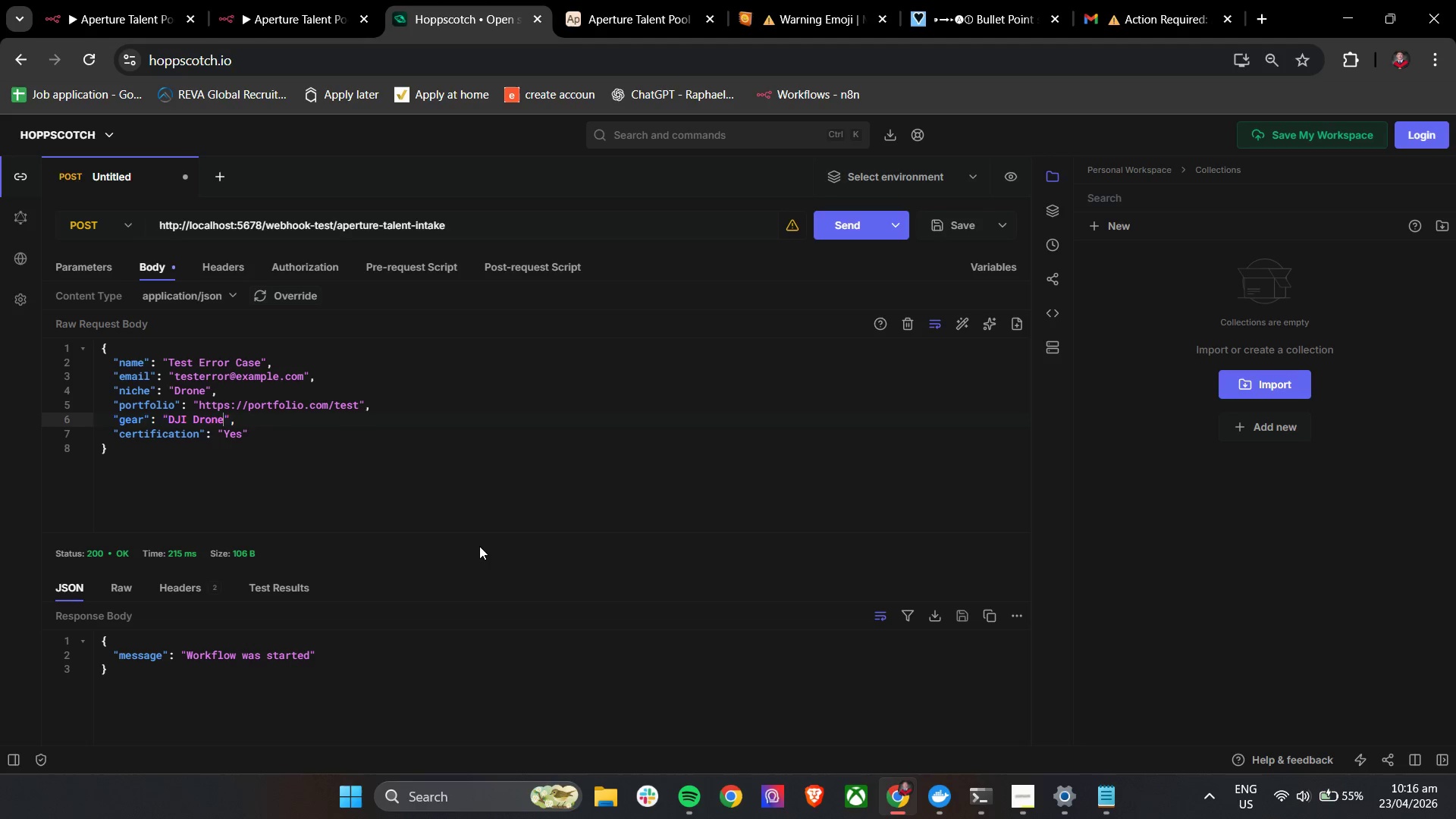 
left_click([497, 559])
 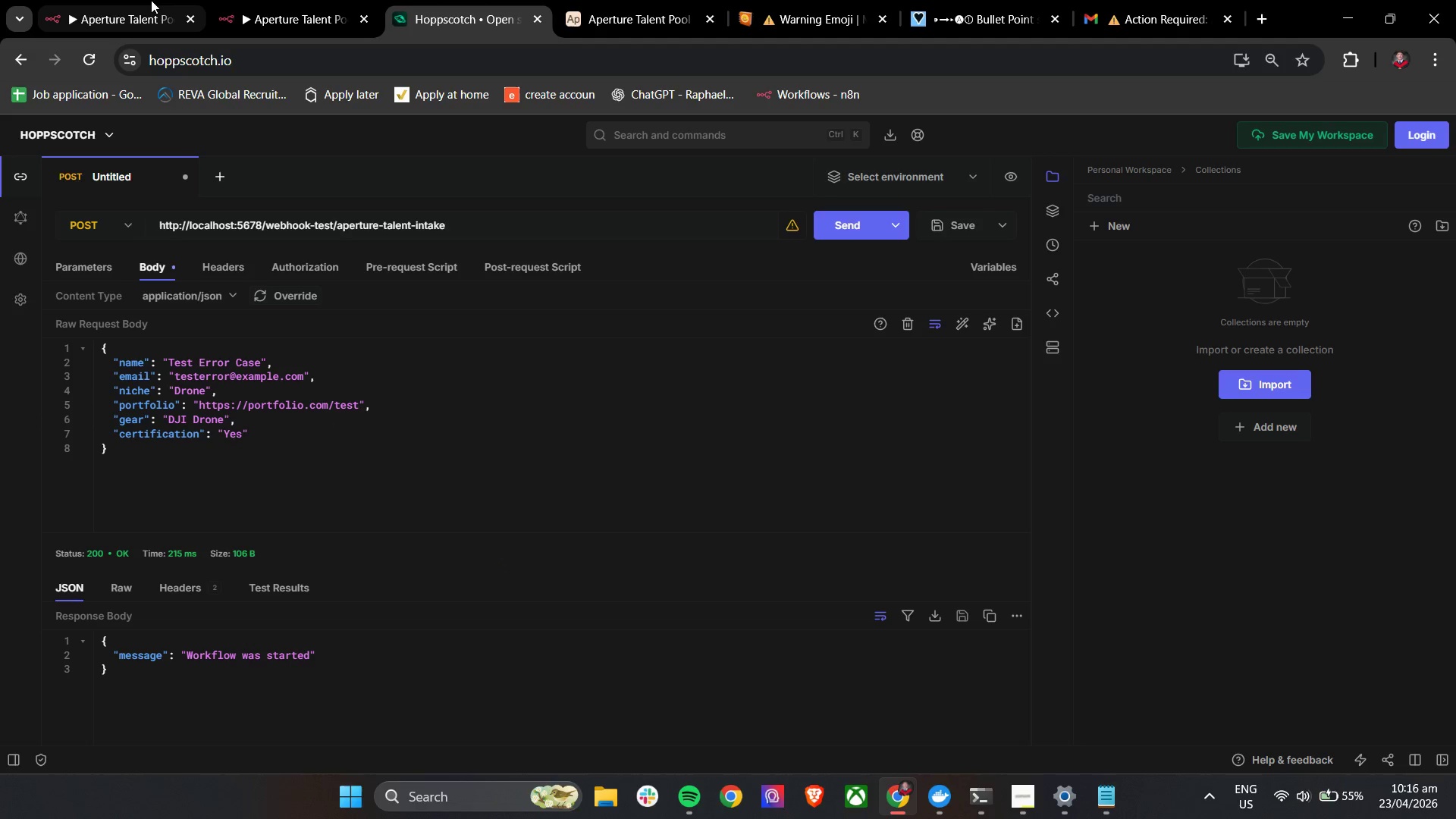 
left_click([151, 0])
 